 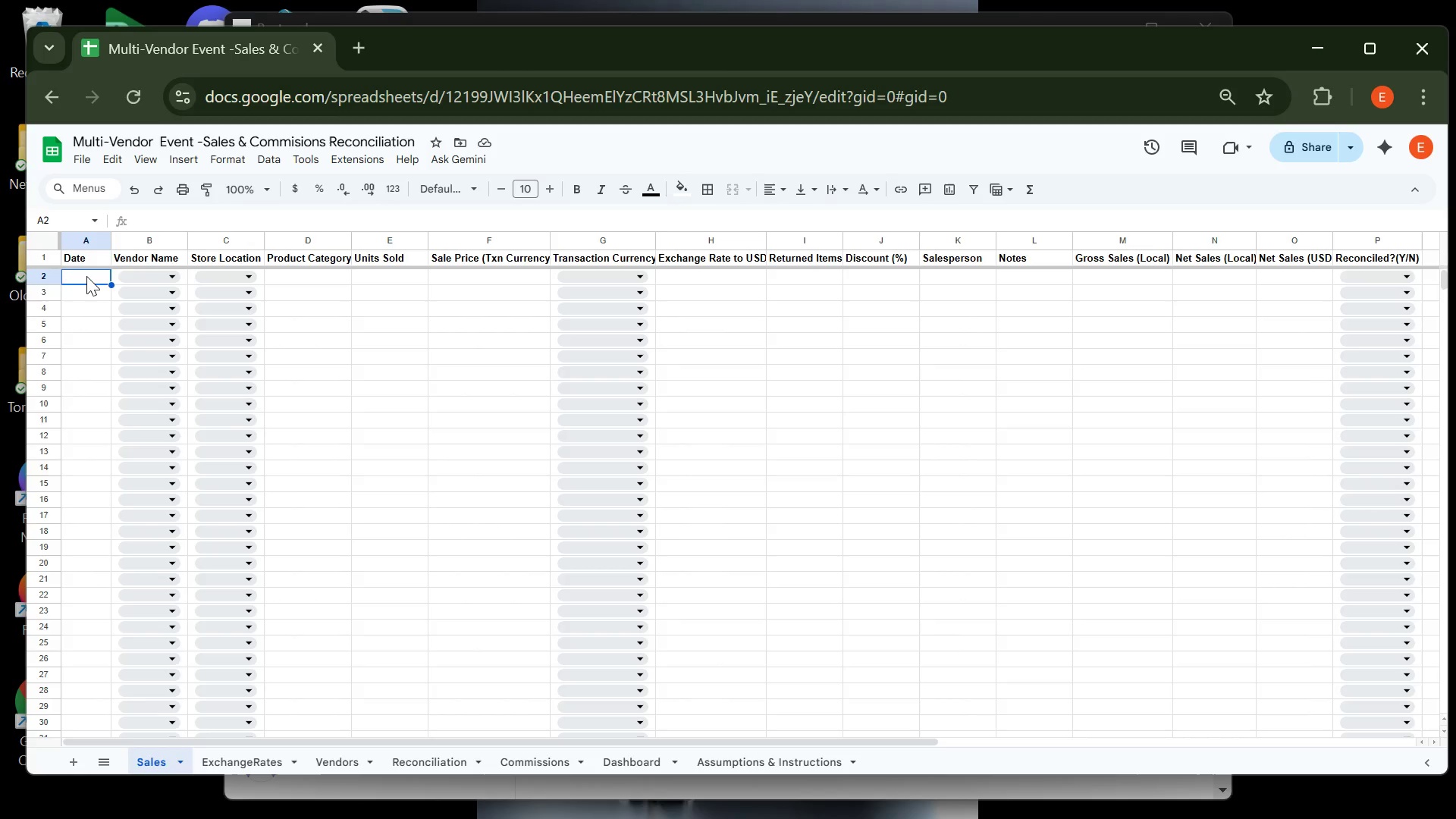 
type(10/1/25)
 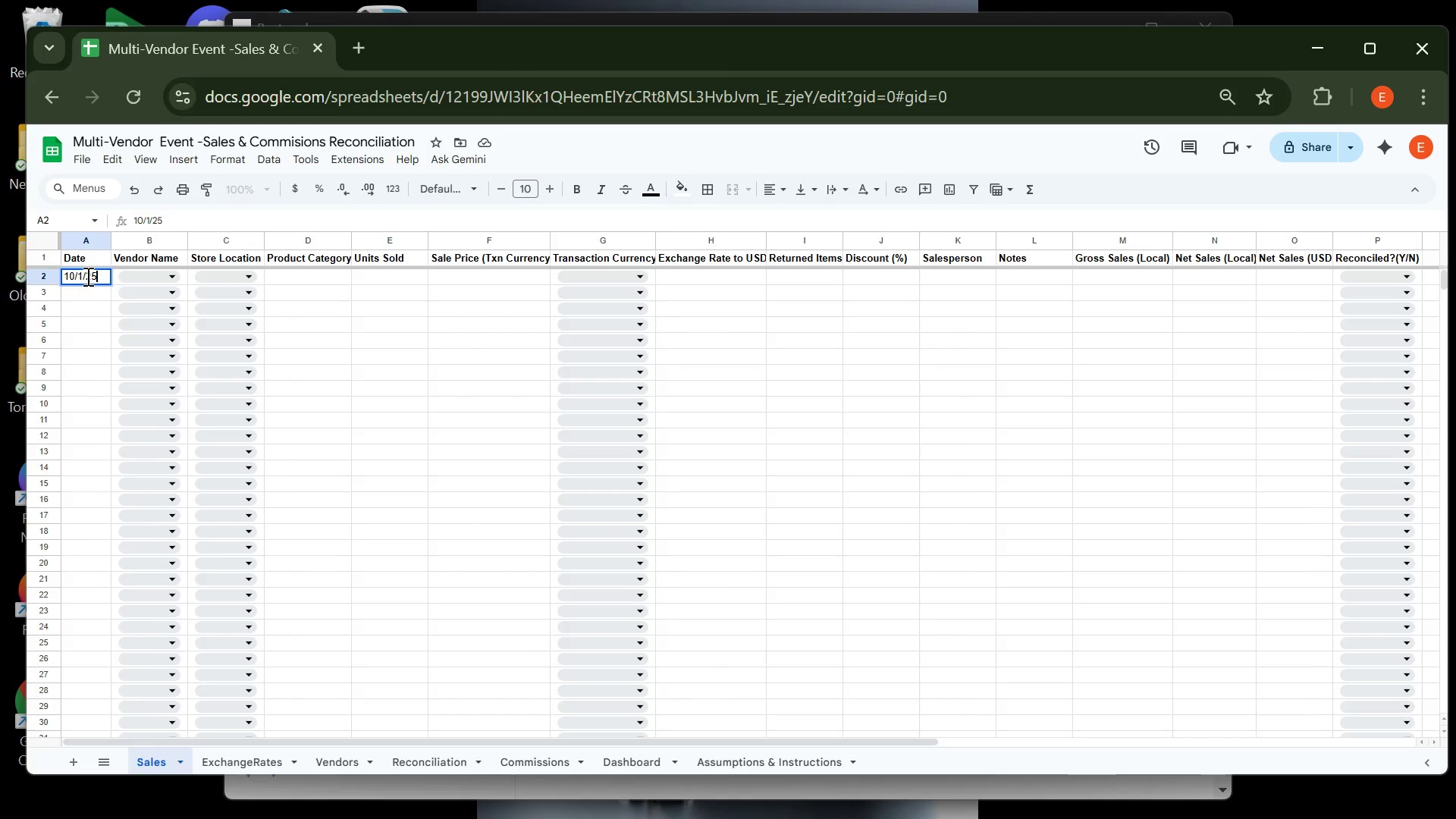 
key(Enter)
 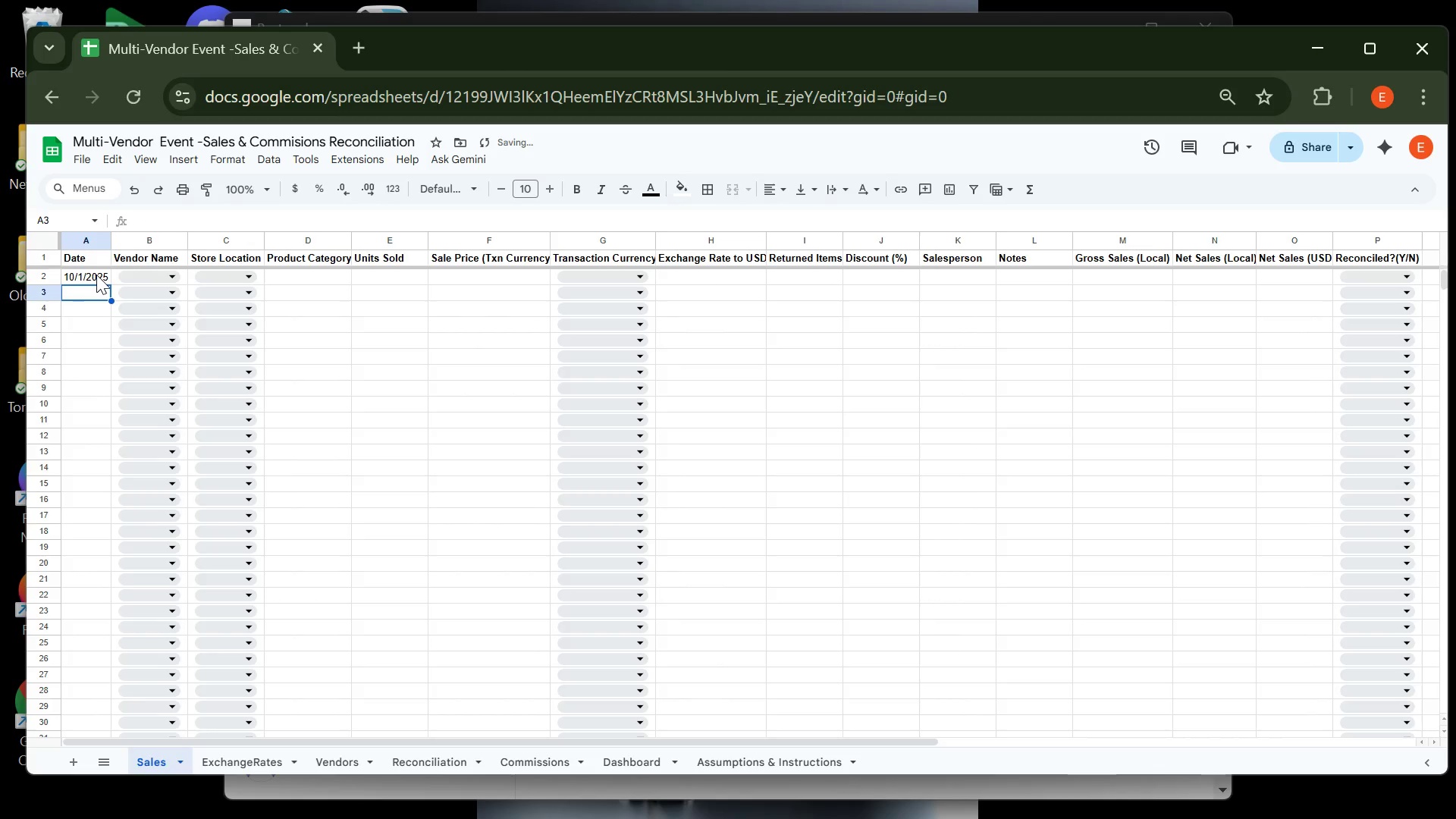 
left_click([96, 275])
 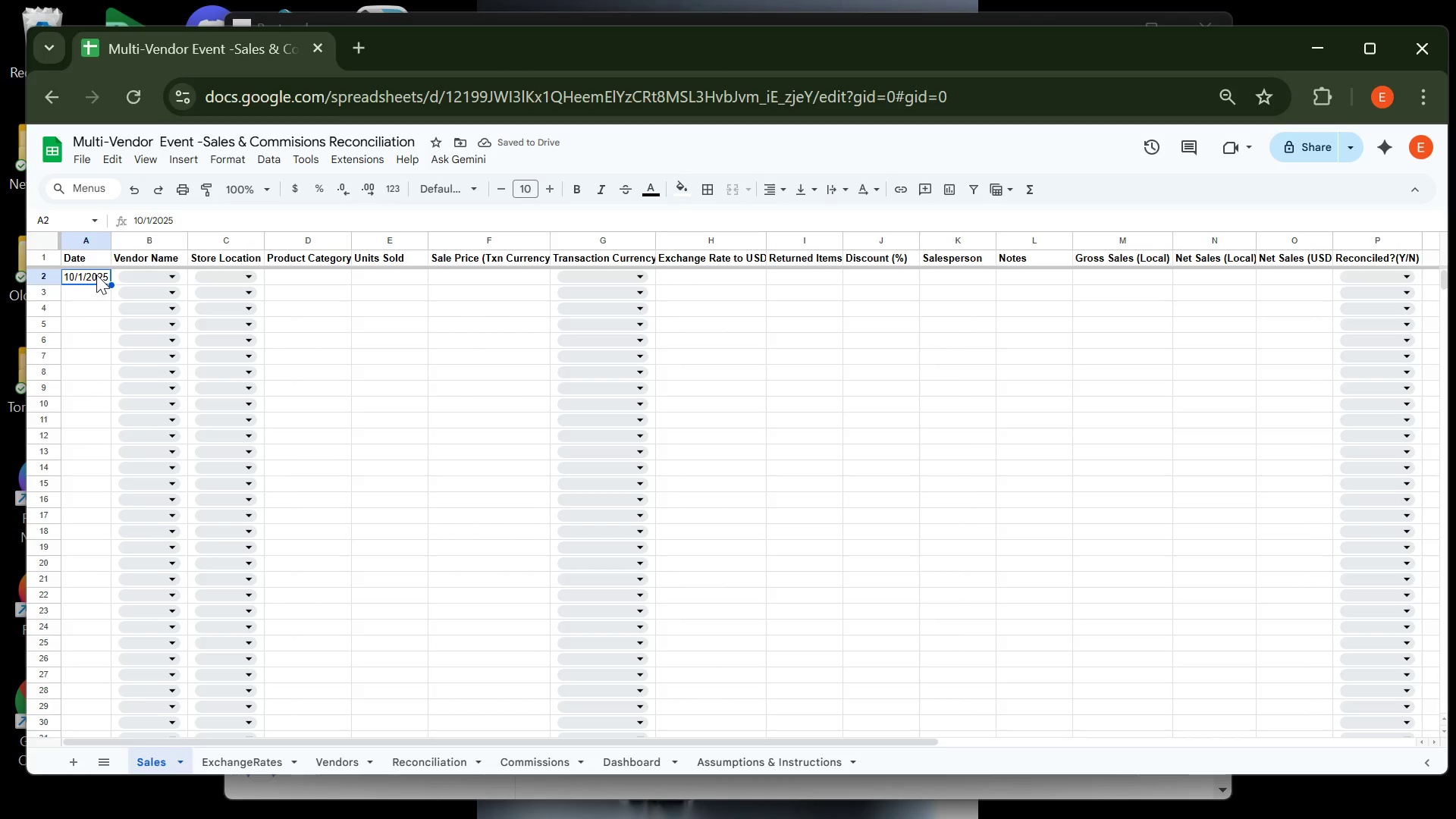 
double_click([96, 275])
 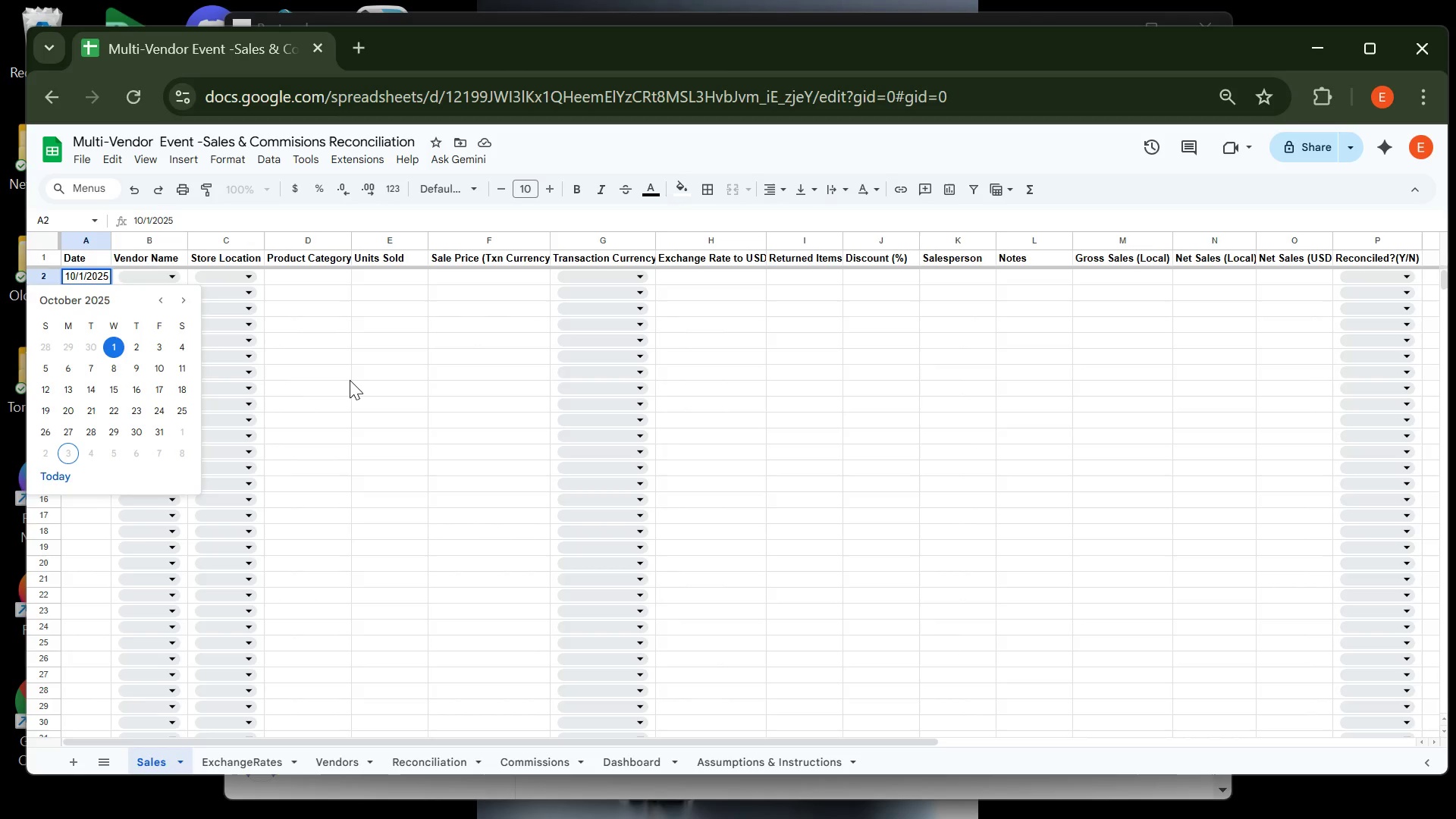 
left_click([348, 369])
 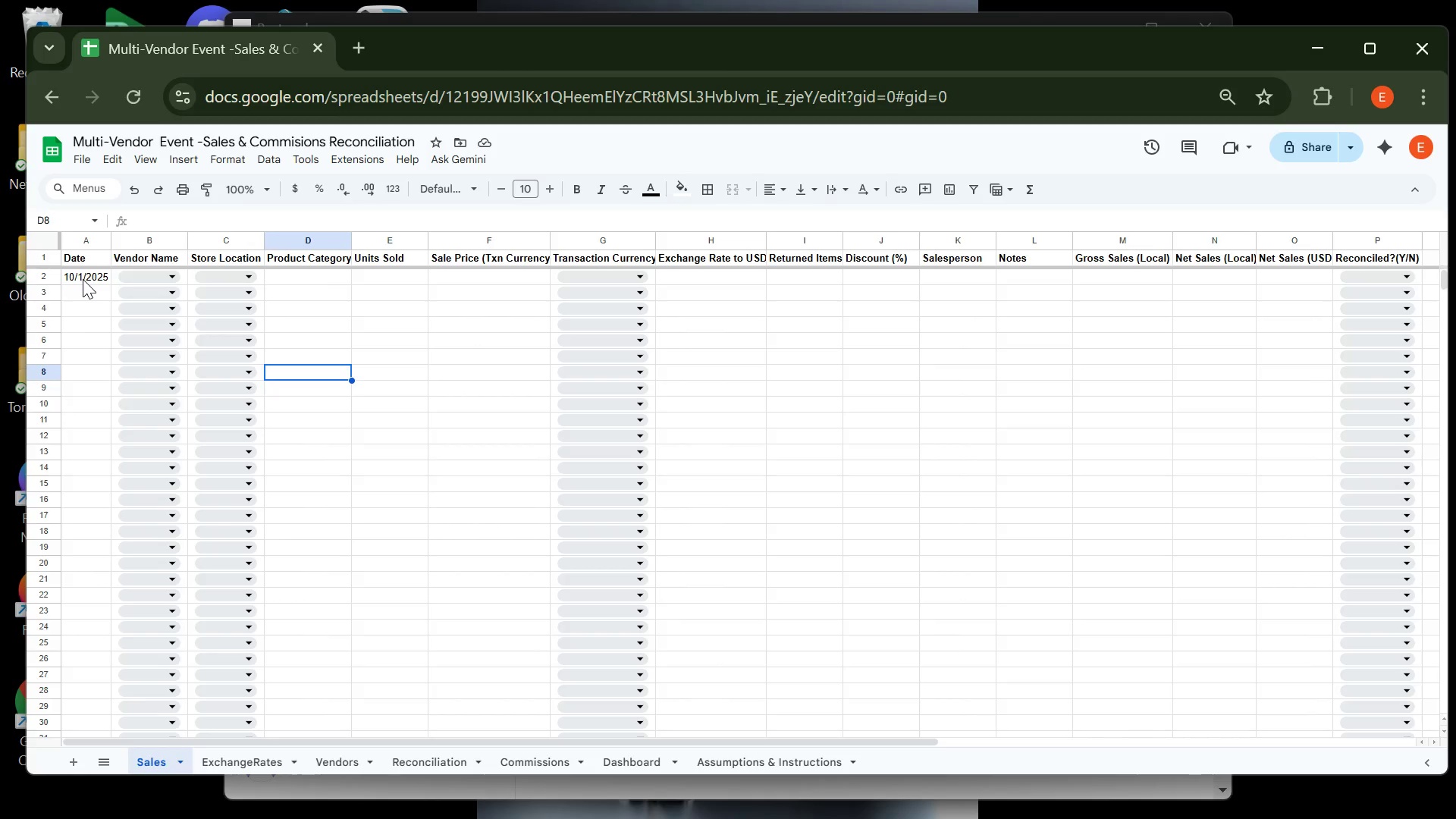 
left_click([83, 279])
 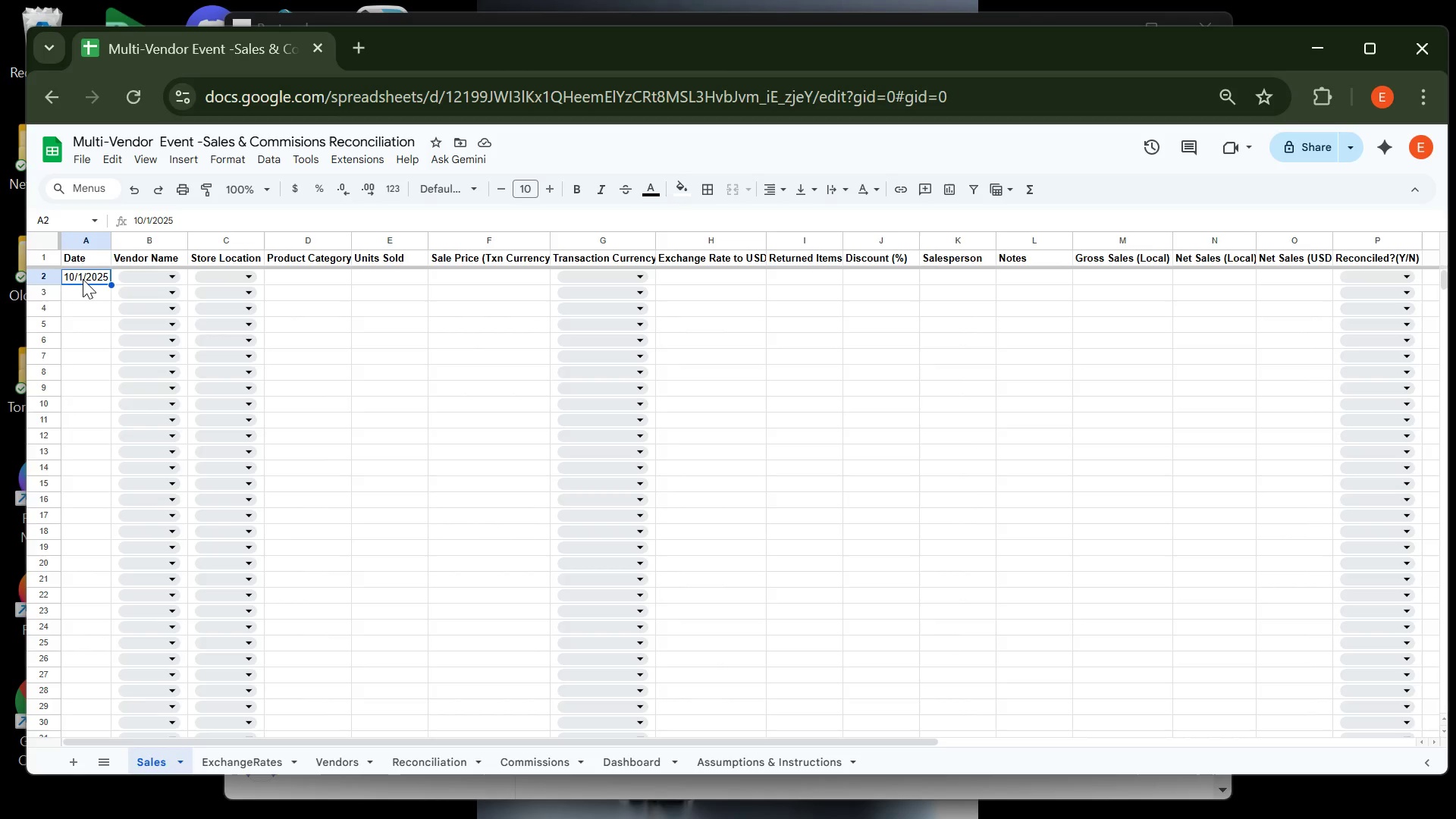 
key(Control+C)
 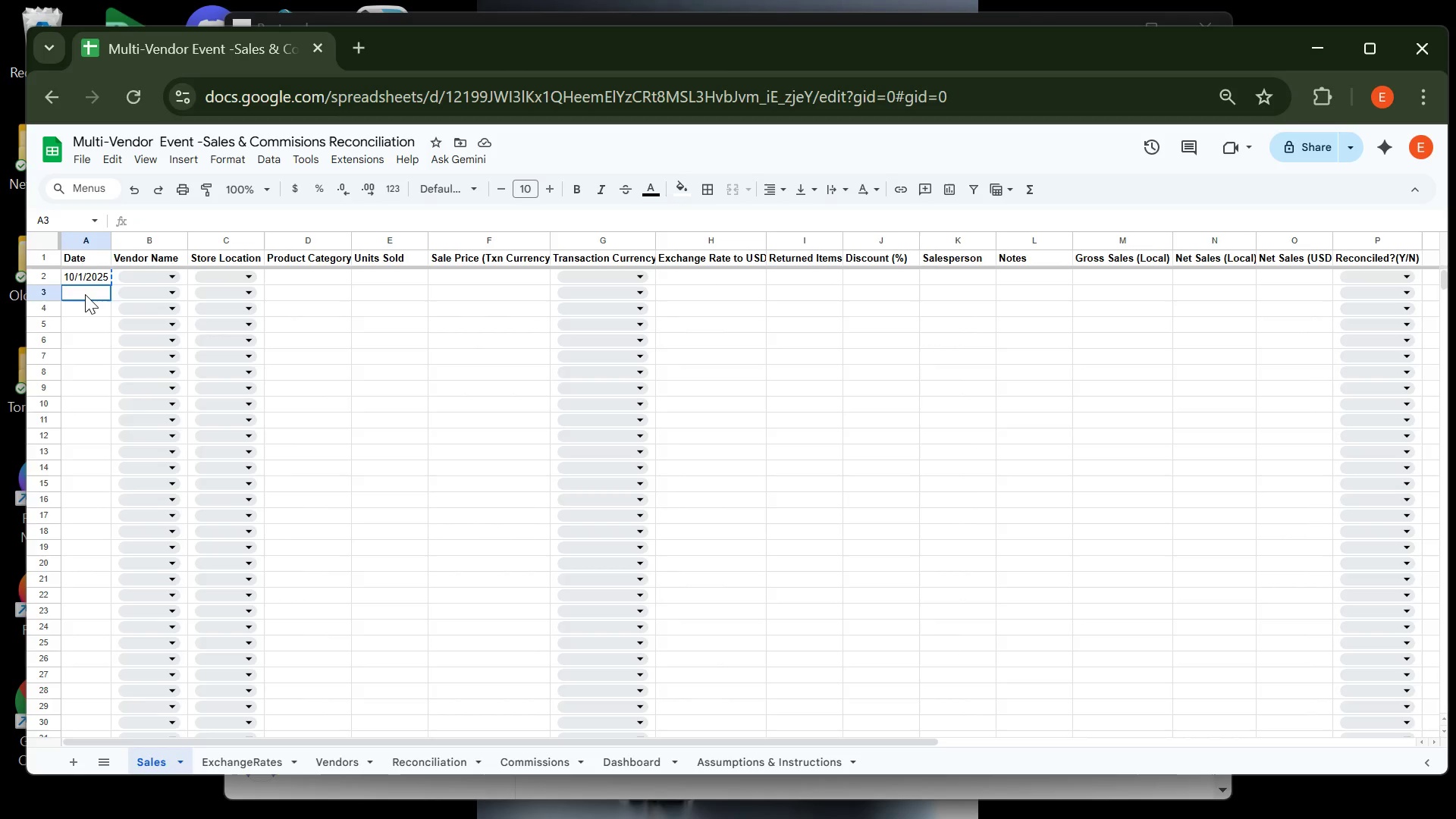 
left_click([85, 294])
 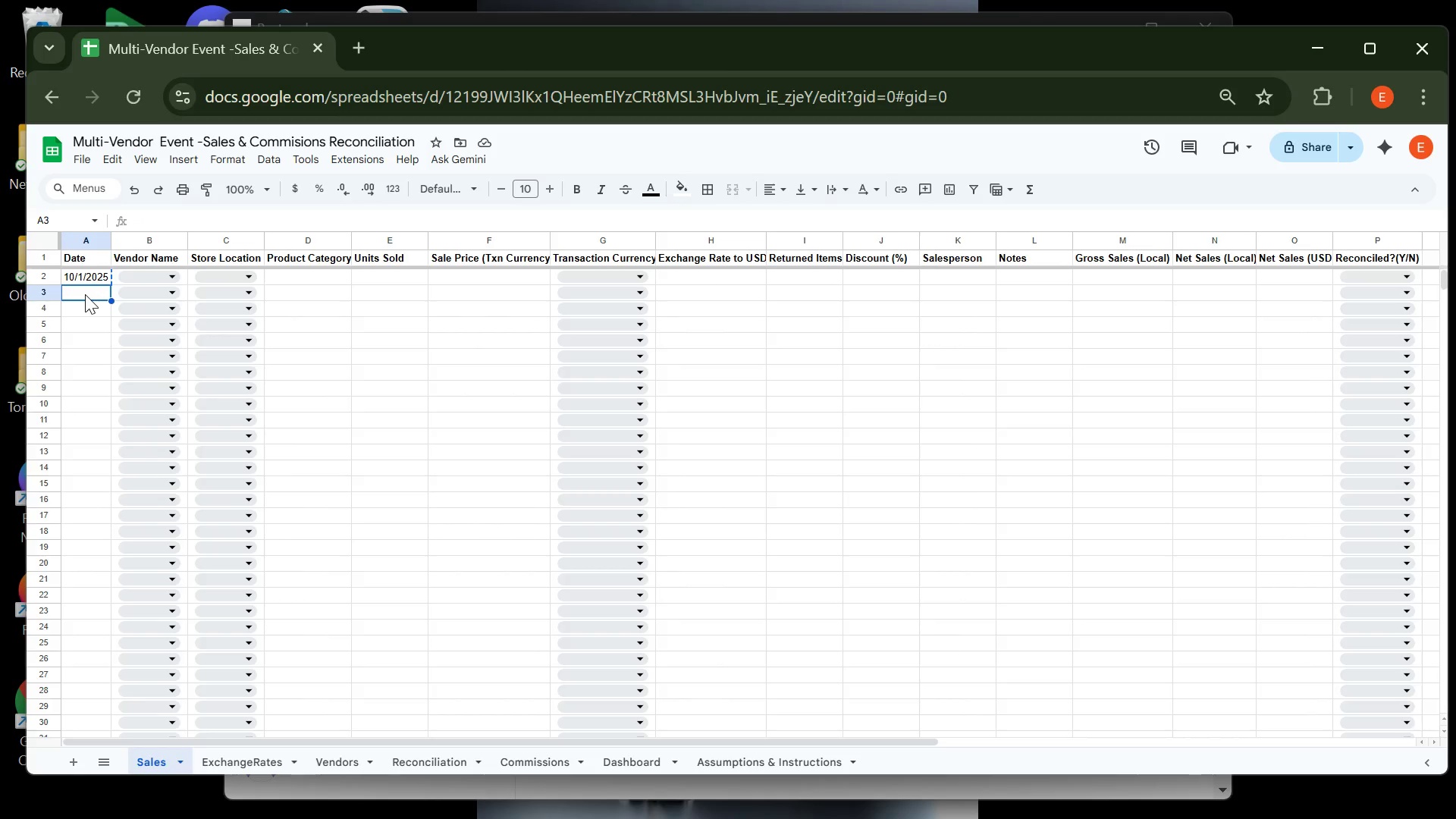 
key(Control+V)
 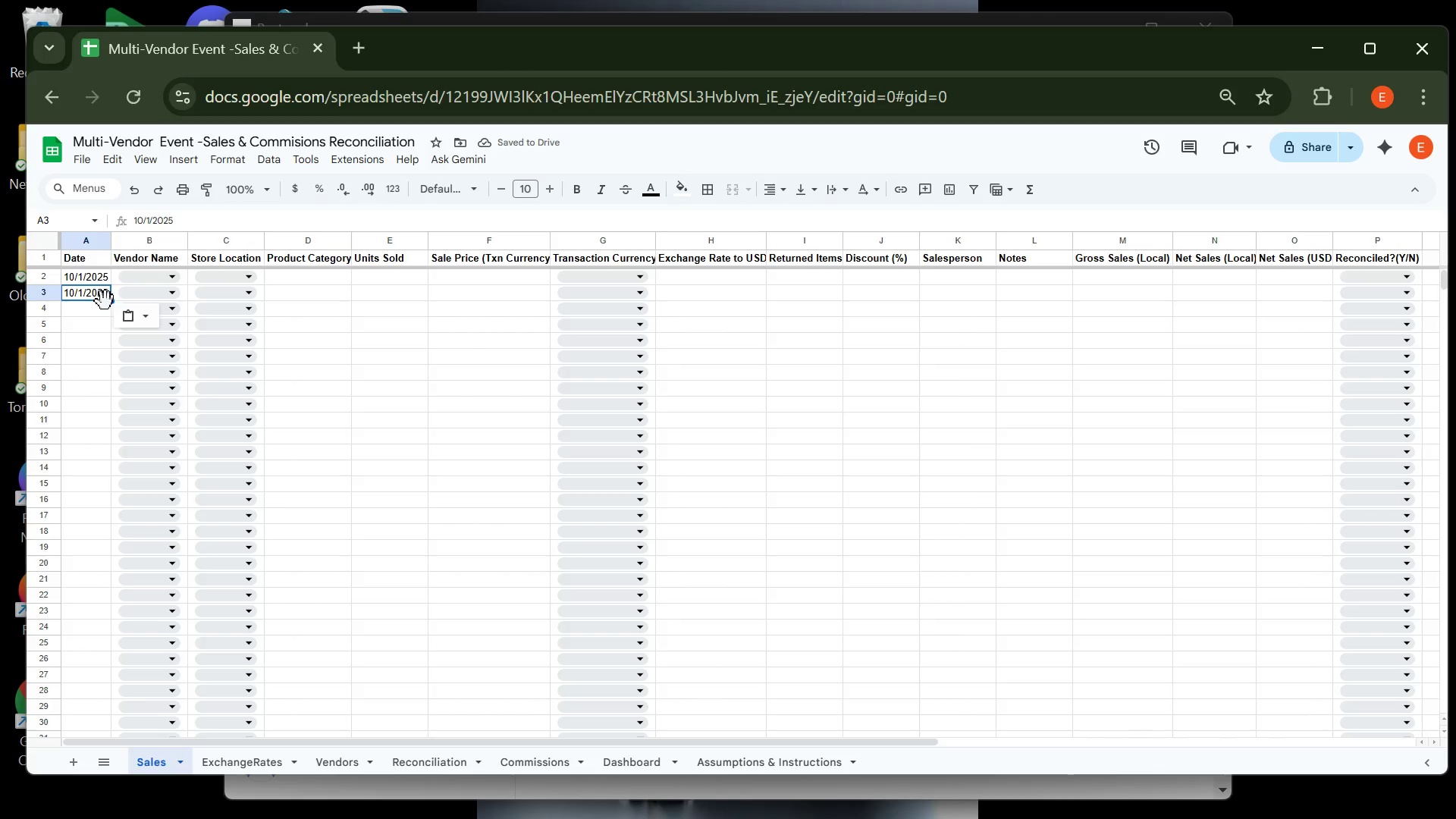 
wait(6.46)
 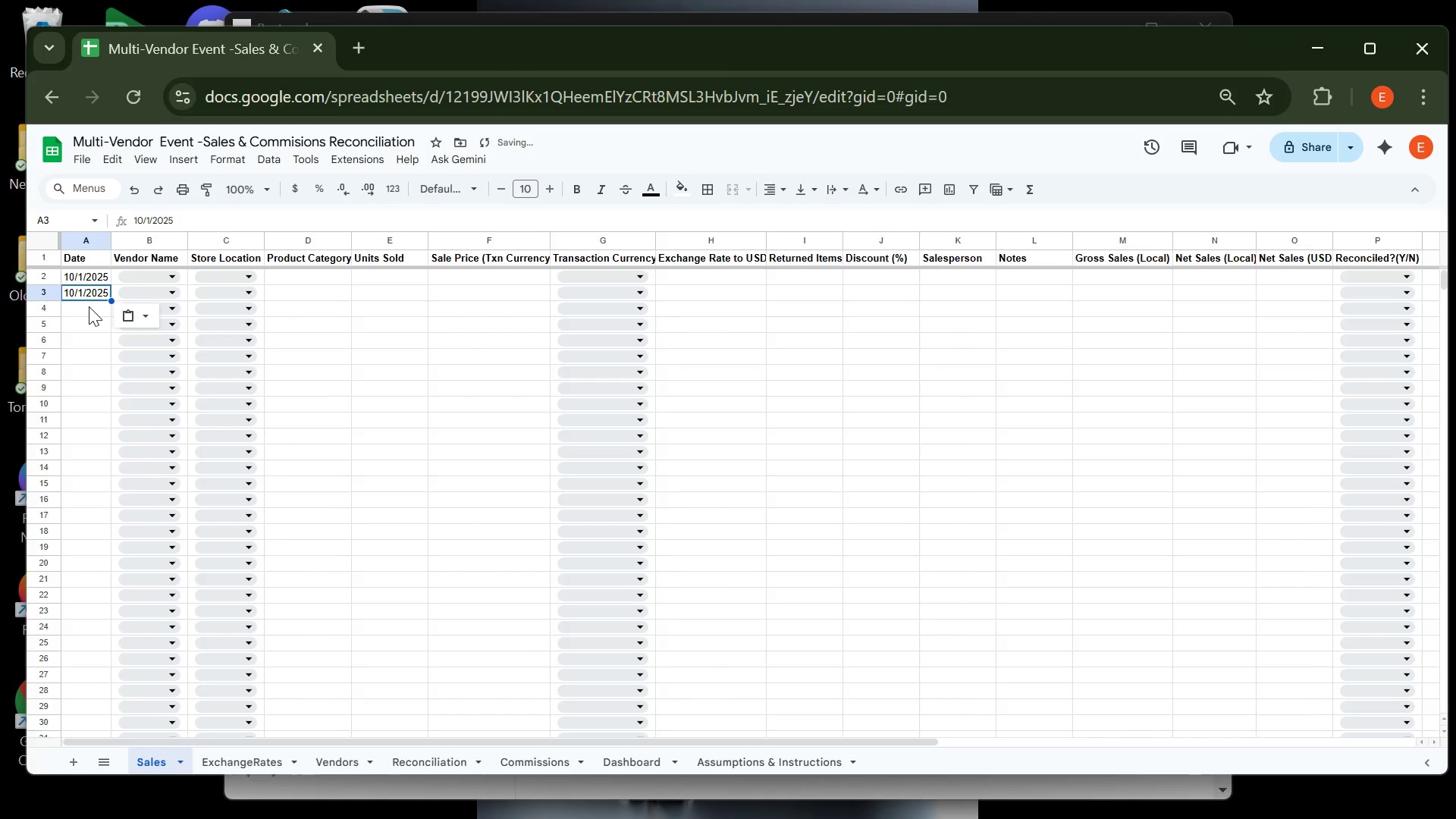 
left_click_drag(start_coordinate=[110, 300], to_coordinate=[105, 312])
 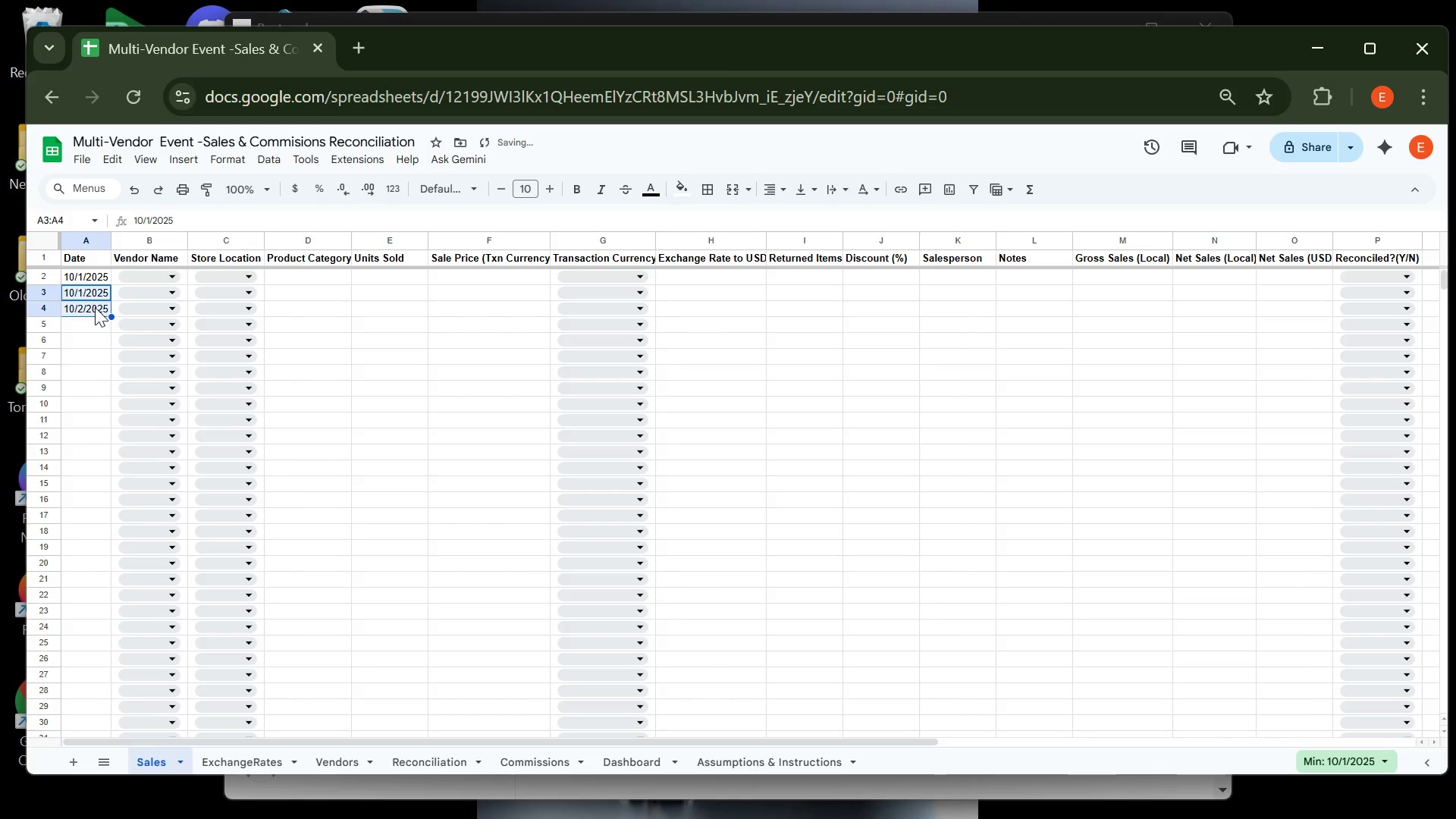 
left_click([95, 307])
 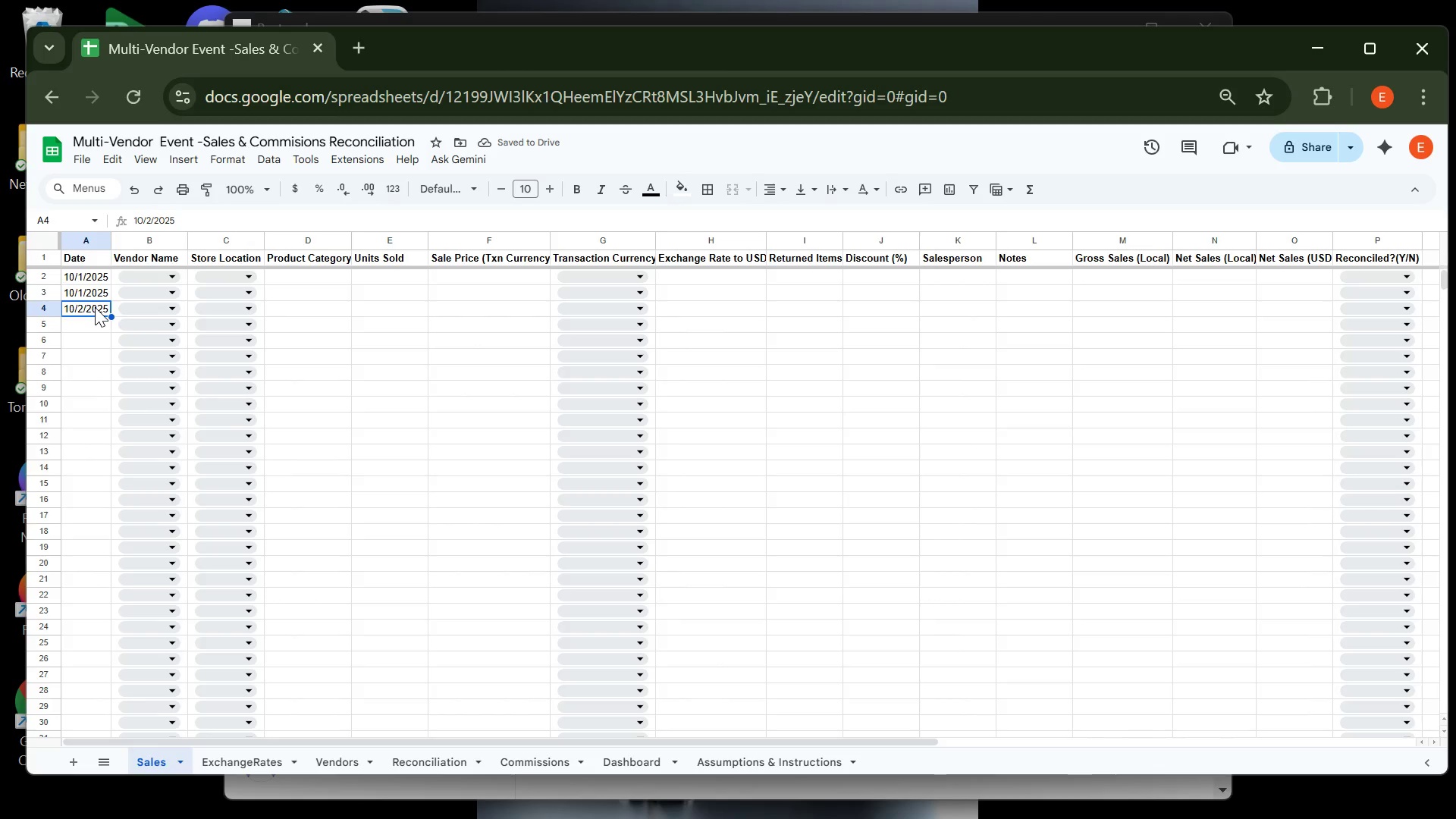 
key(Control+C)
 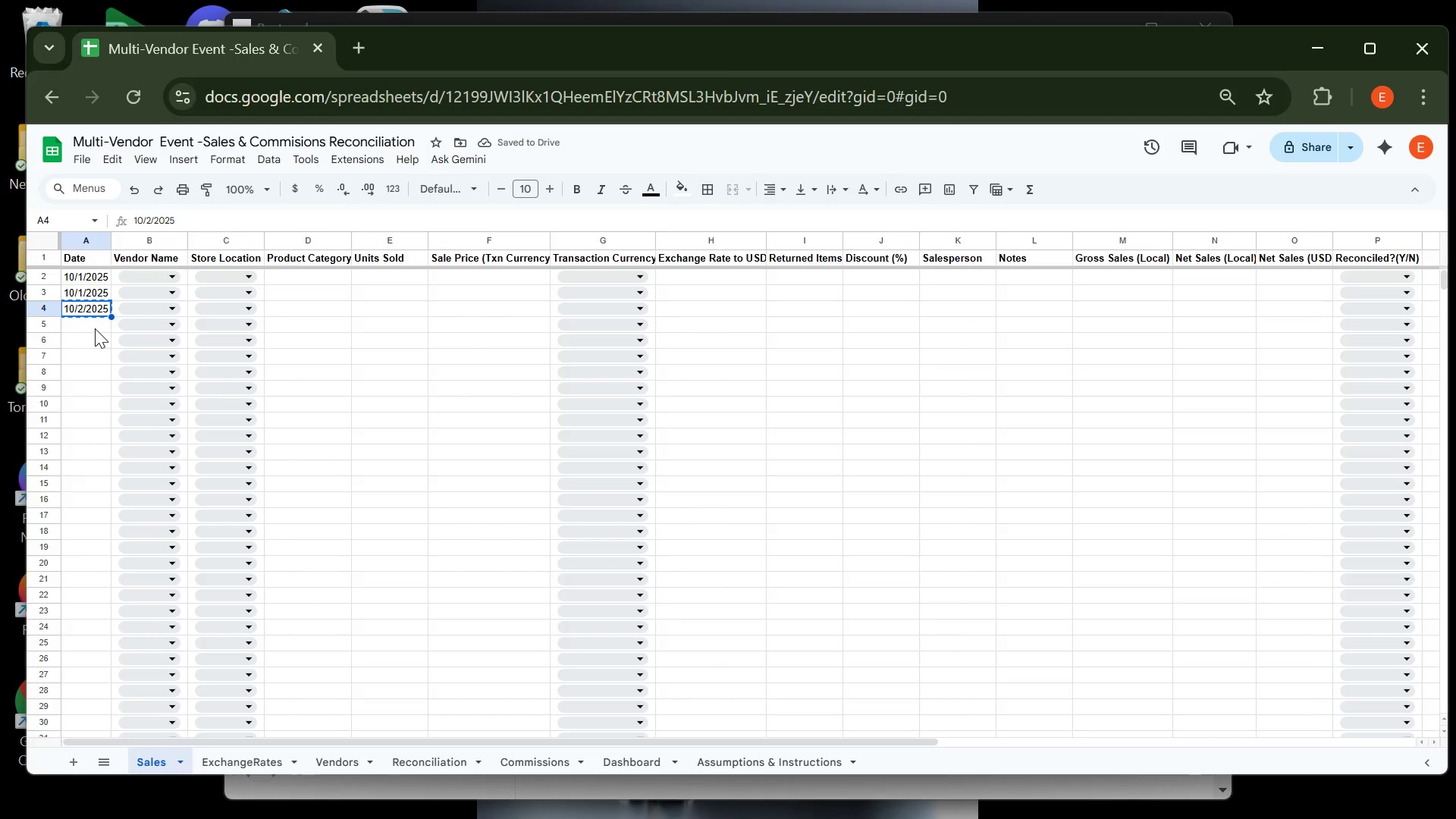 
left_click([95, 328])
 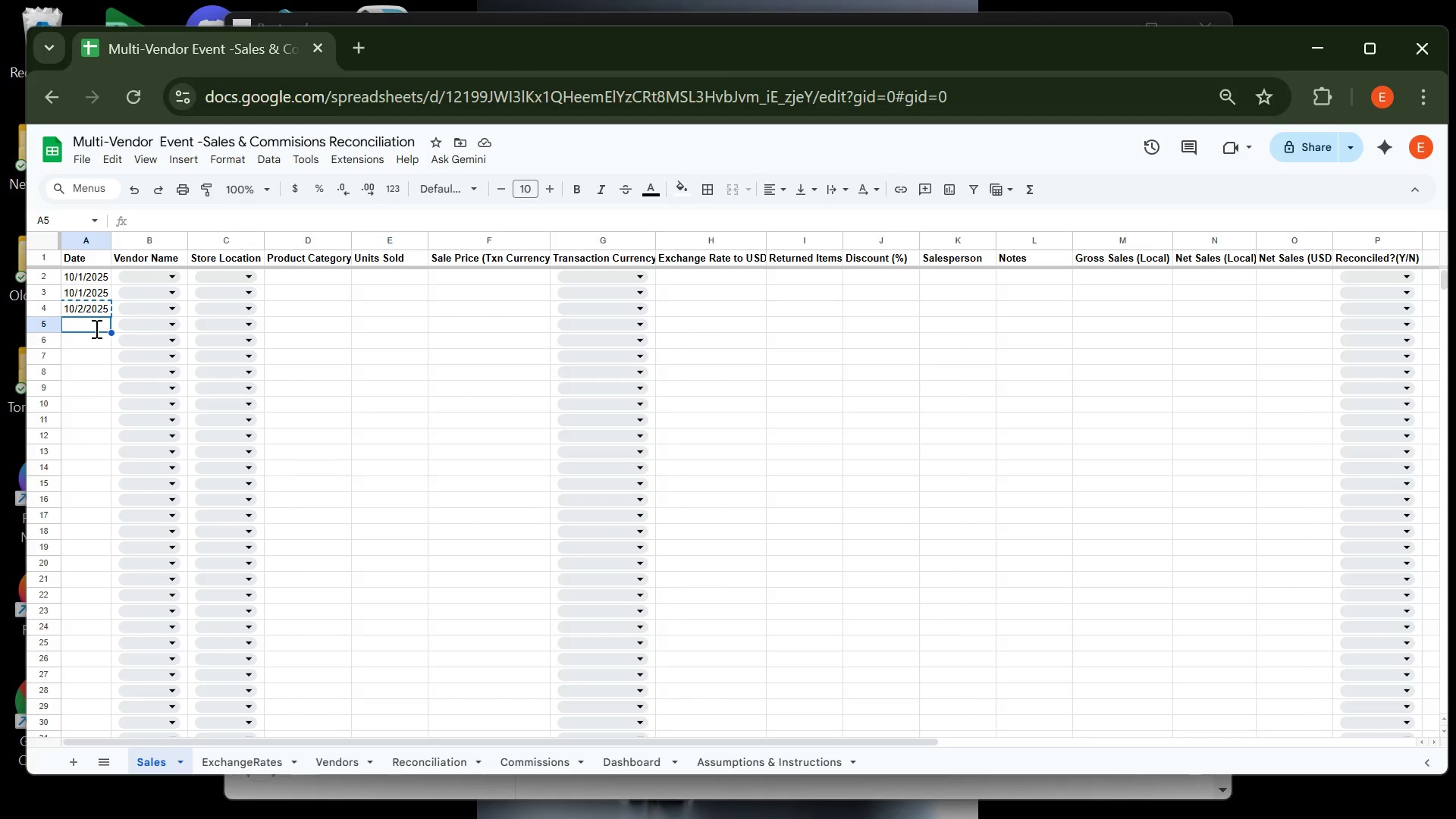 
key(V)
 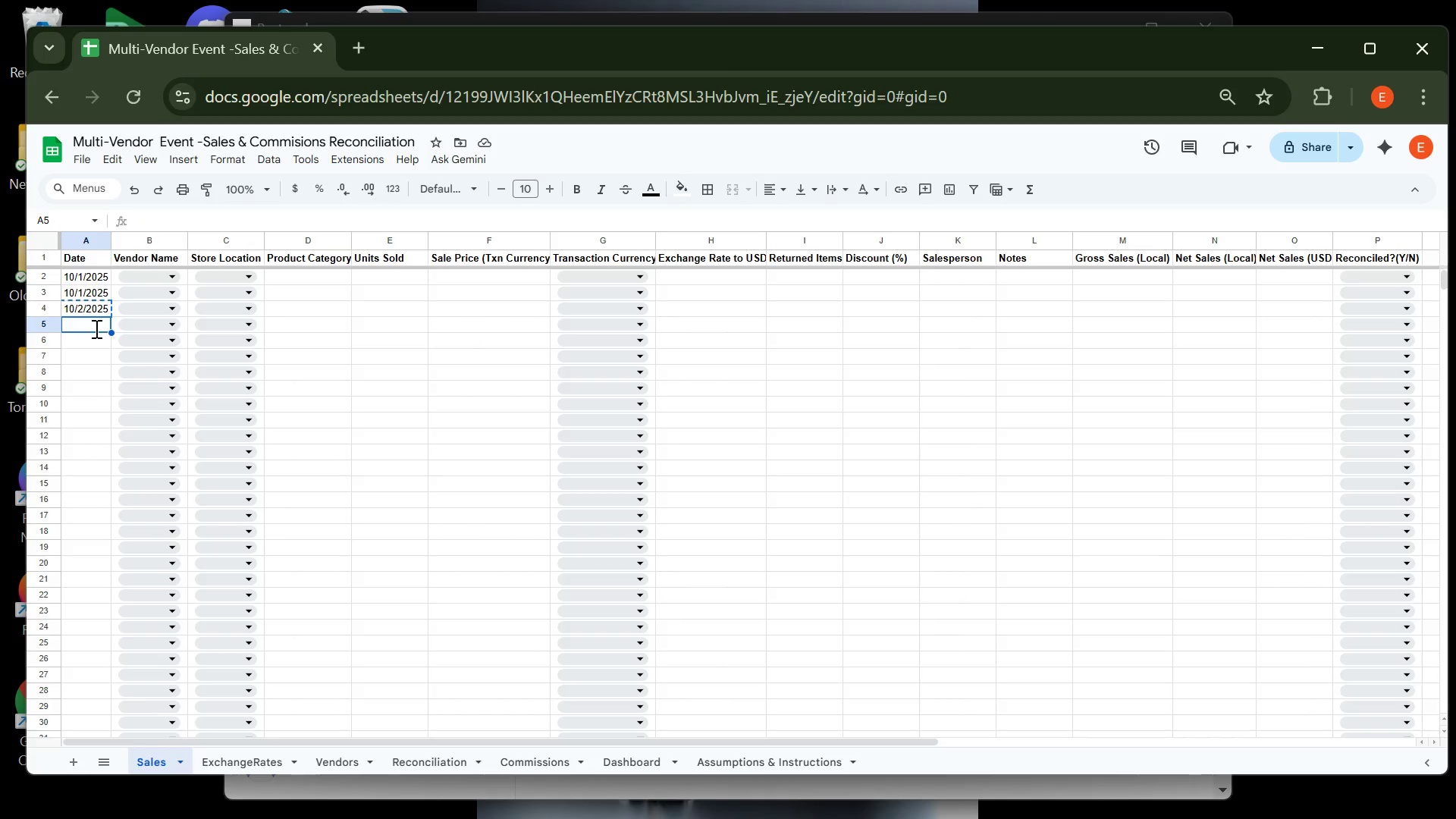 
key(Control+ControlLeft)
 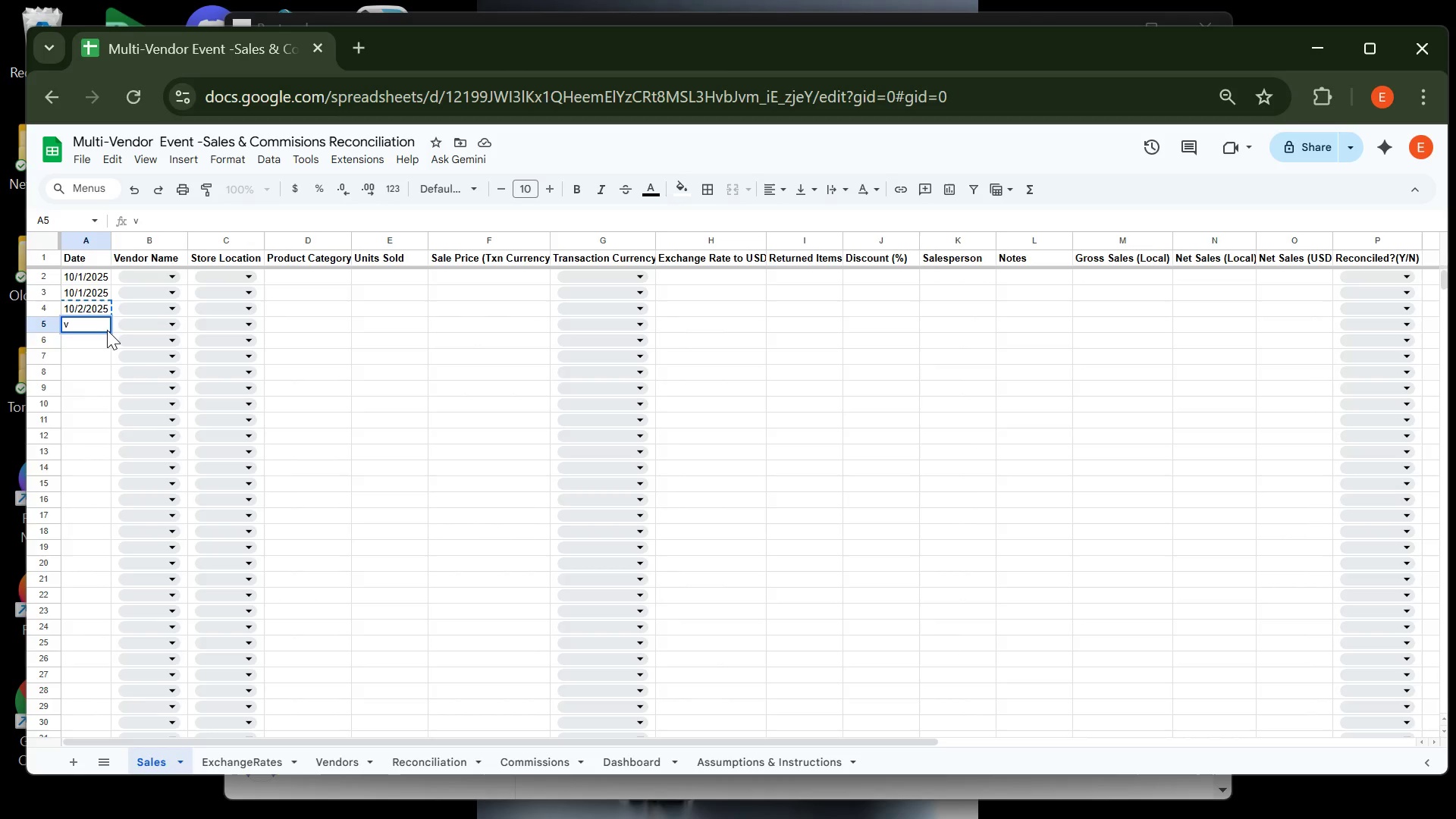 
key(Backspace)
 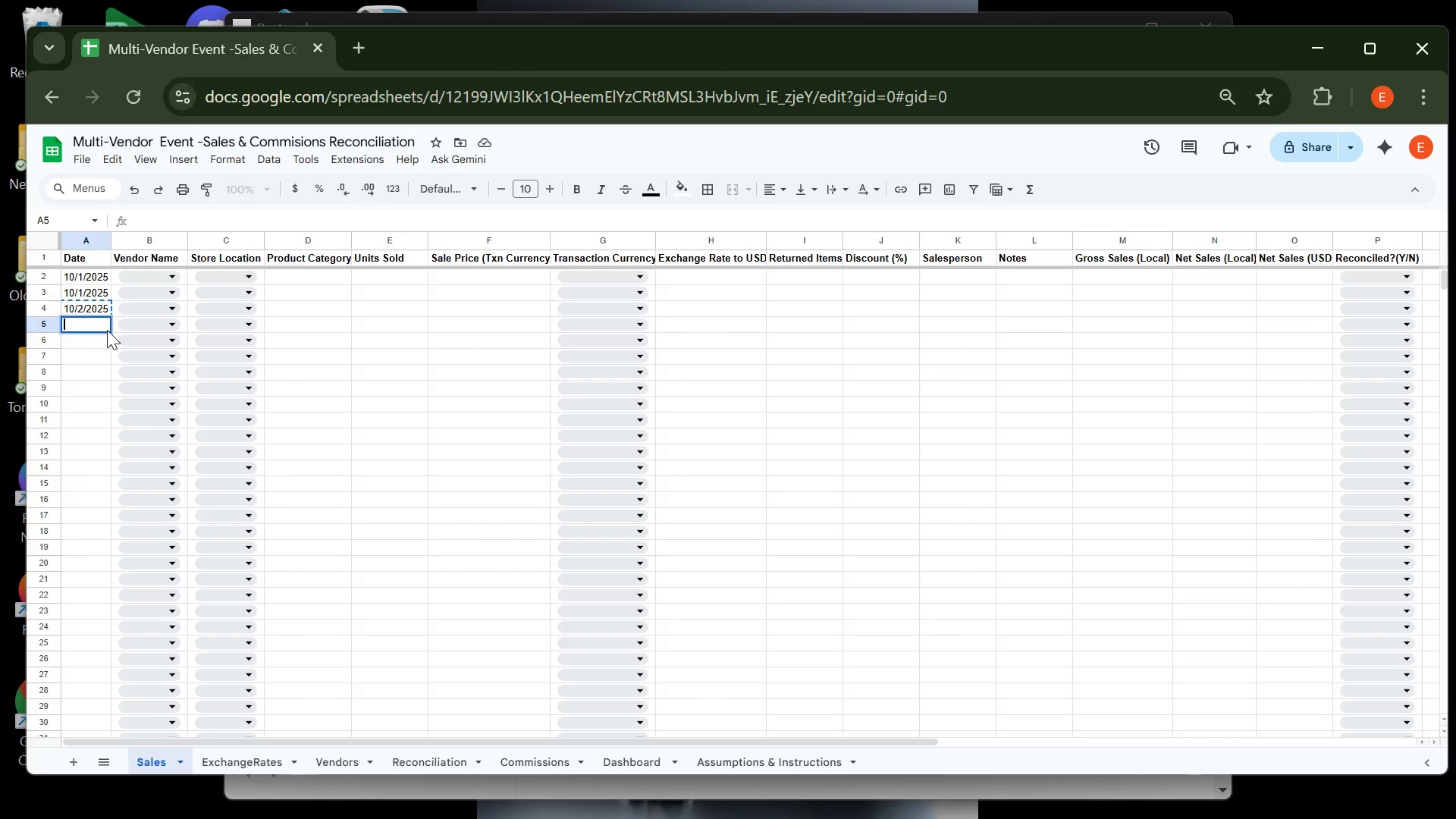 
key(Control+V)
 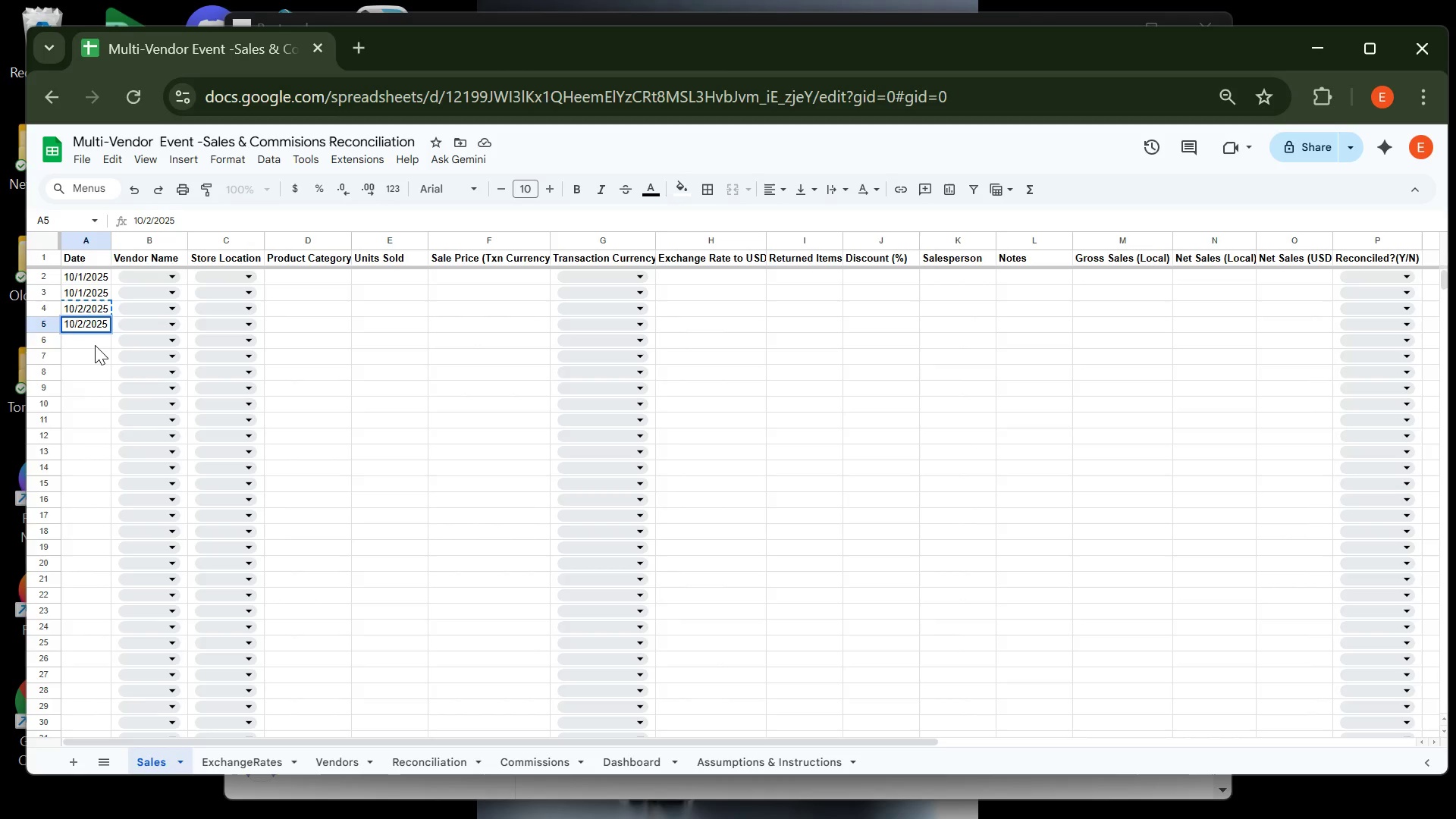 
left_click([95, 345])
 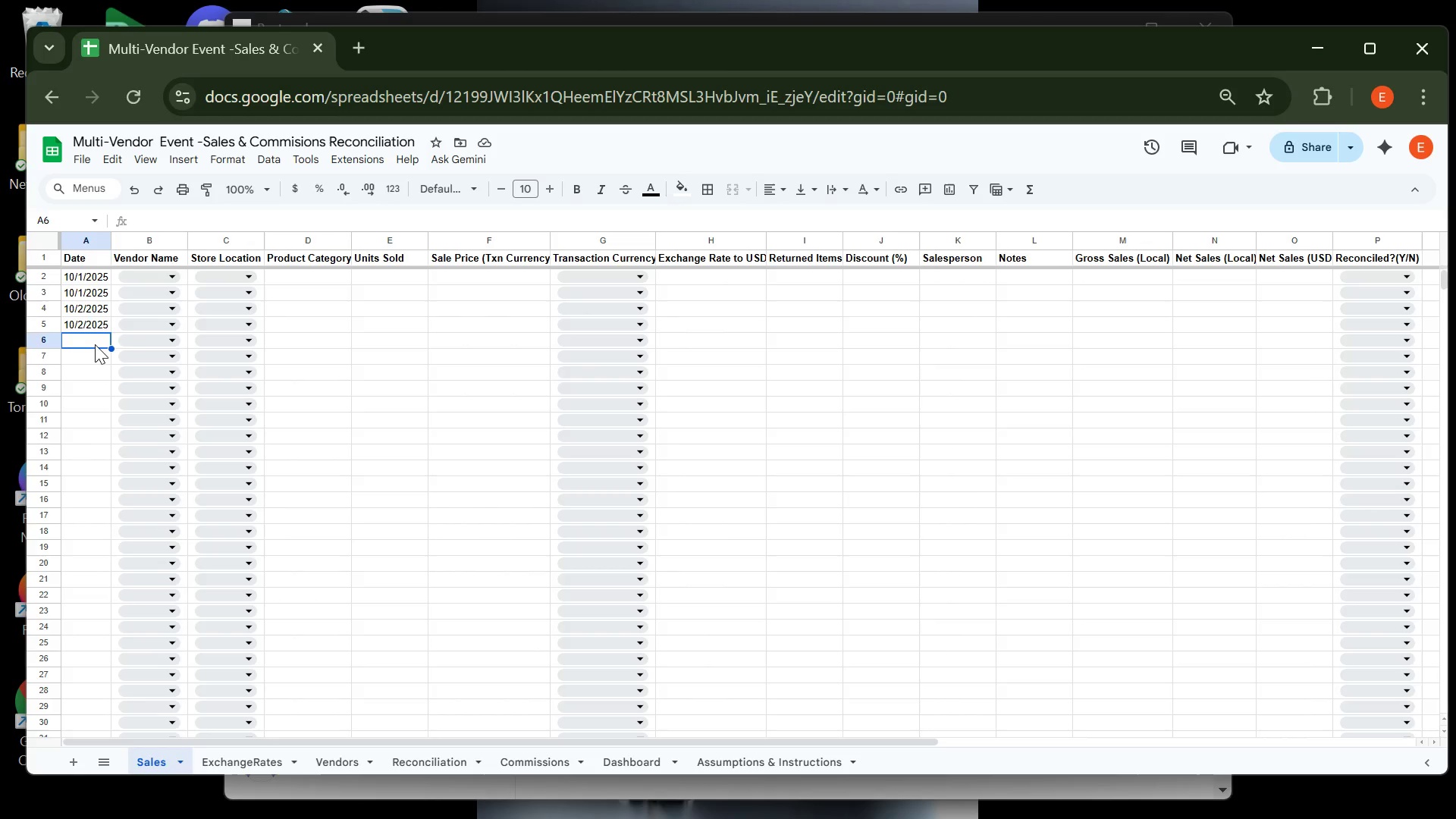 
wait(80.71)
 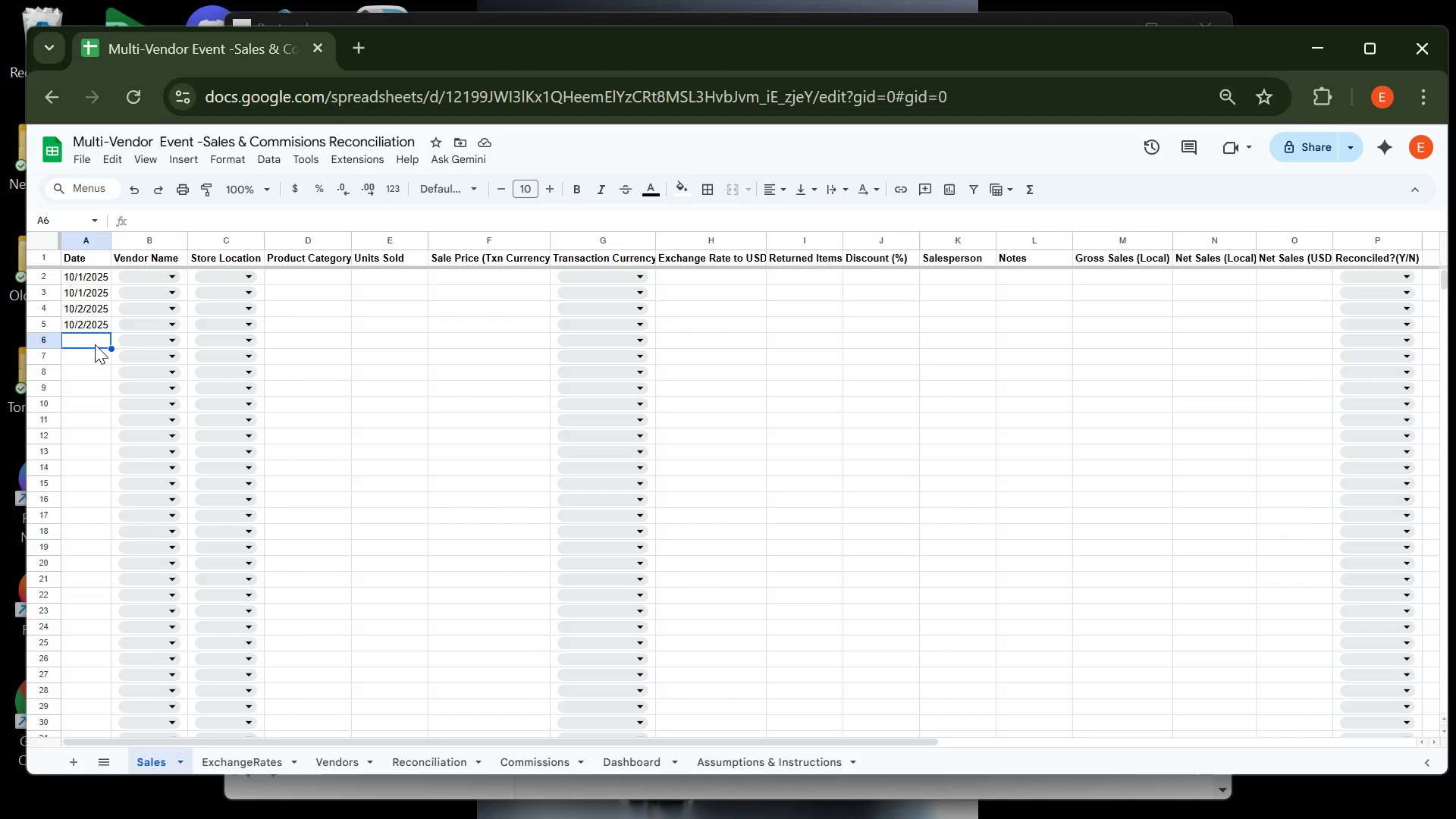 
left_click([98, 328])
 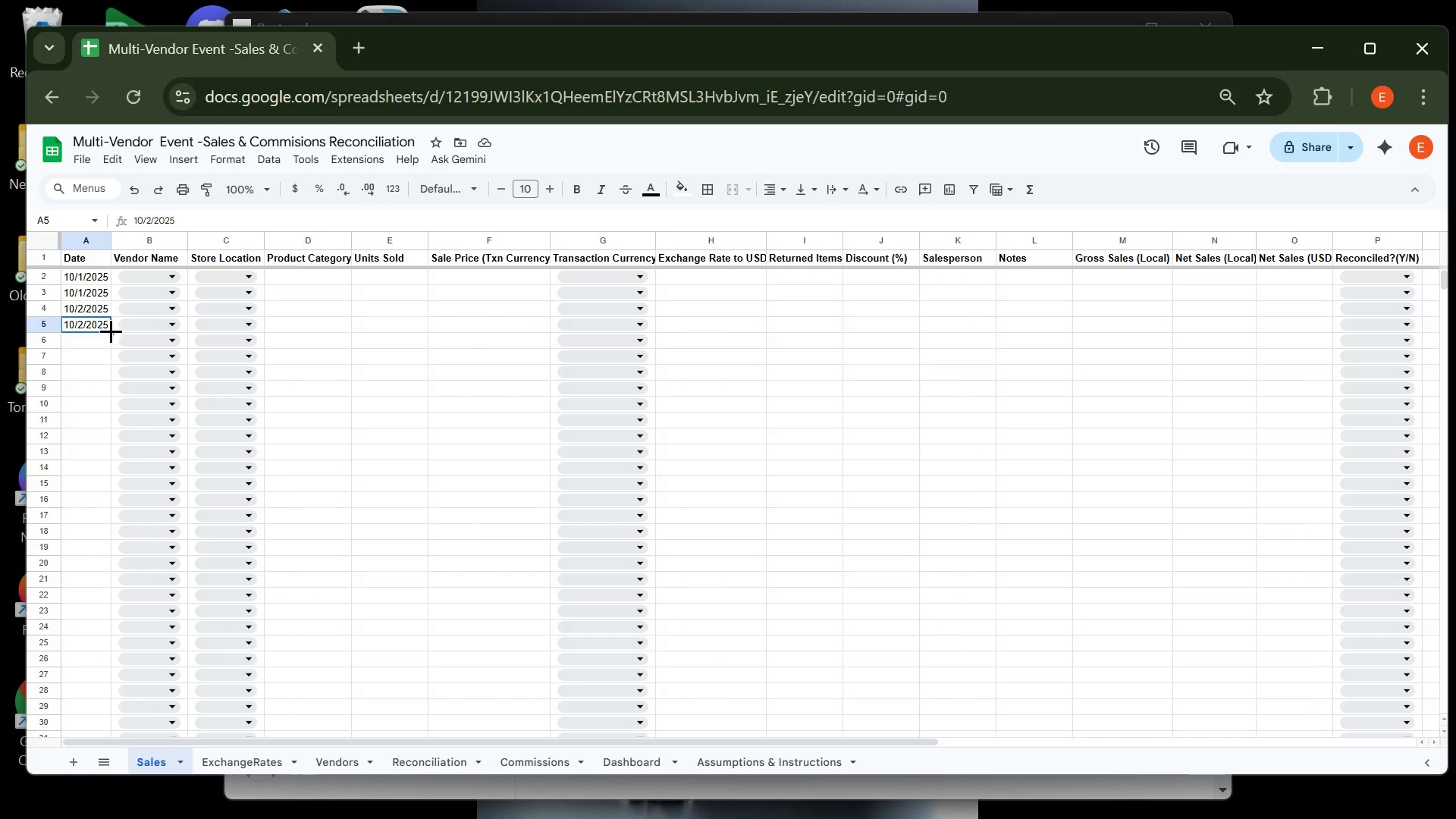 
left_click_drag(start_coordinate=[111, 331], to_coordinate=[106, 346])
 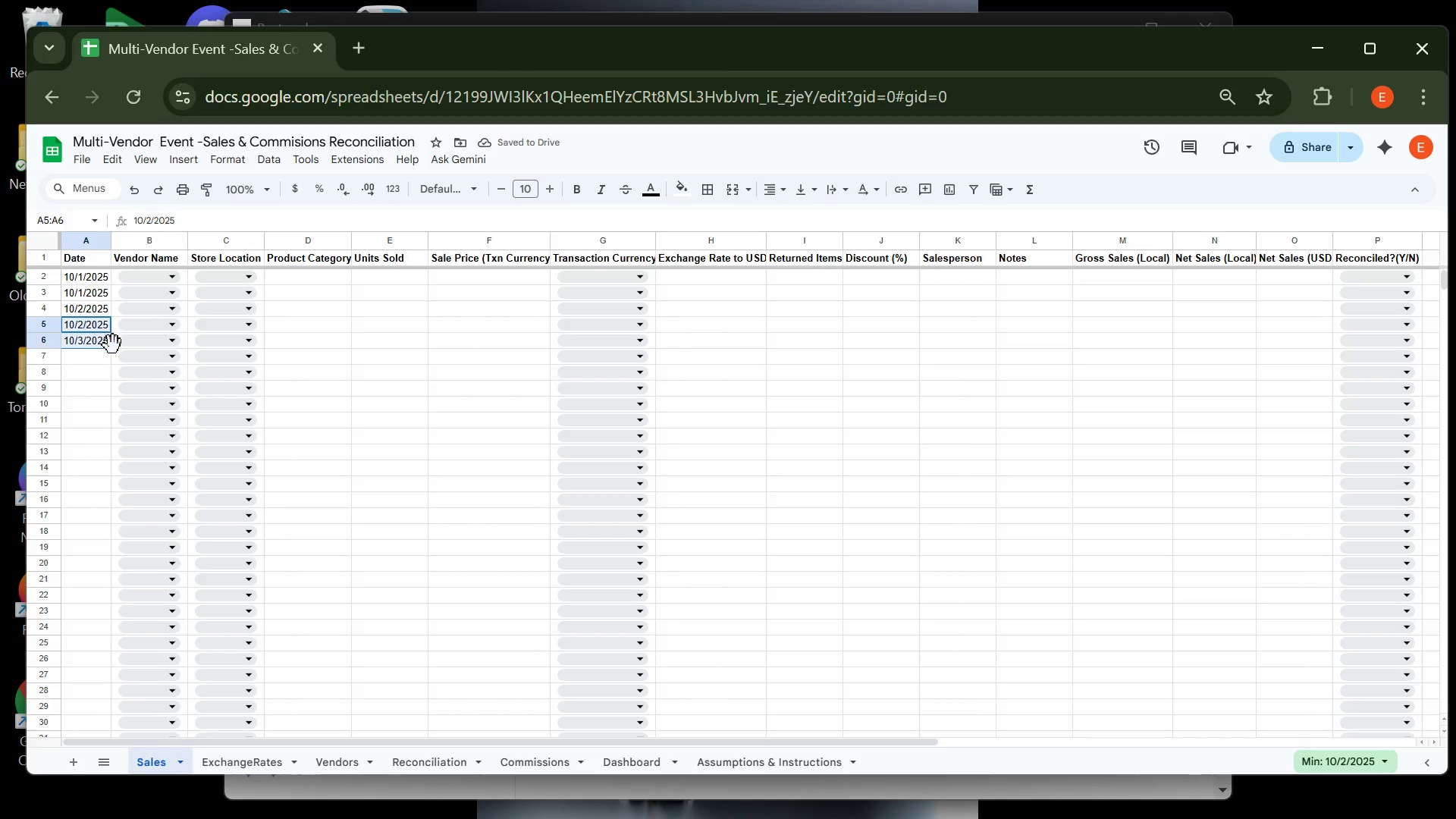 
left_click_drag(start_coordinate=[111, 349], to_coordinate=[108, 364])
 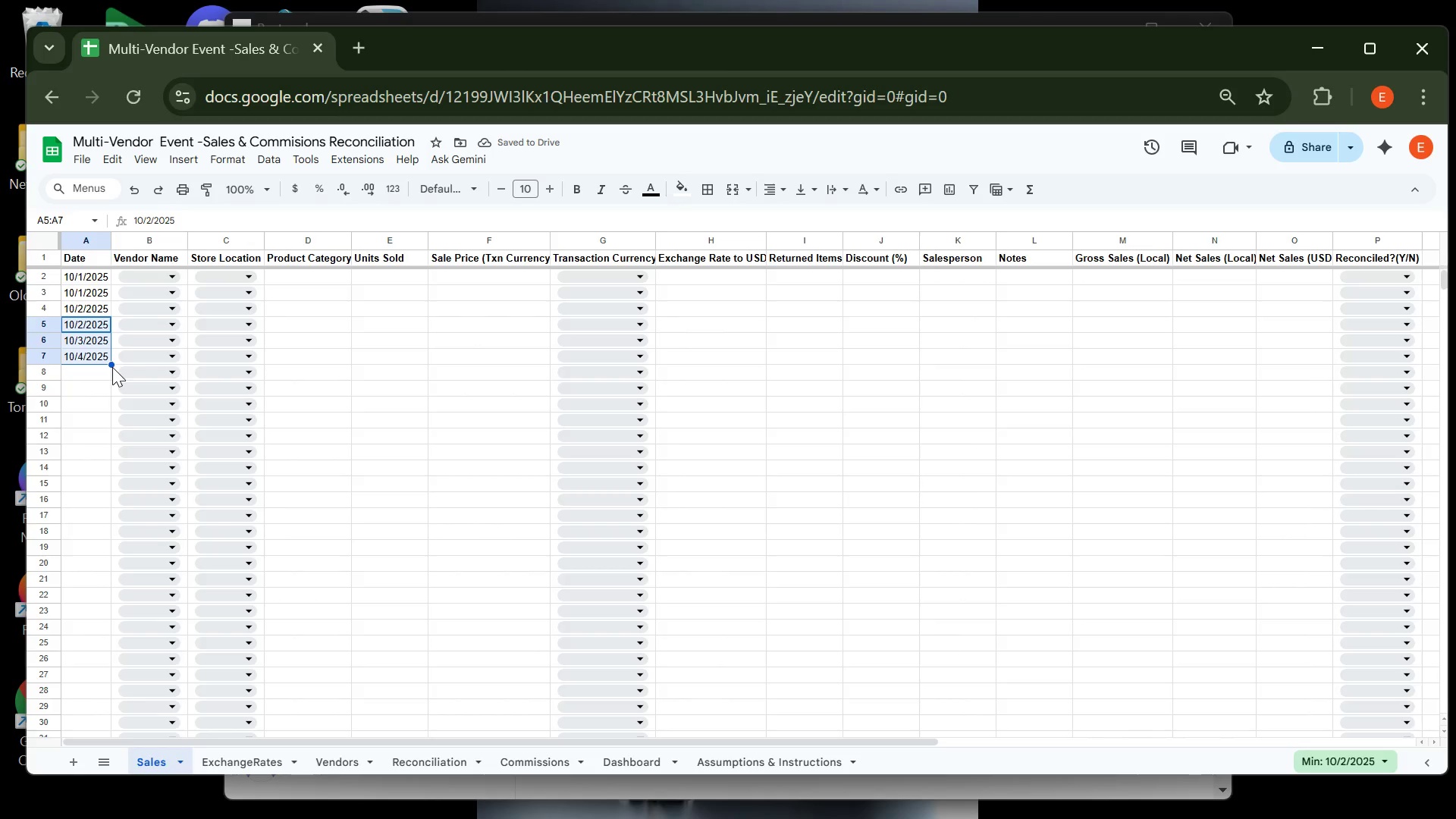 
wait(8.13)
 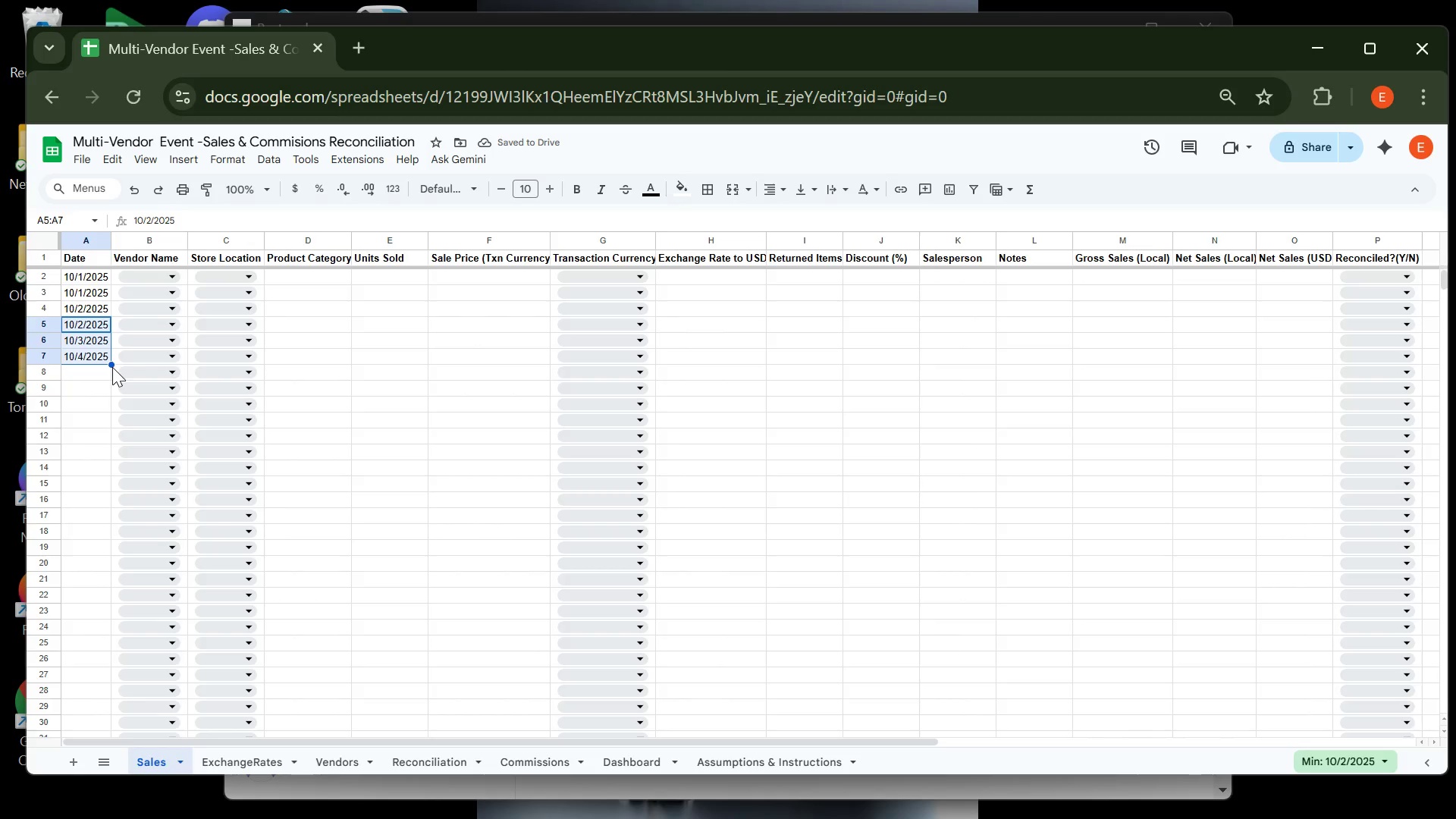 
left_click_drag(start_coordinate=[108, 363], to_coordinate=[106, 460])
 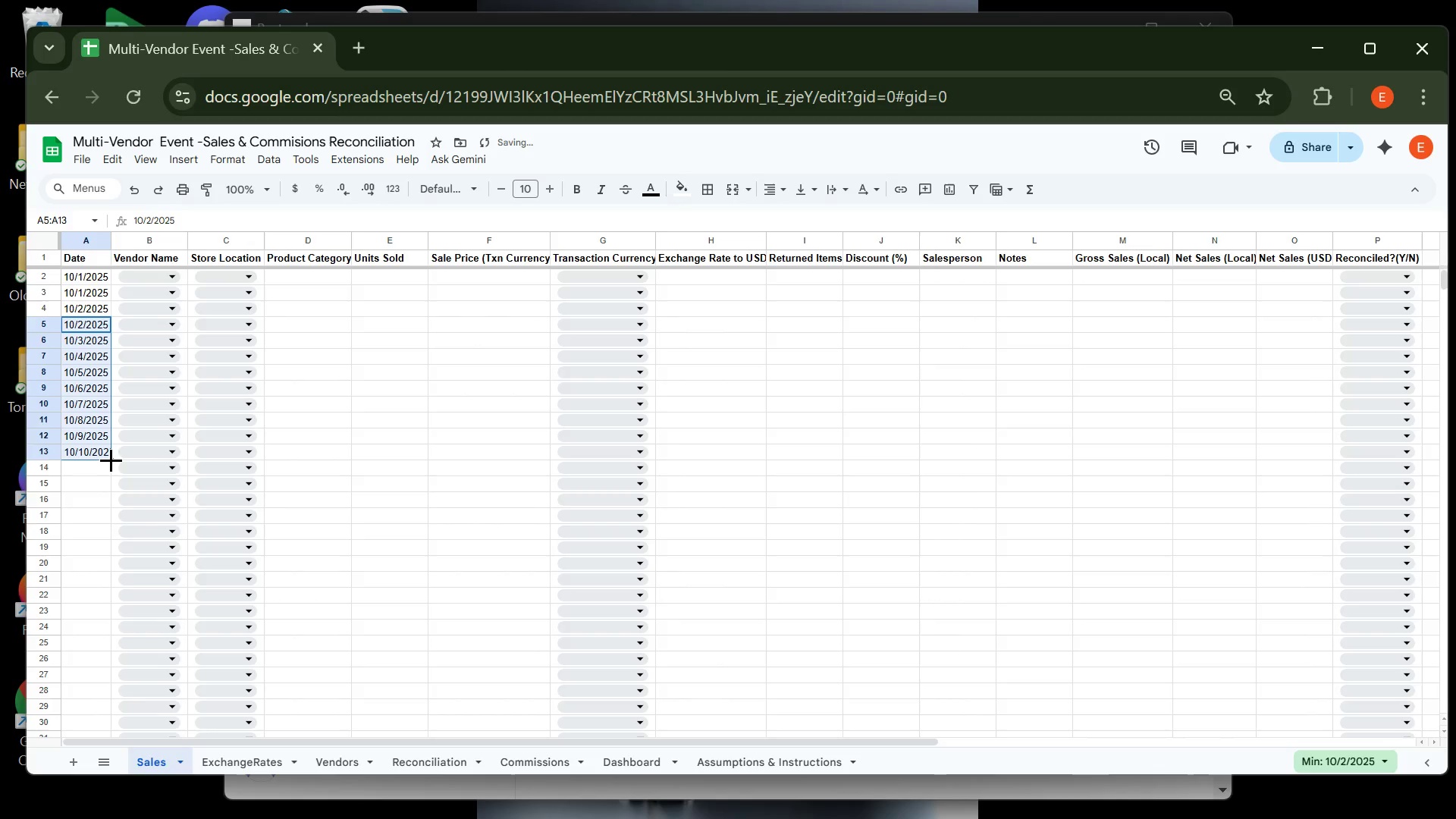 
left_click_drag(start_coordinate=[111, 460], to_coordinate=[111, 490])
 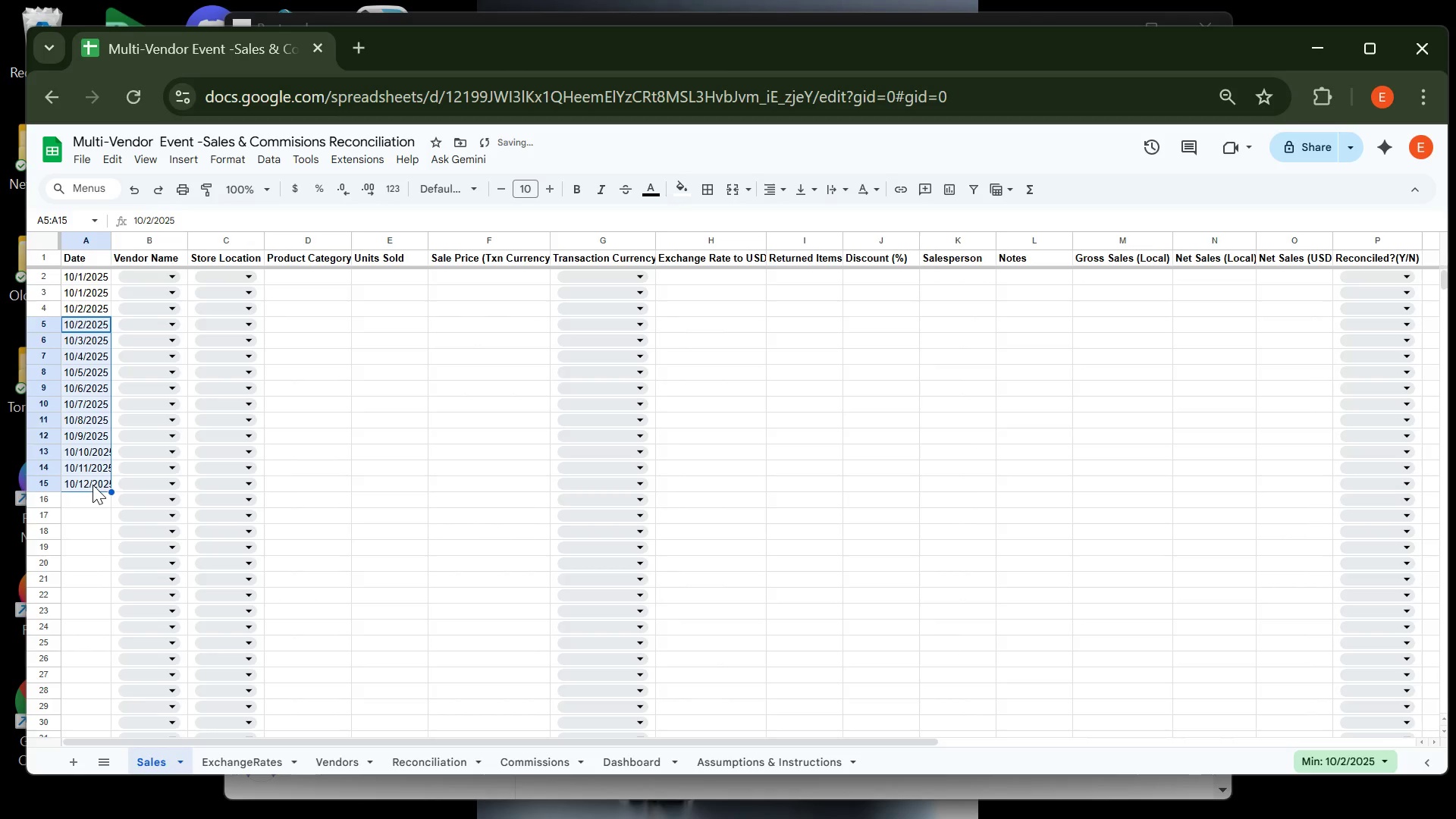 
left_click([93, 485])
 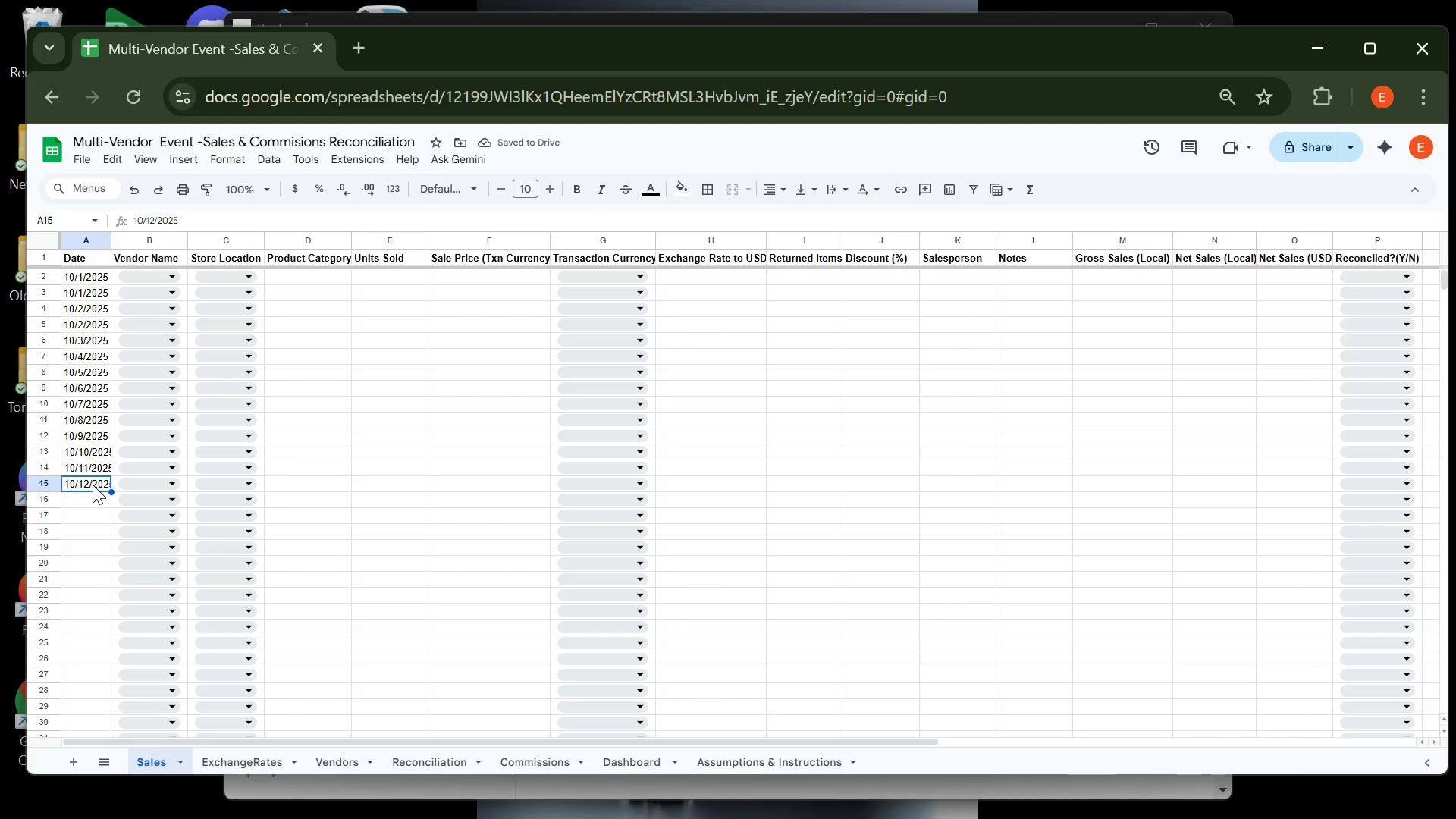 
key(Control+ControlLeft)
 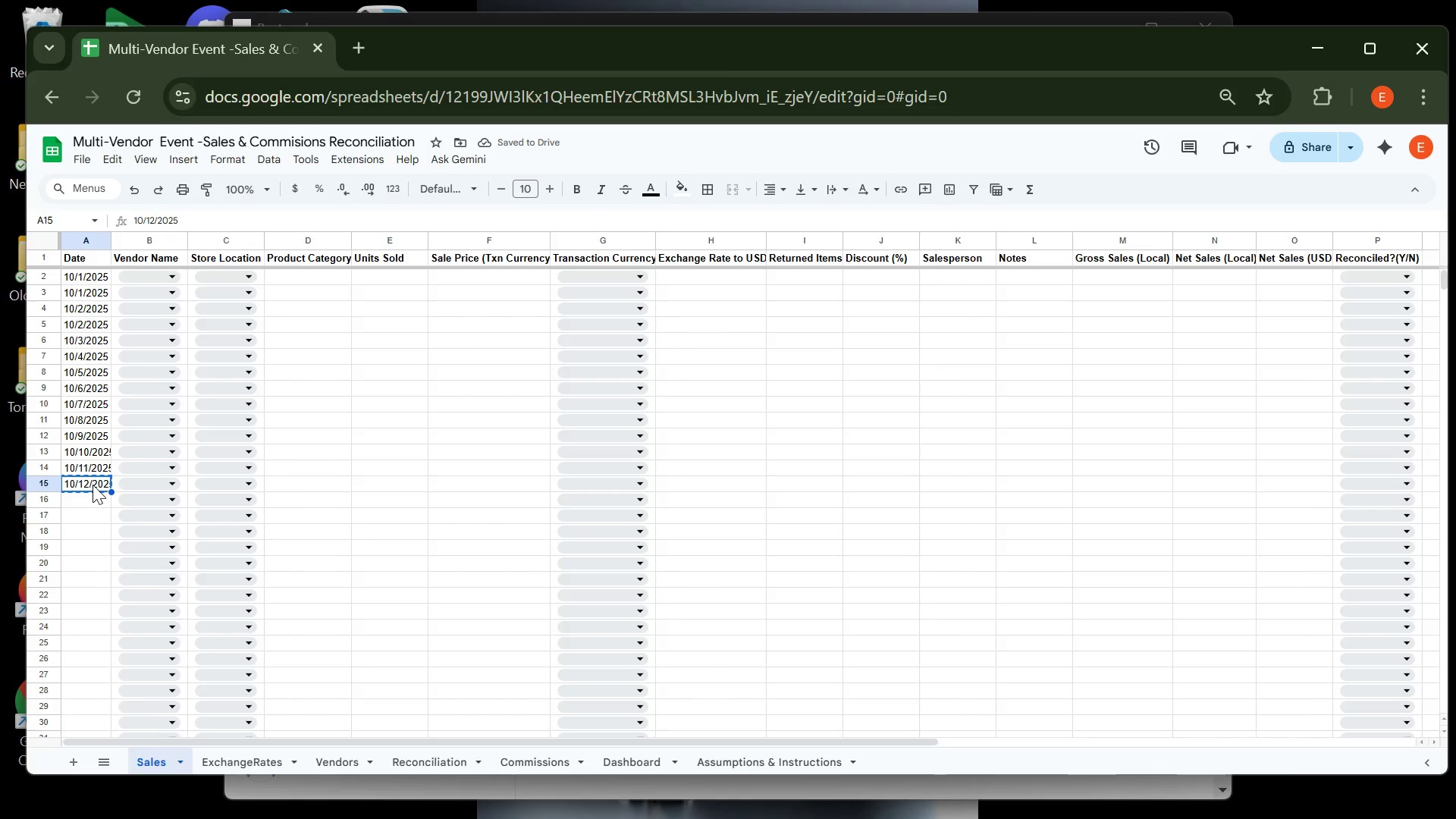 
key(Control+C)
 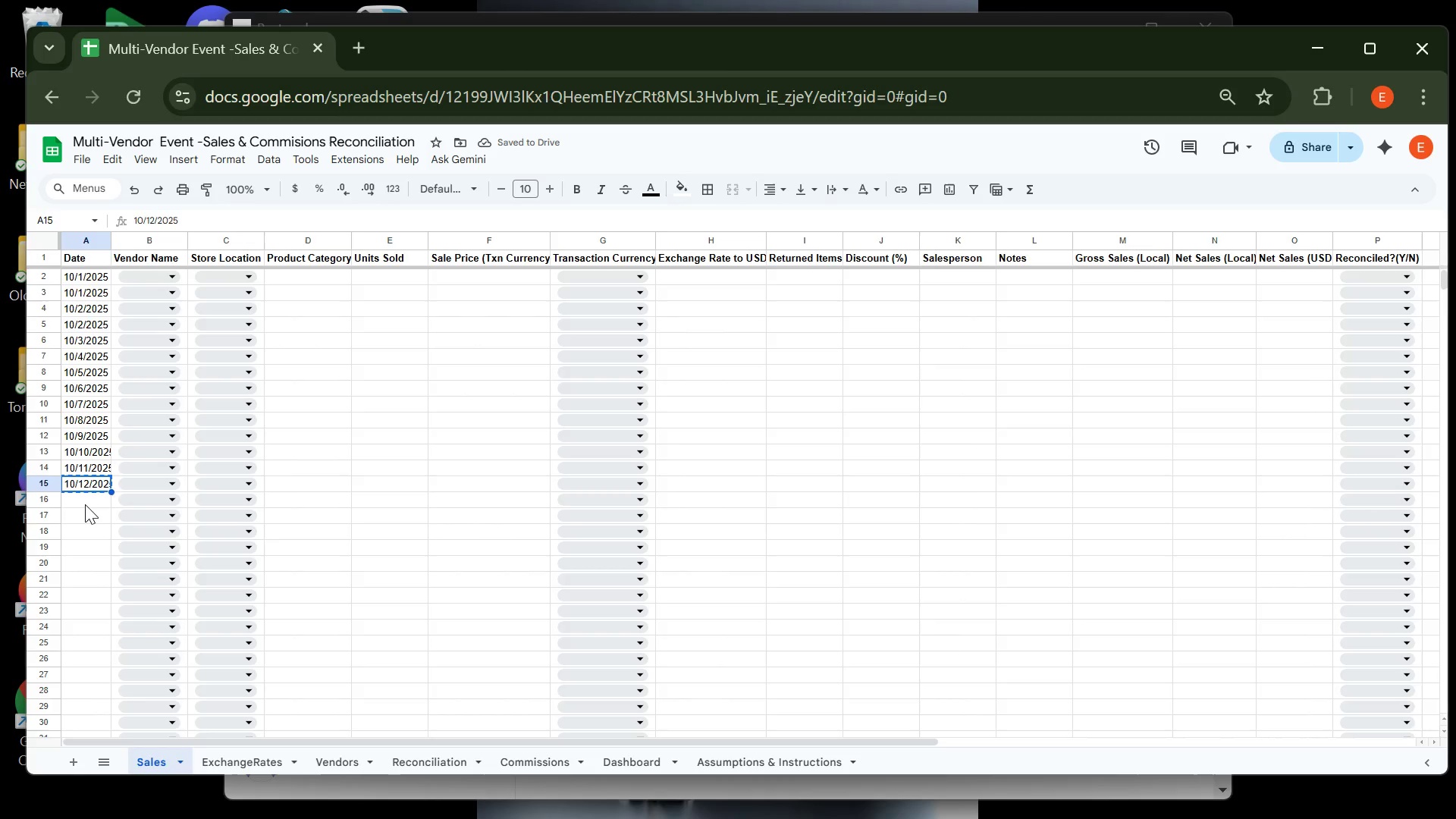 
left_click([85, 504])
 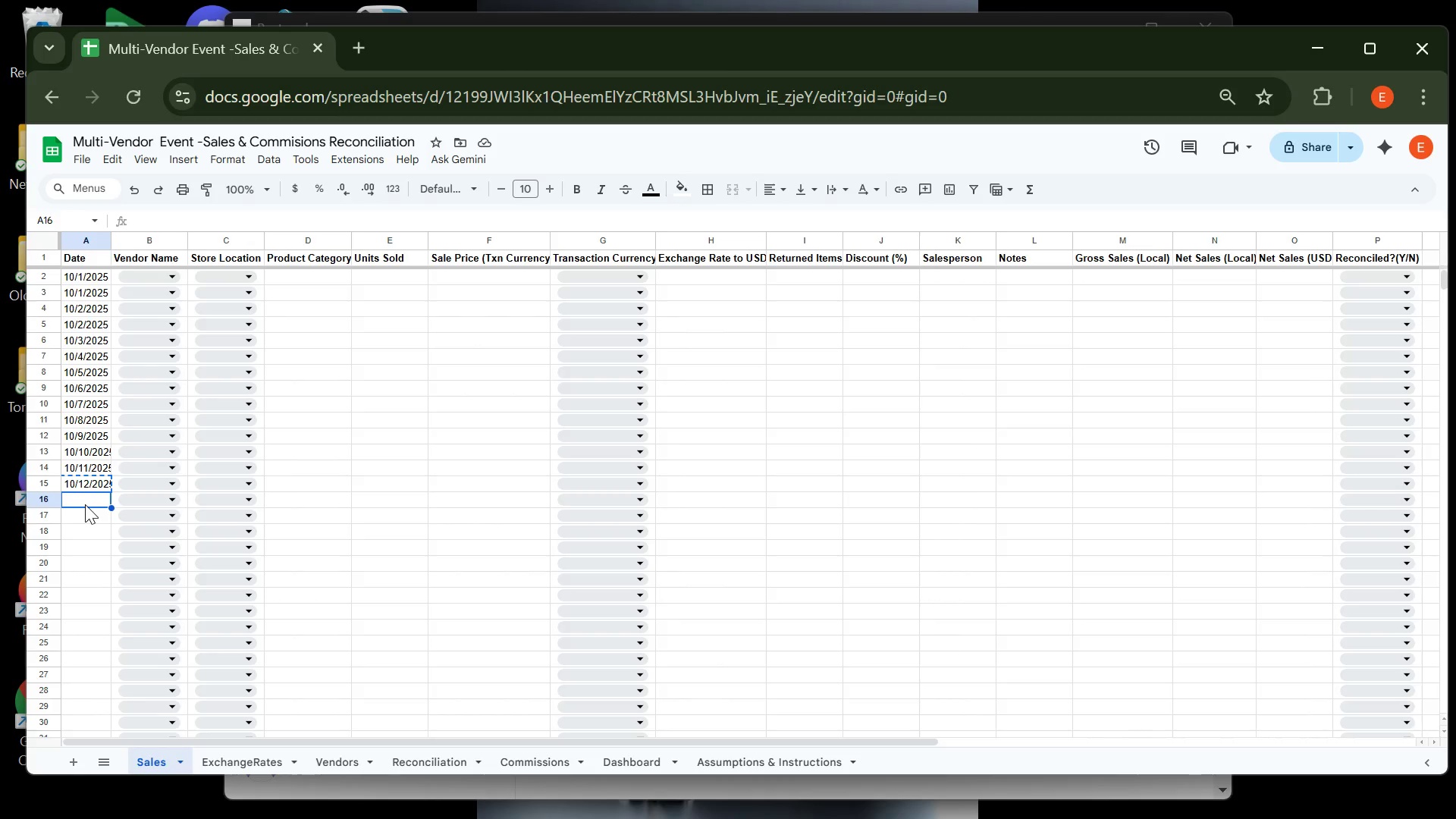 
key(Control+ControlLeft)
 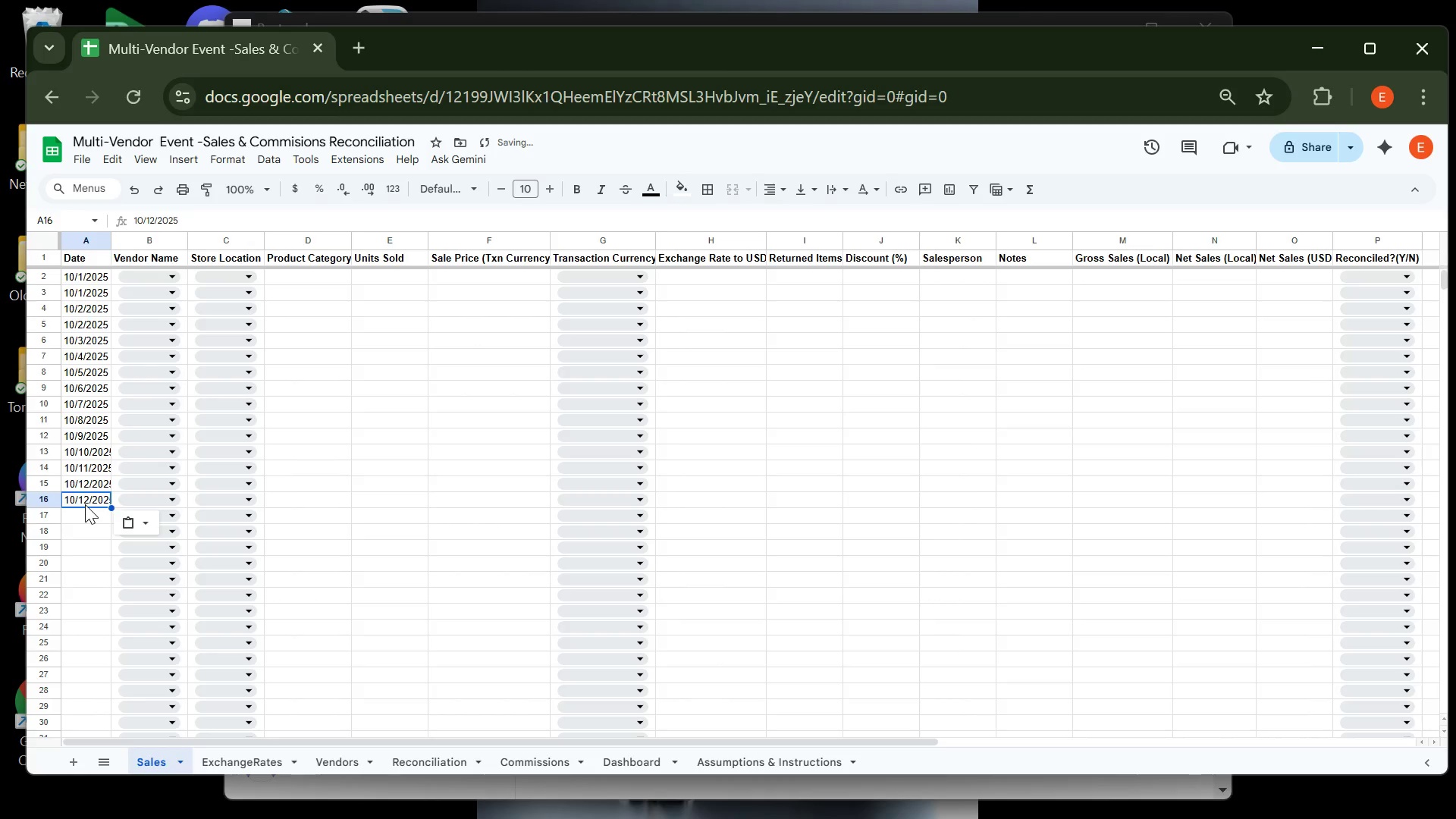 
key(Control+V)
 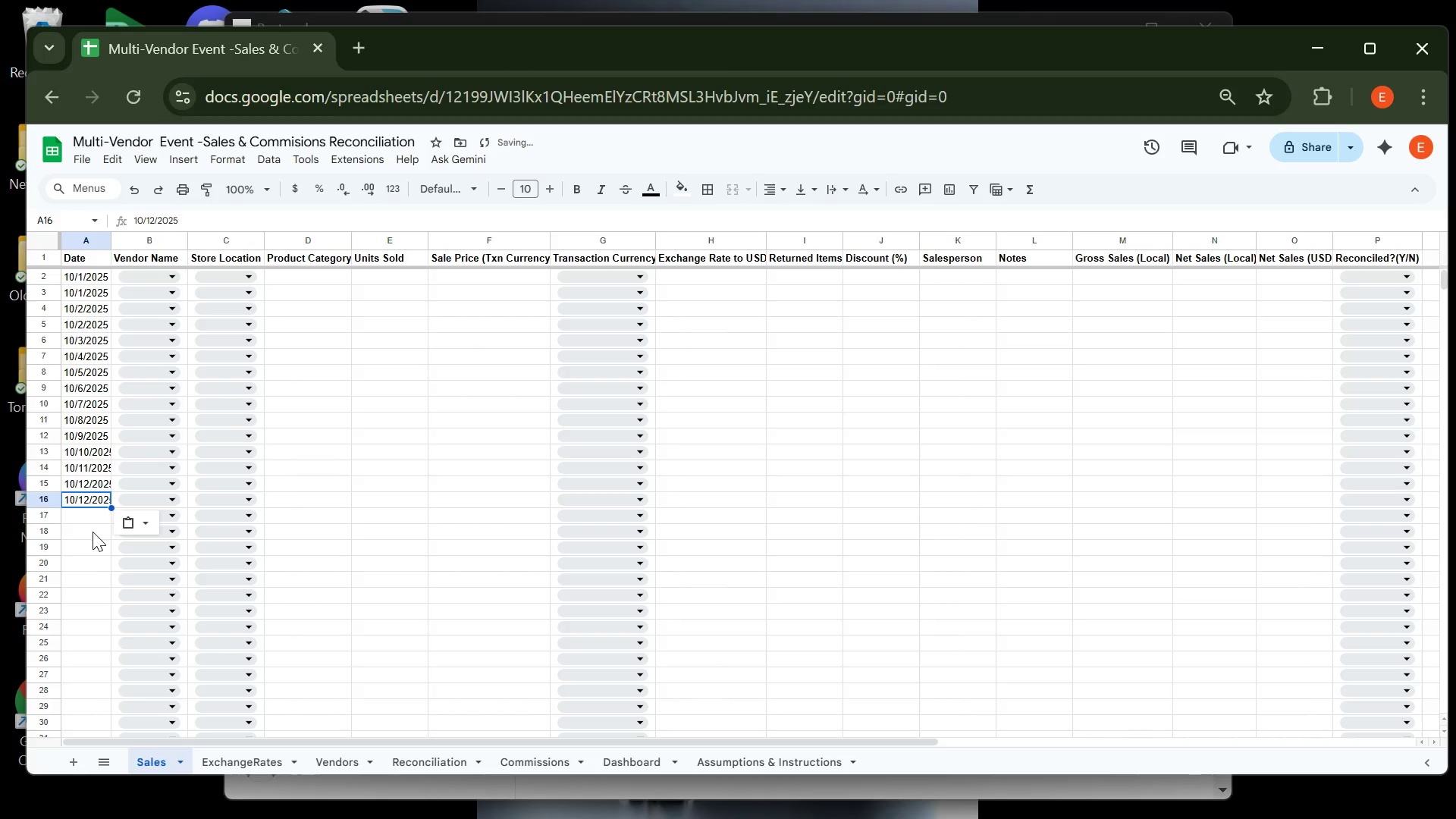 
left_click([93, 532])
 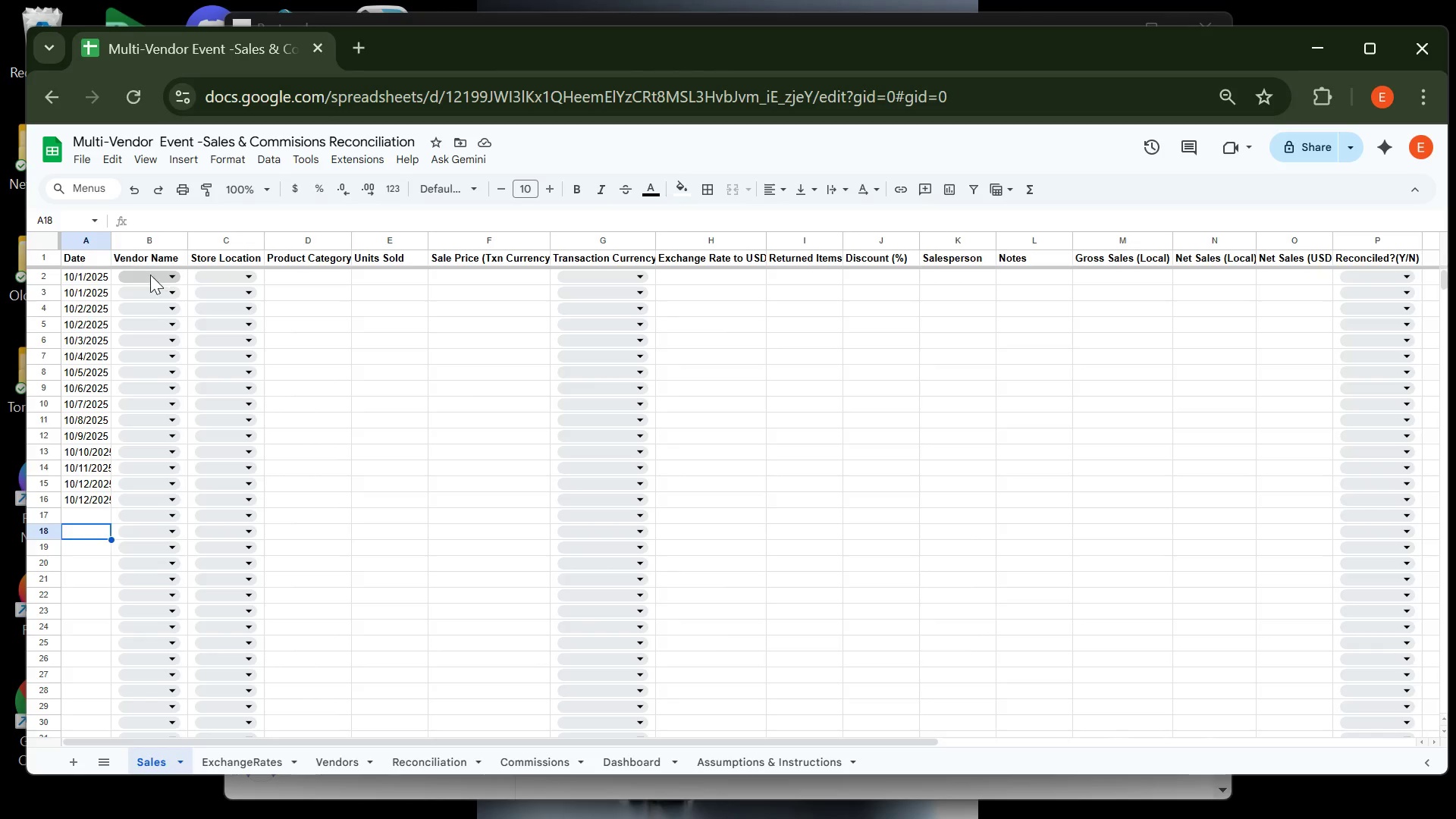 
wait(6.73)
 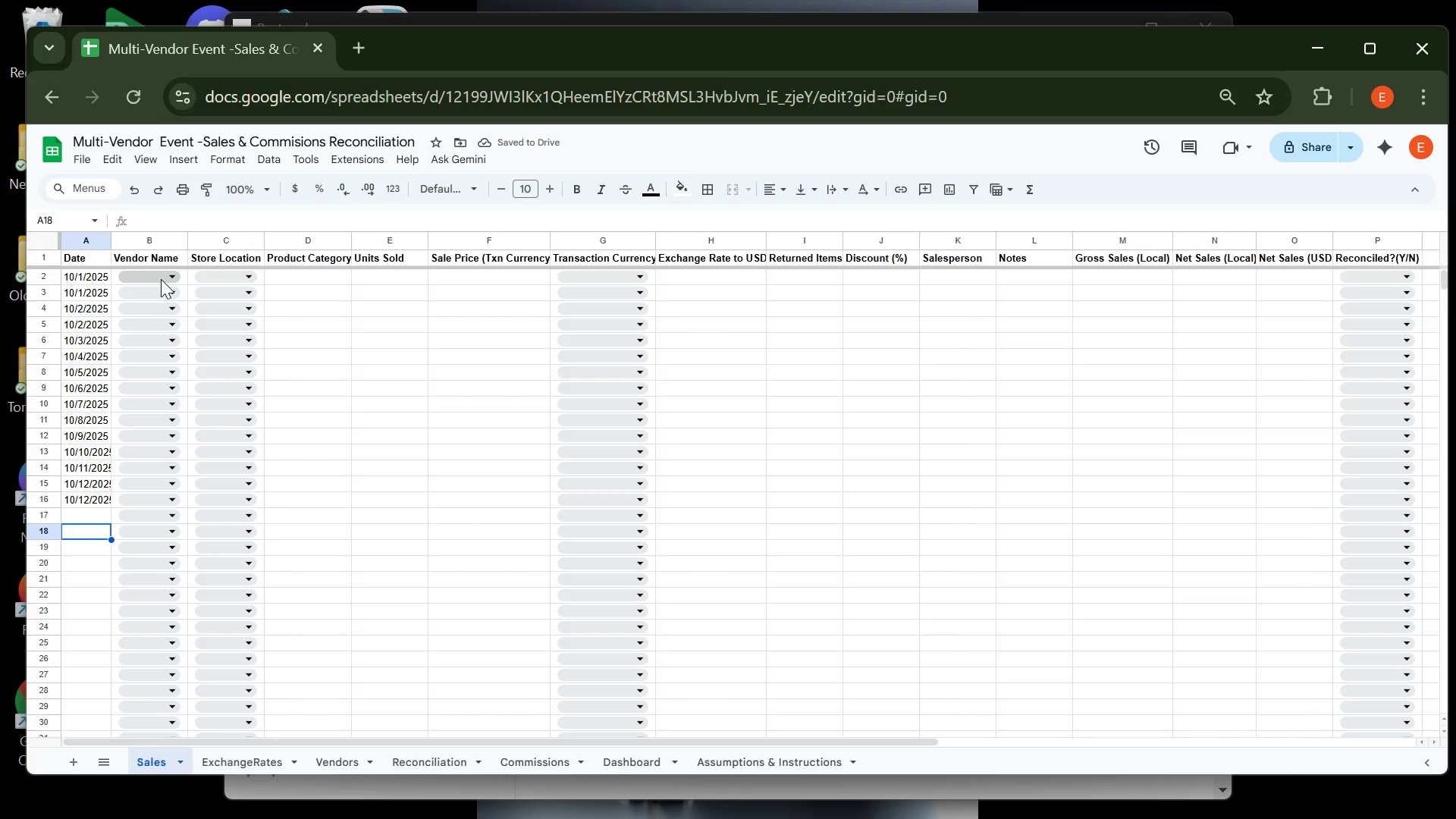 
left_click([155, 277])
 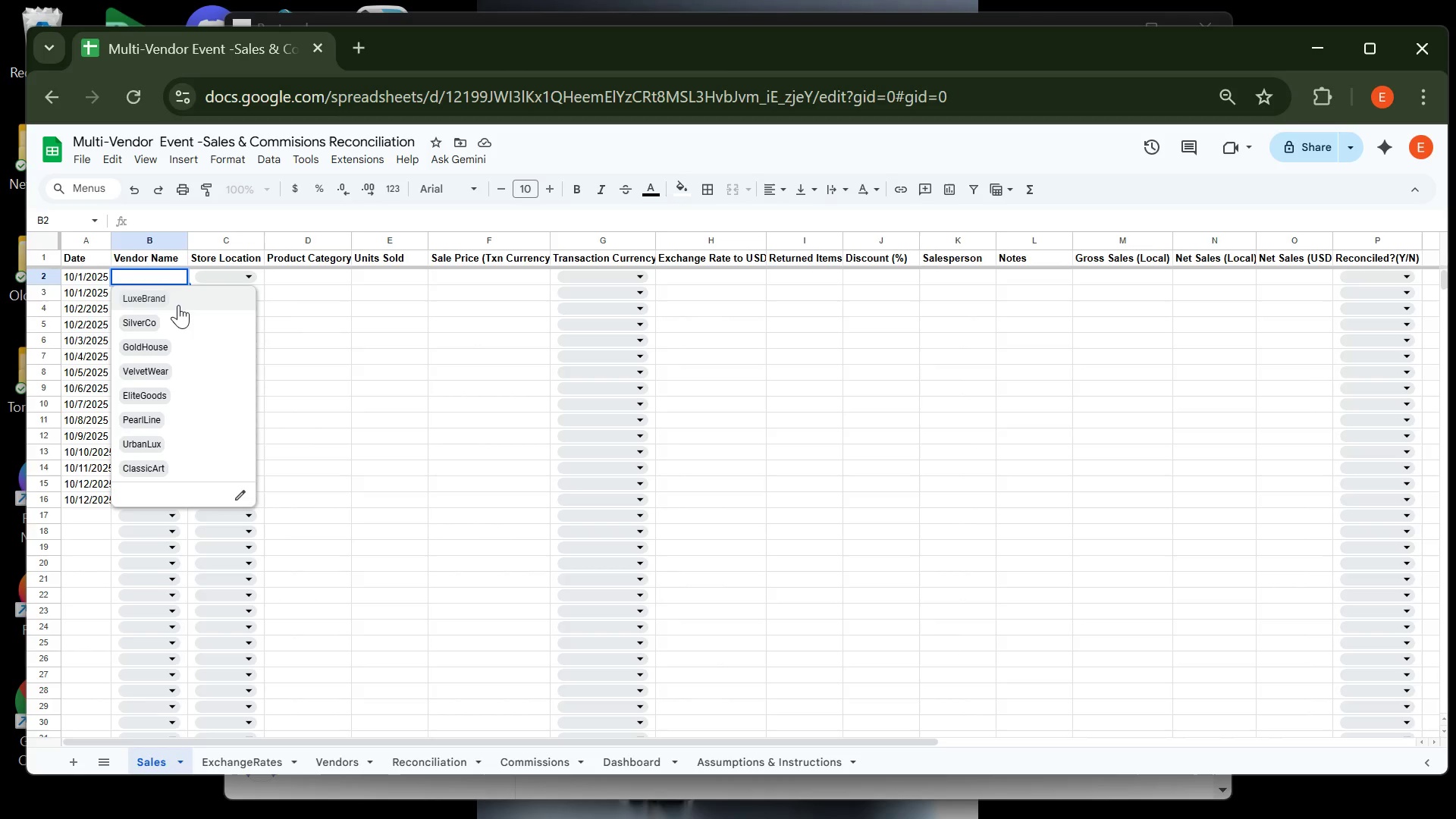 
left_click([178, 305])
 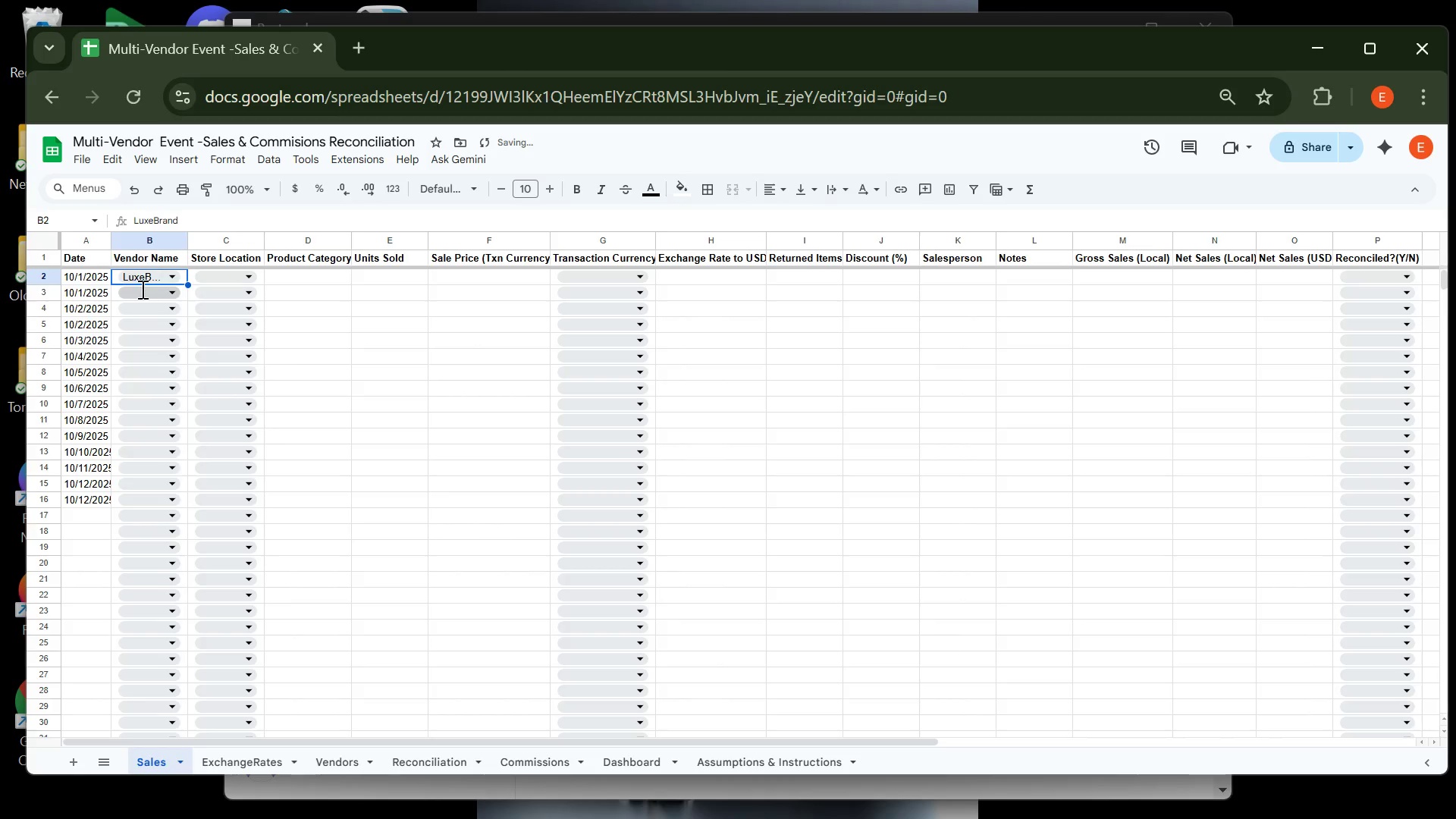 
left_click([141, 289])
 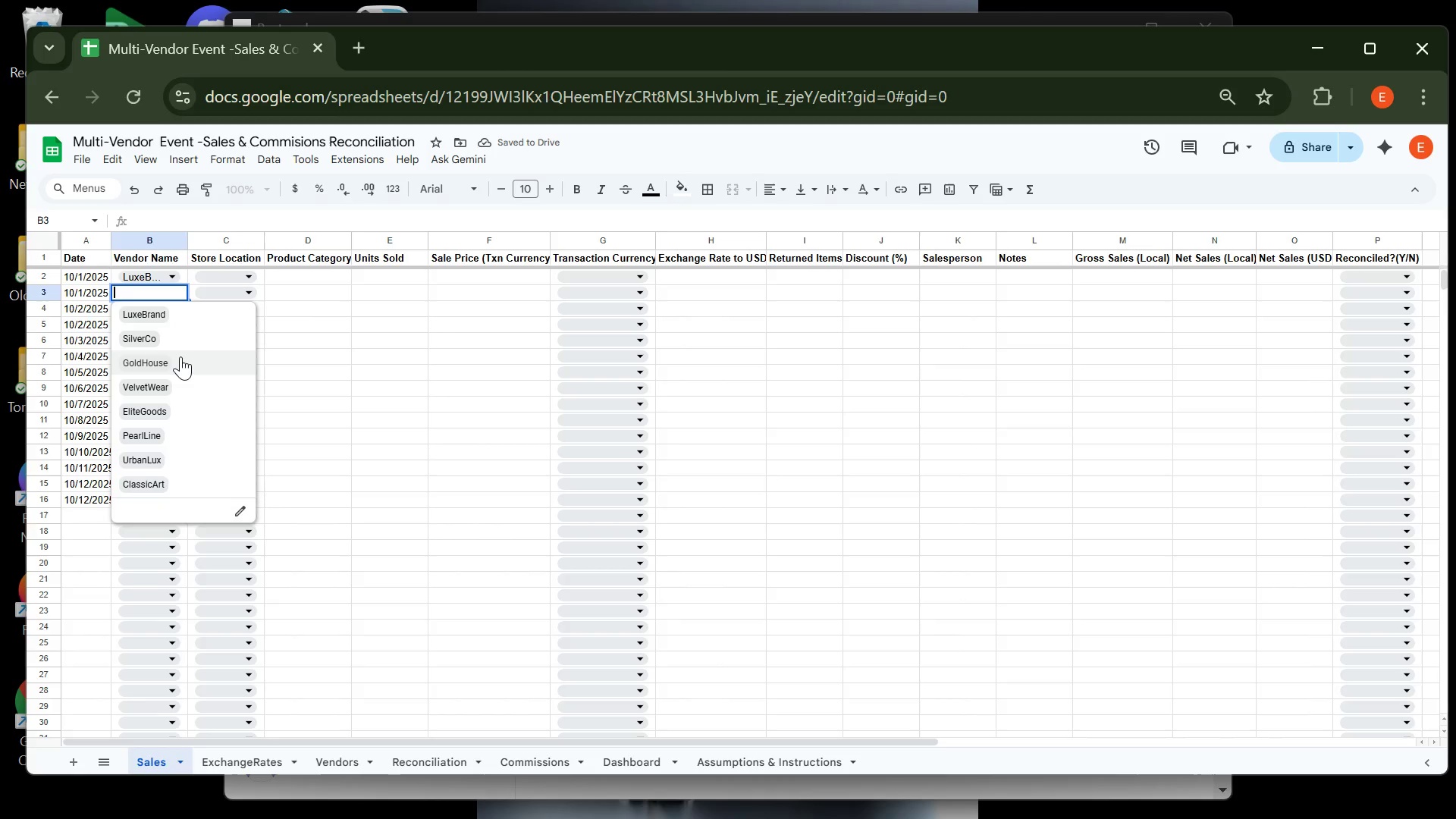 
left_click([180, 356])
 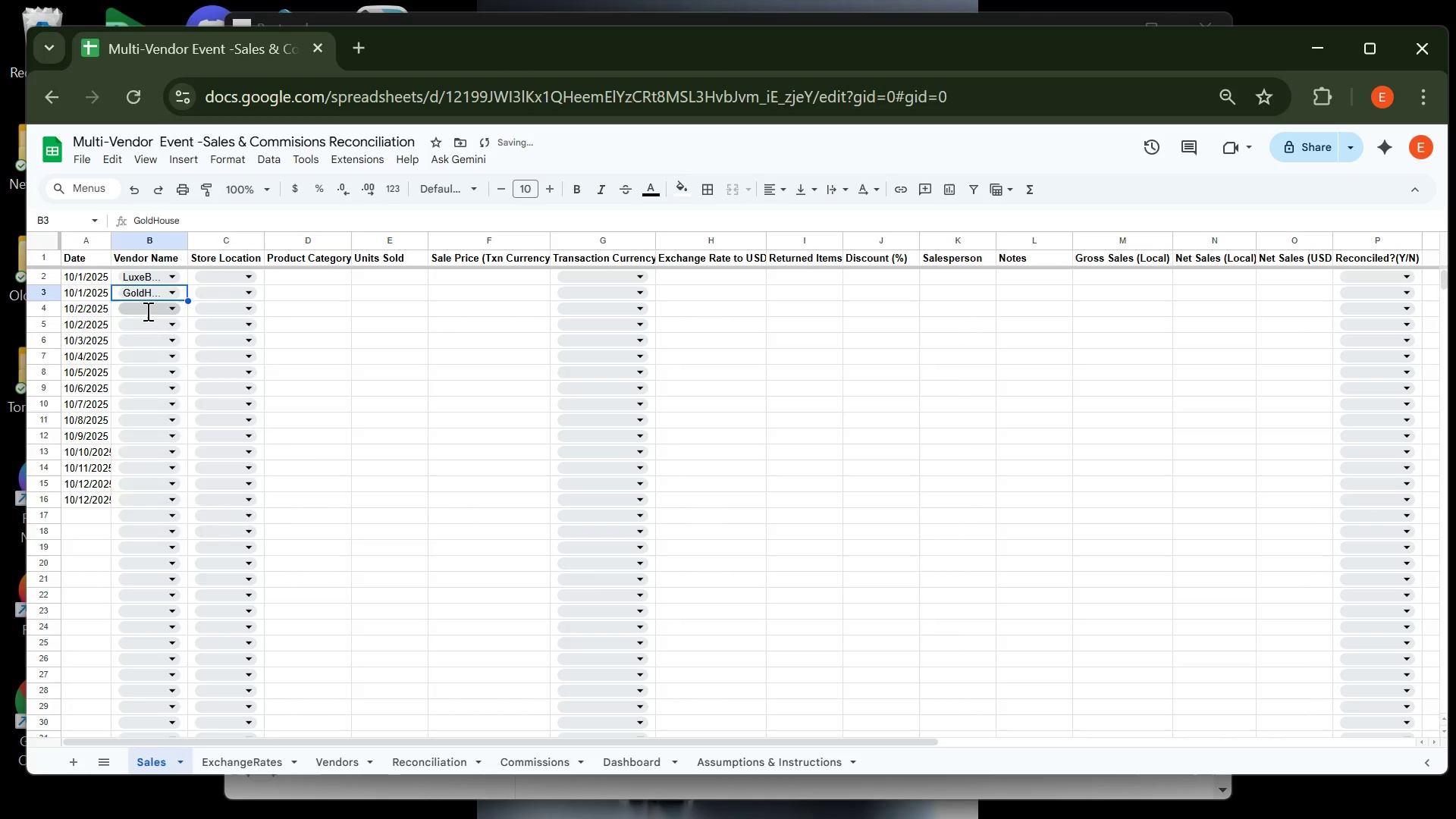 
left_click([146, 311])
 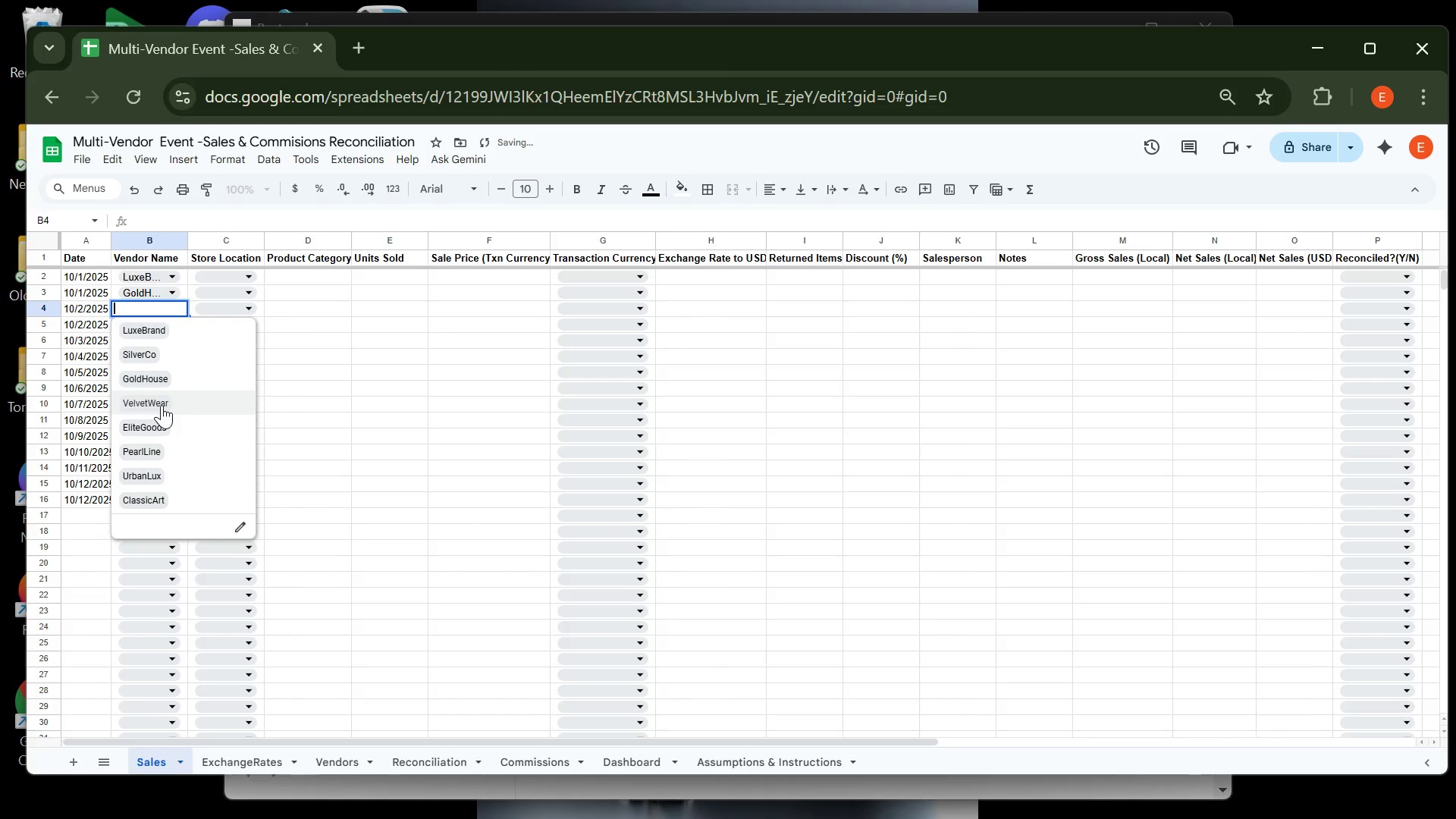 
left_click([162, 405])
 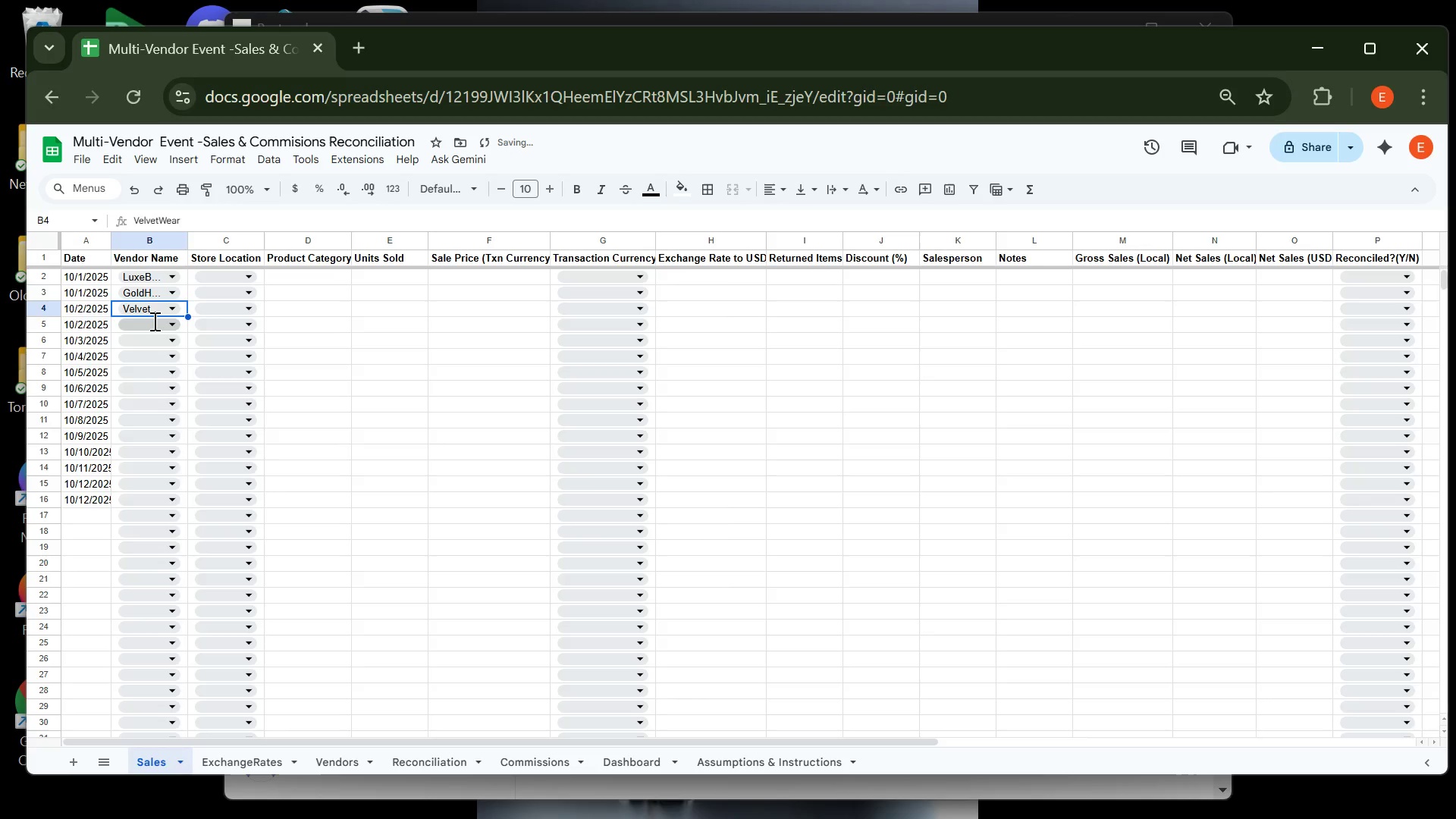 
left_click([153, 321])
 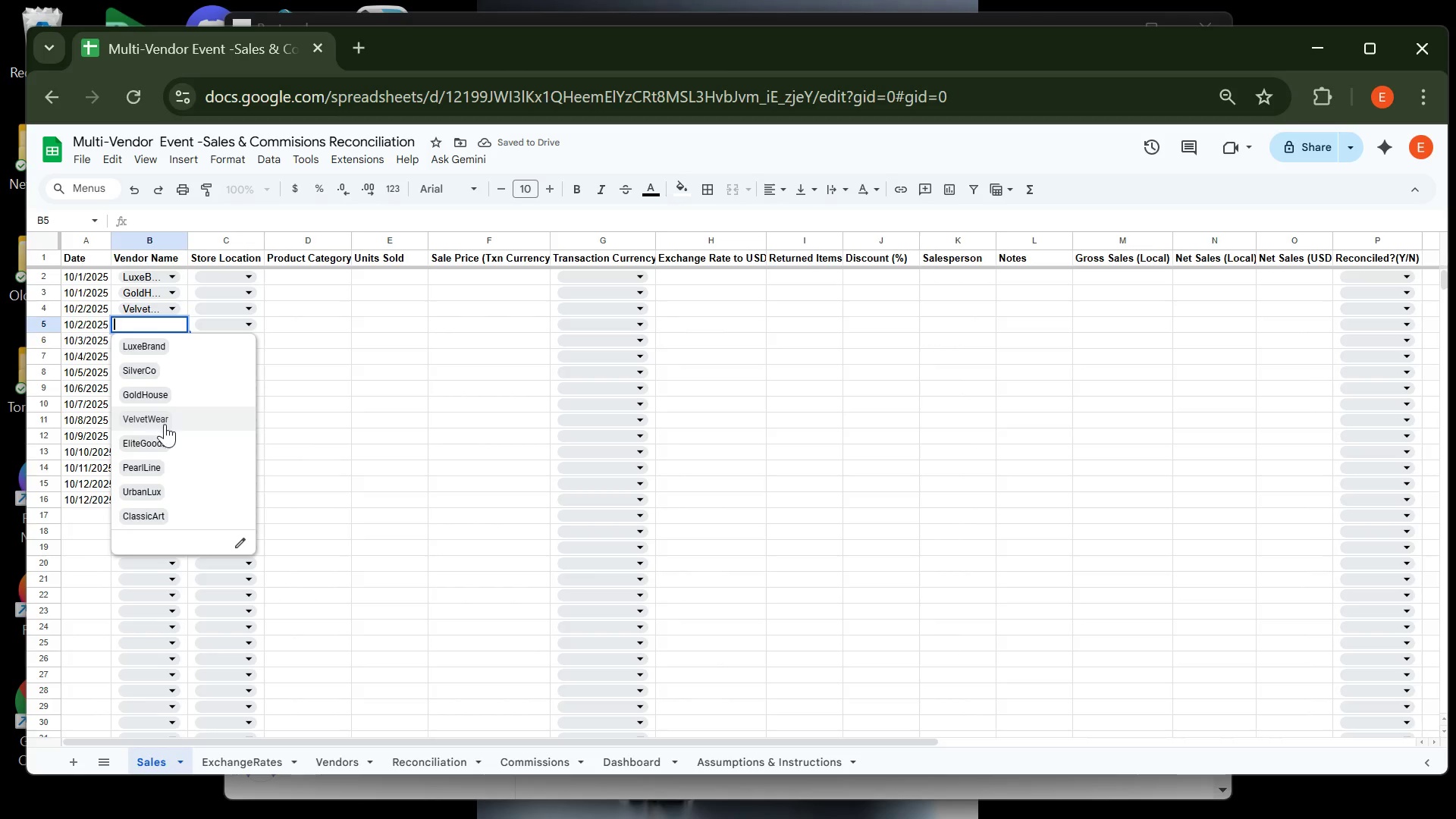 
left_click([166, 441])
 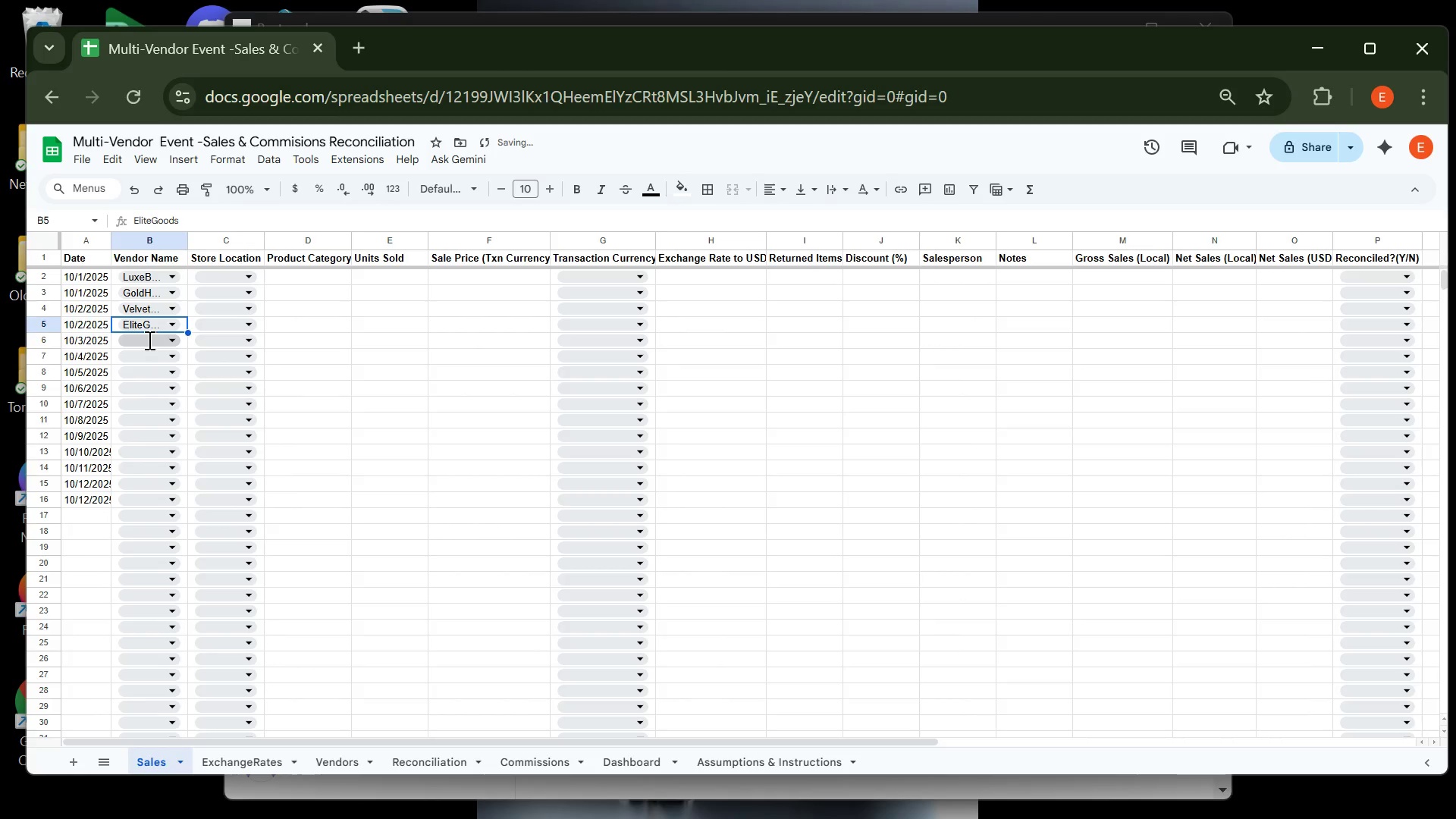 
left_click([148, 340])
 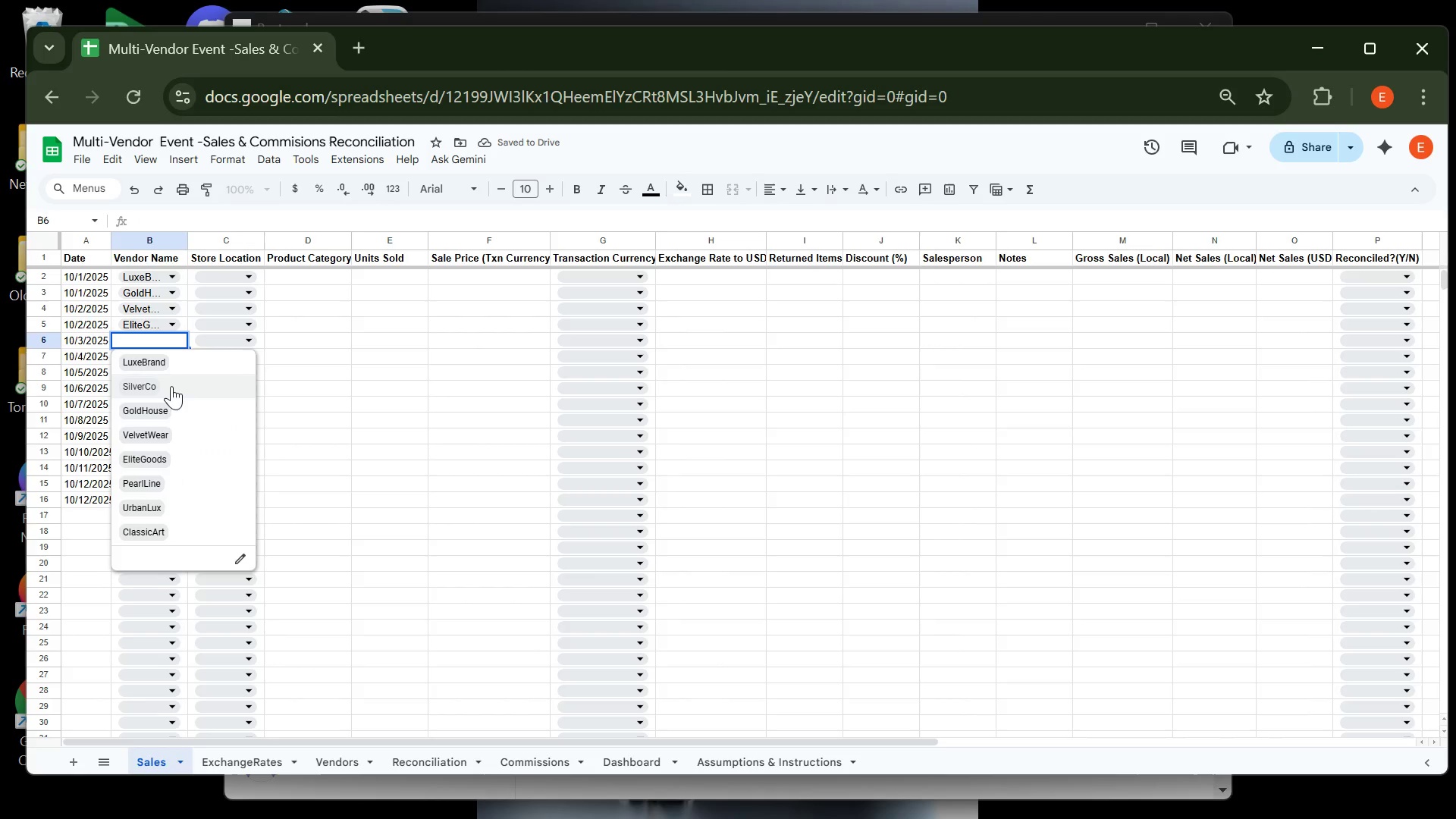 
left_click([171, 386])
 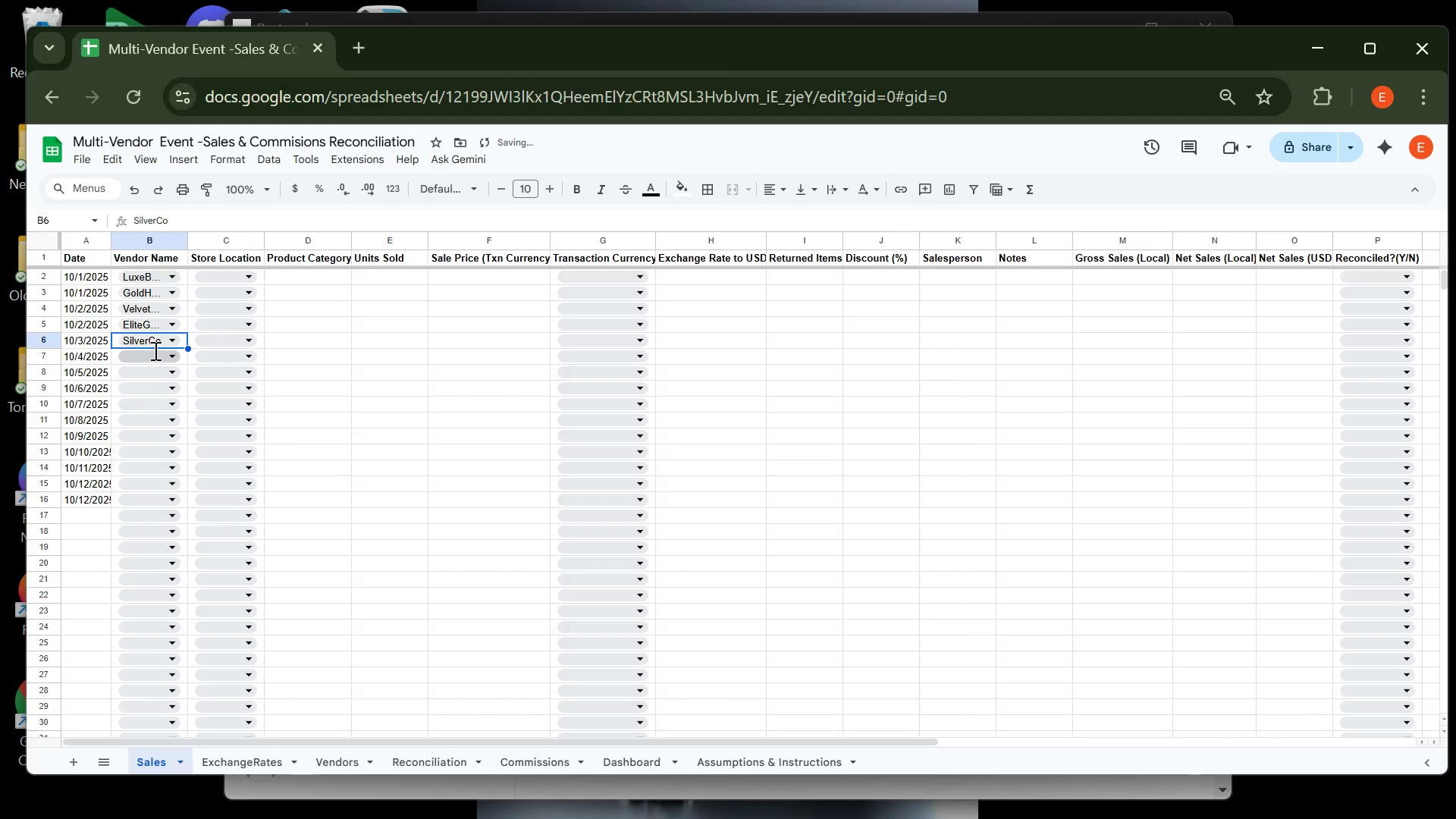 
left_click([154, 350])
 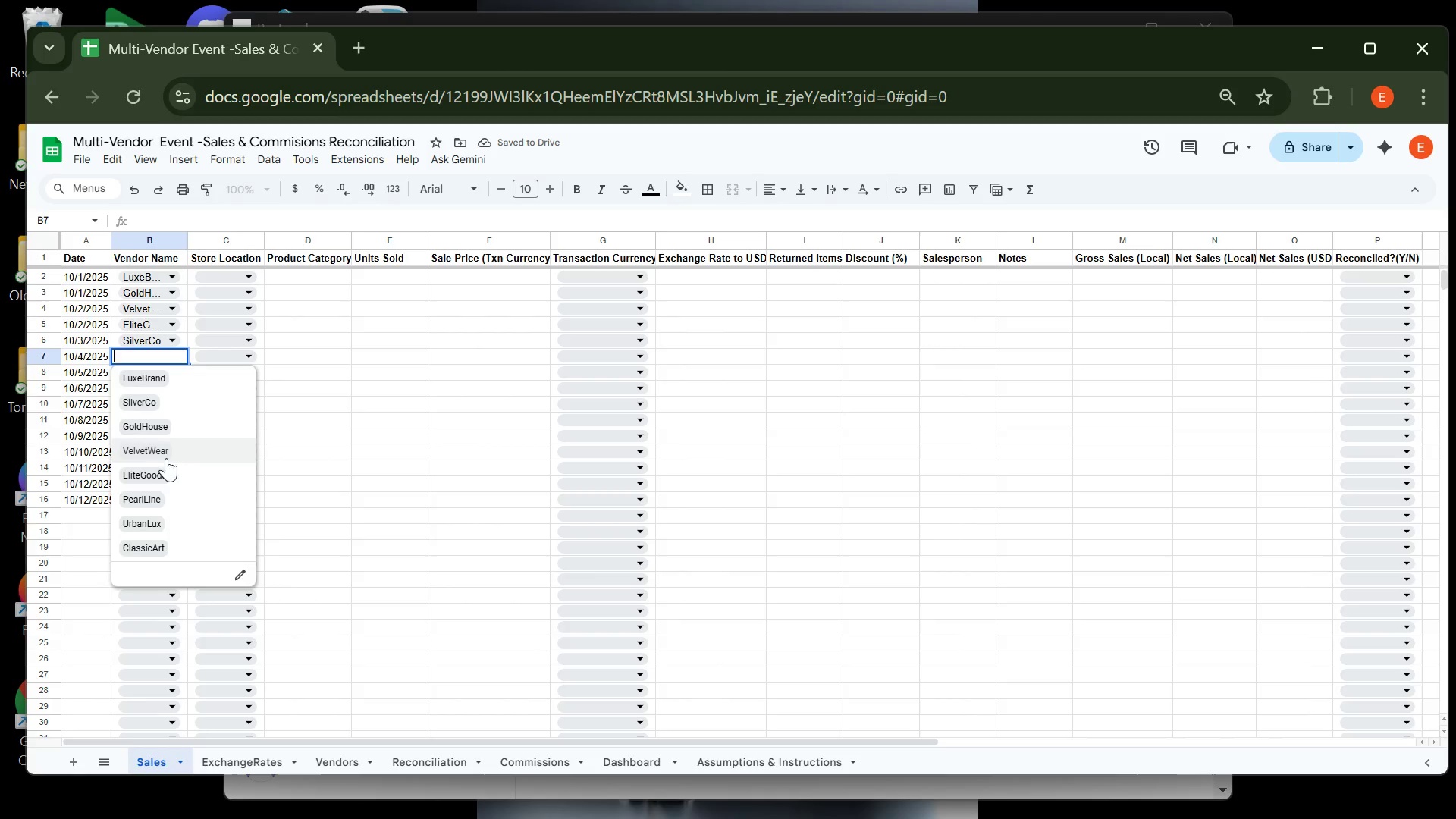 
left_click([177, 502])
 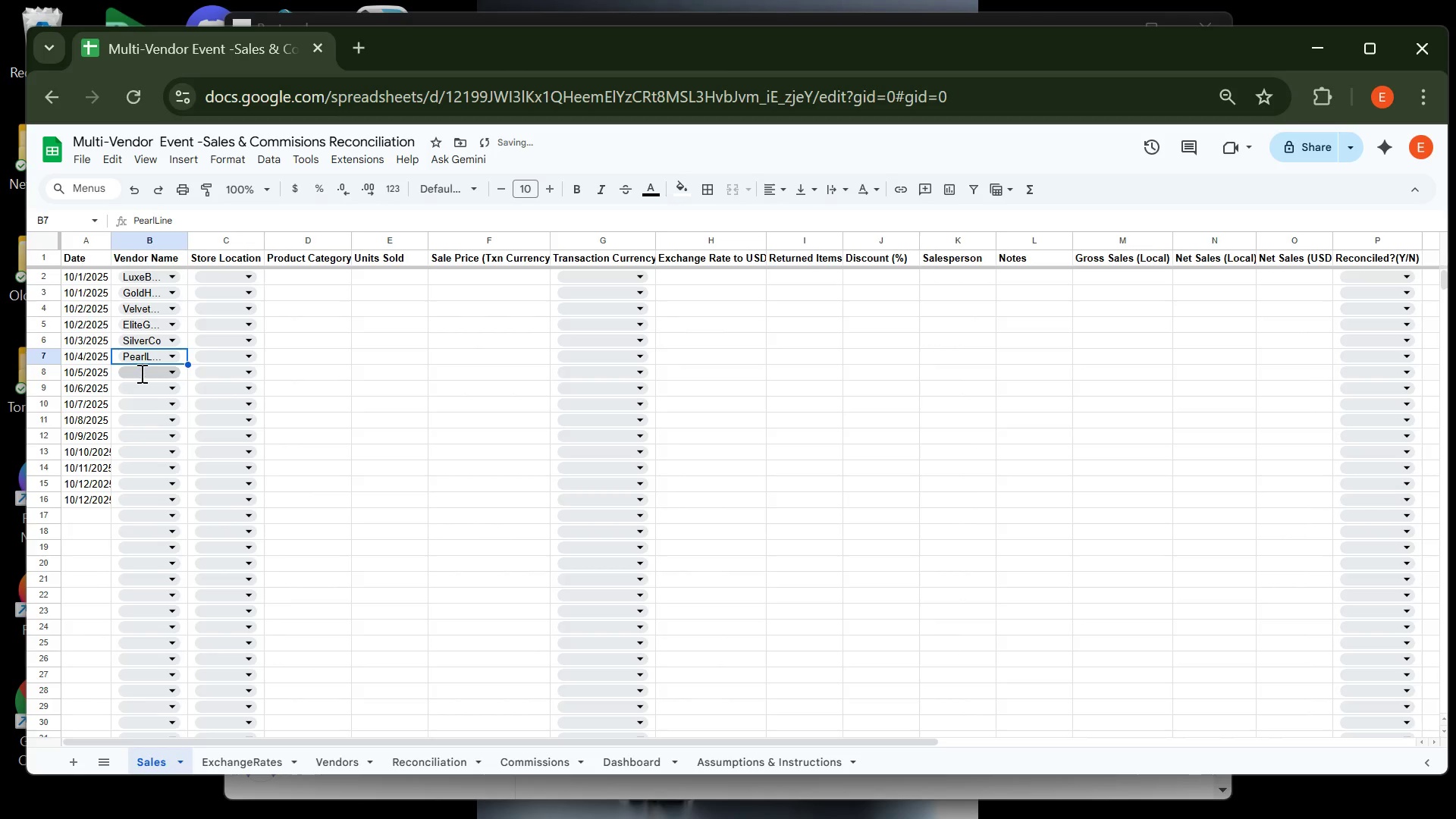 
left_click([140, 373])
 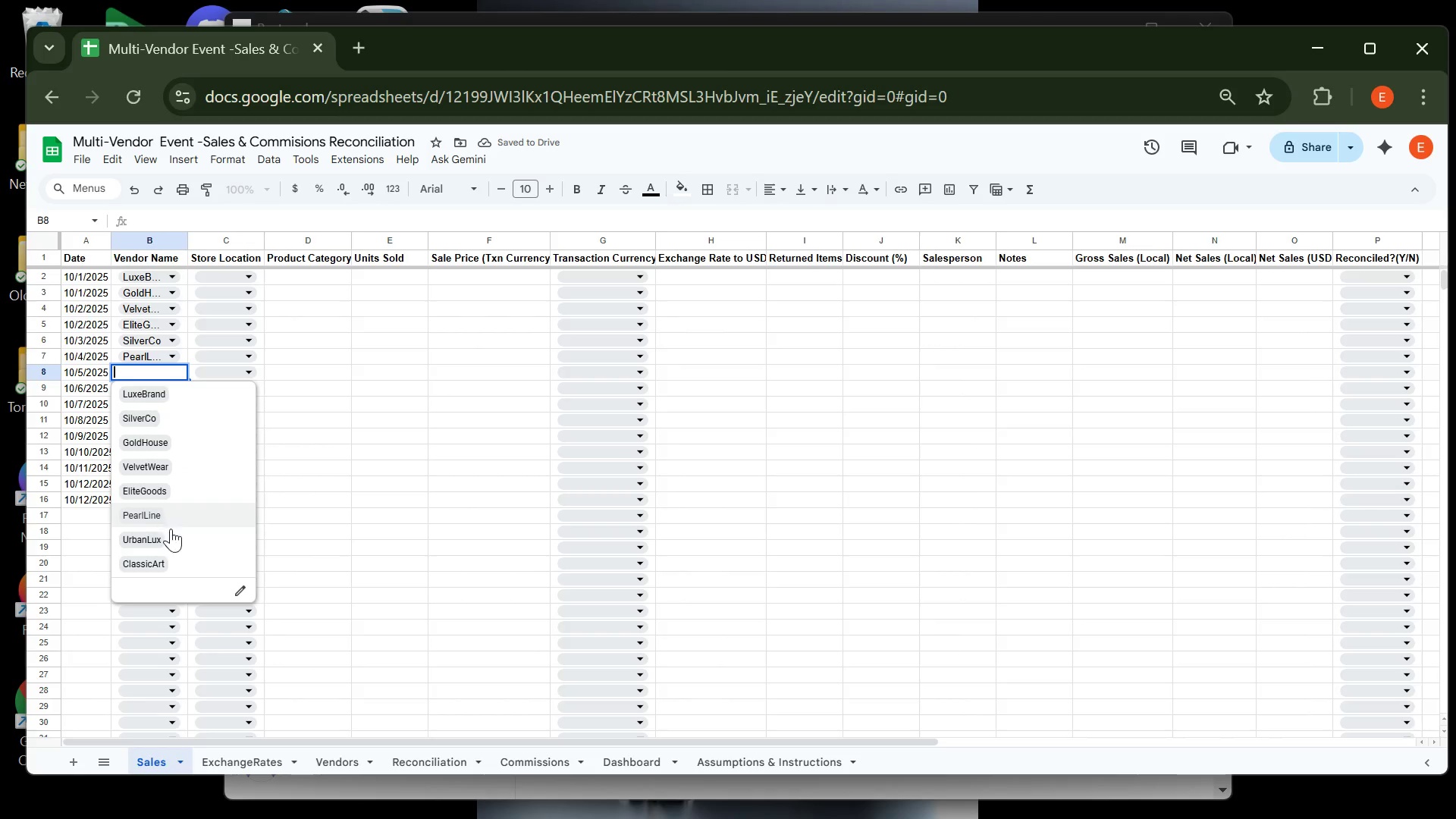 
left_click([171, 553])
 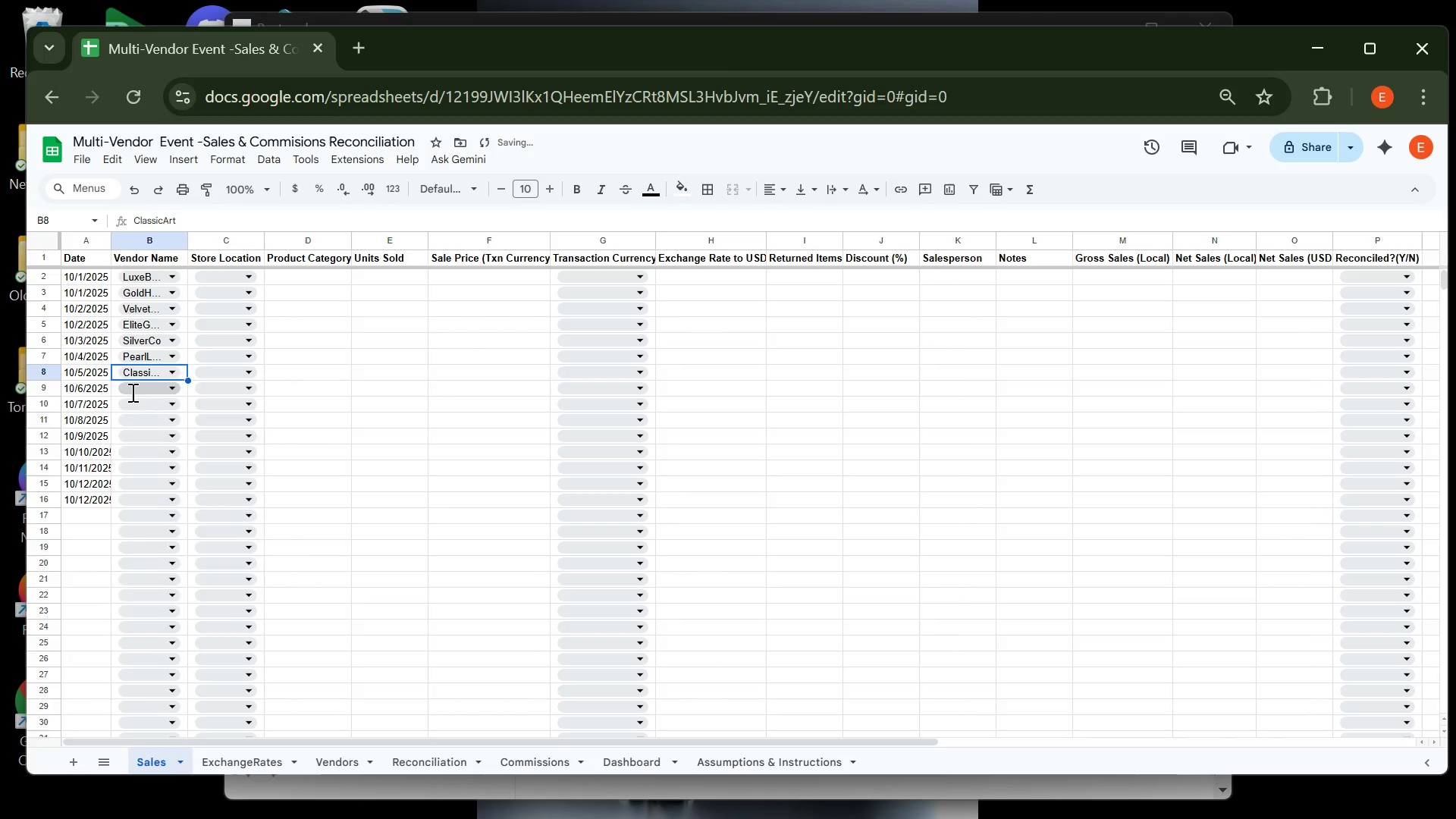 
left_click([131, 392])
 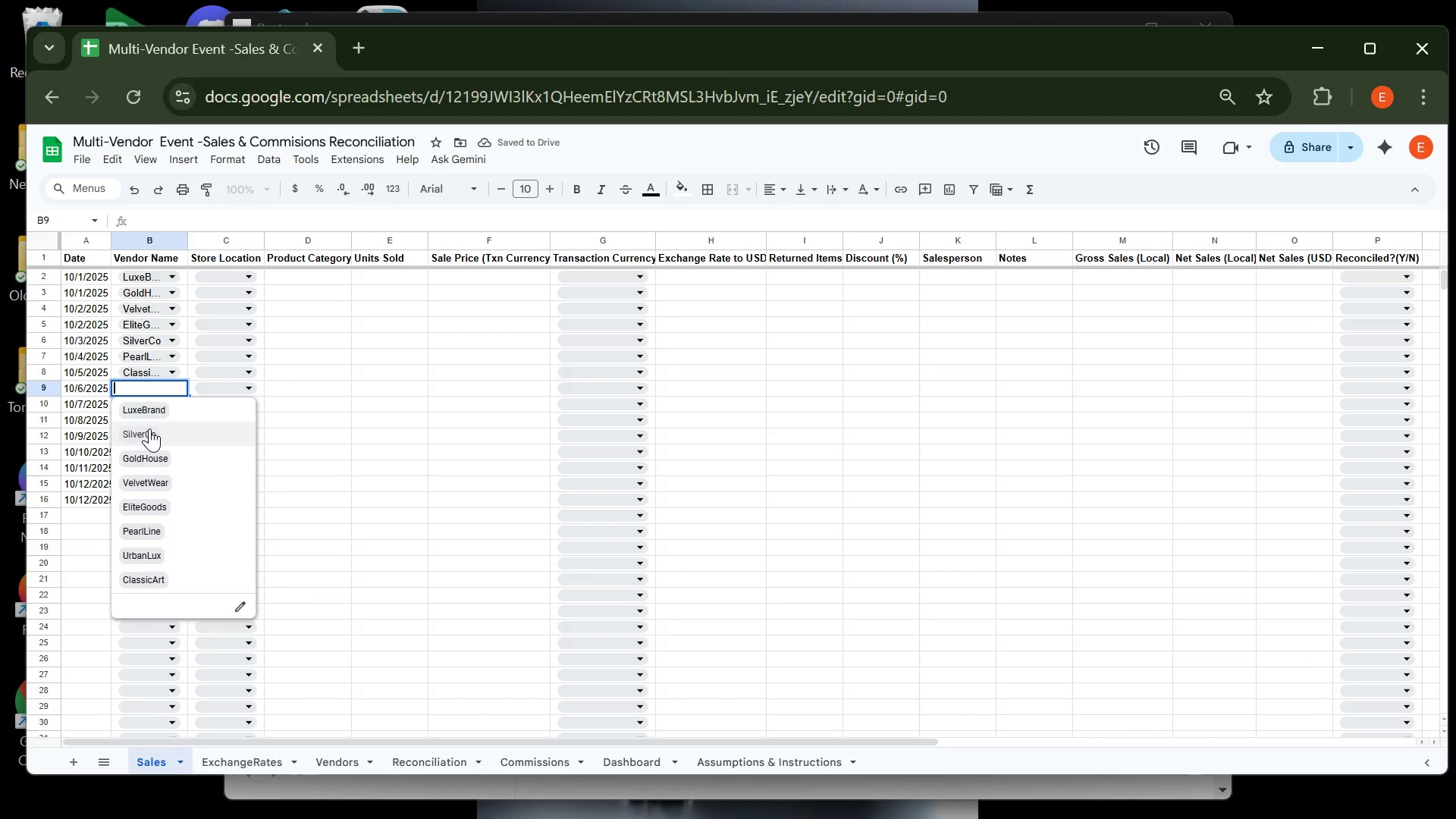 
wait(8.04)
 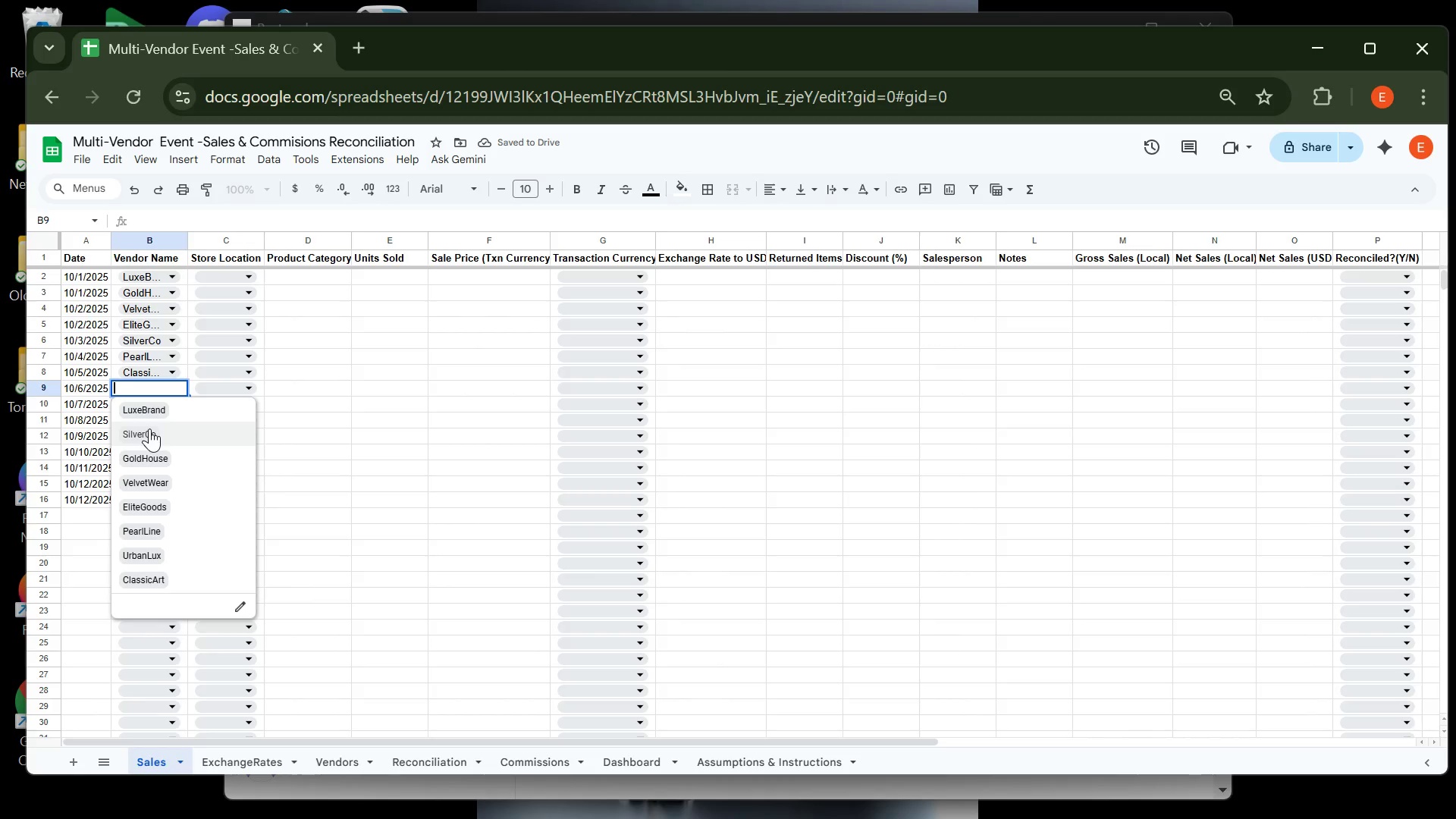 
left_click([162, 557])
 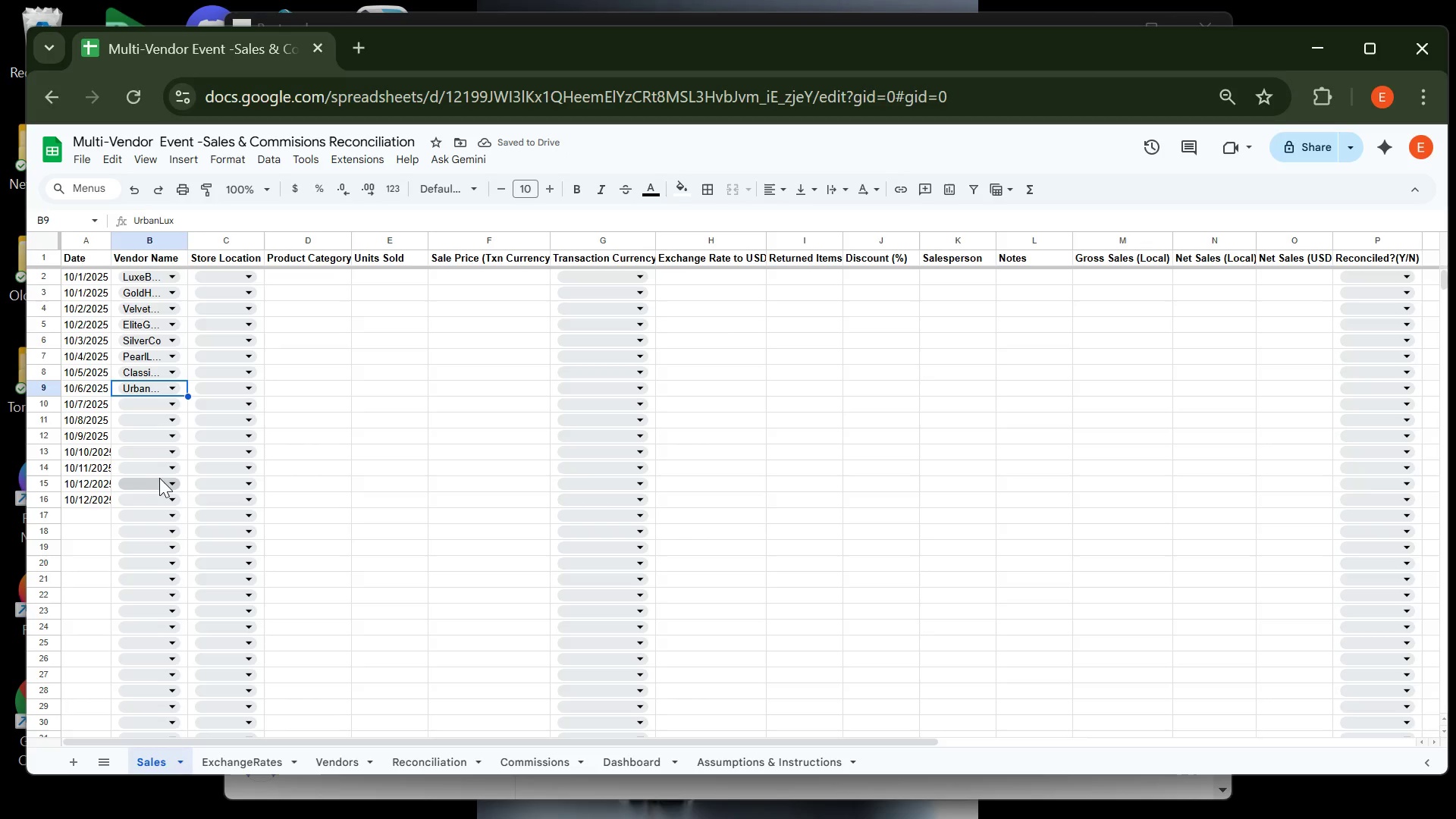 
wait(5.95)
 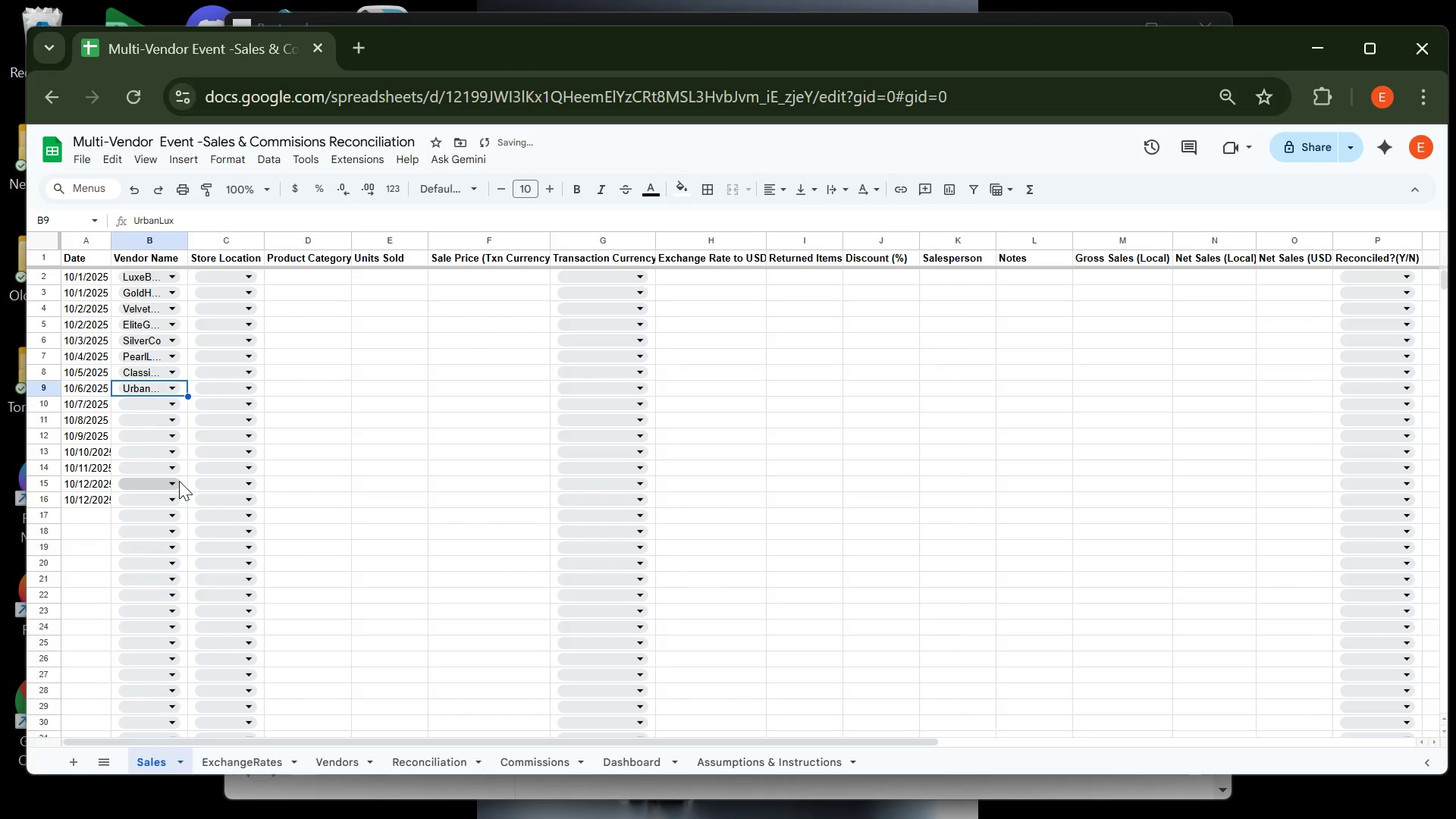 
left_click([131, 405])
 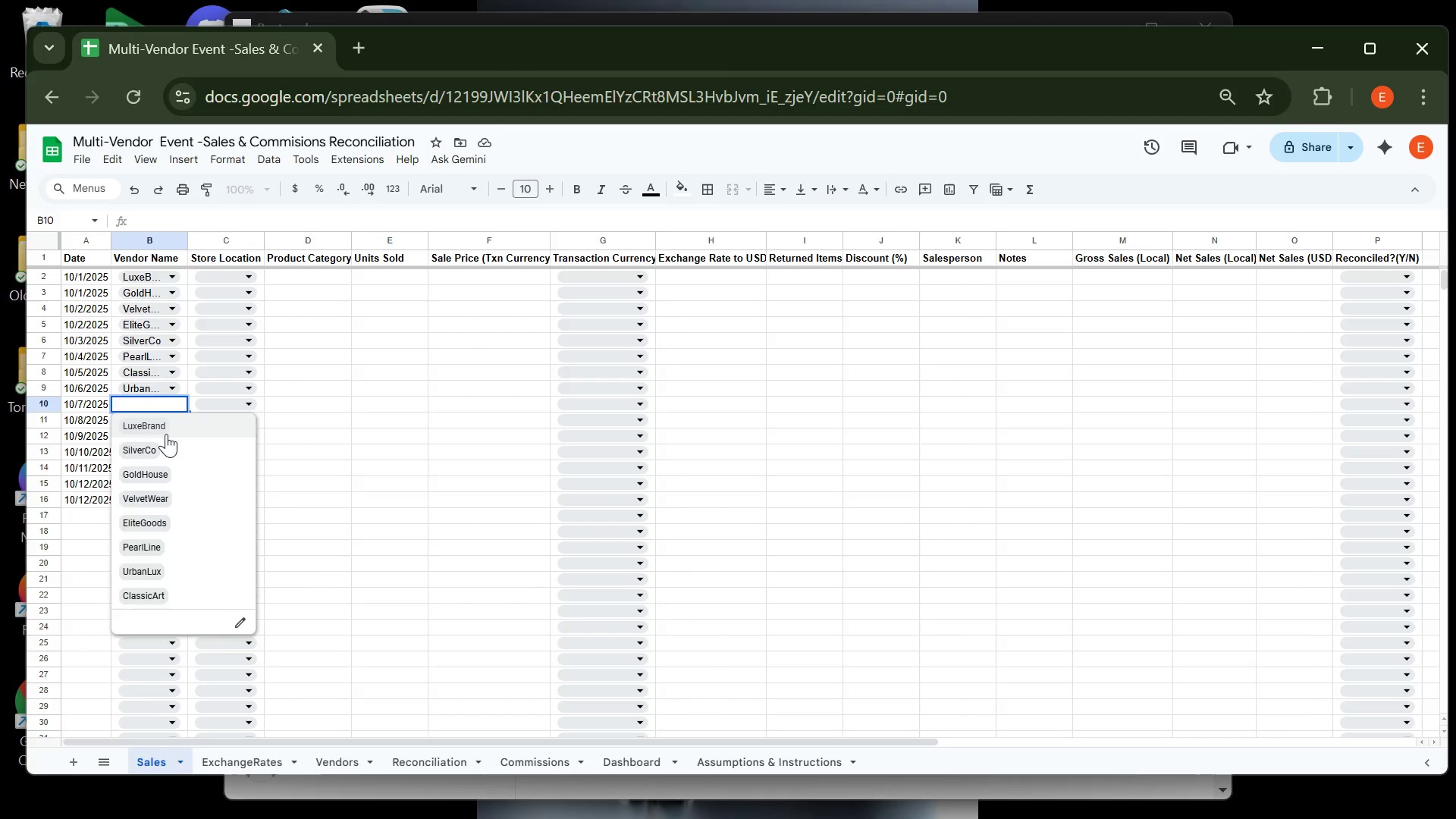 
left_click([166, 431])
 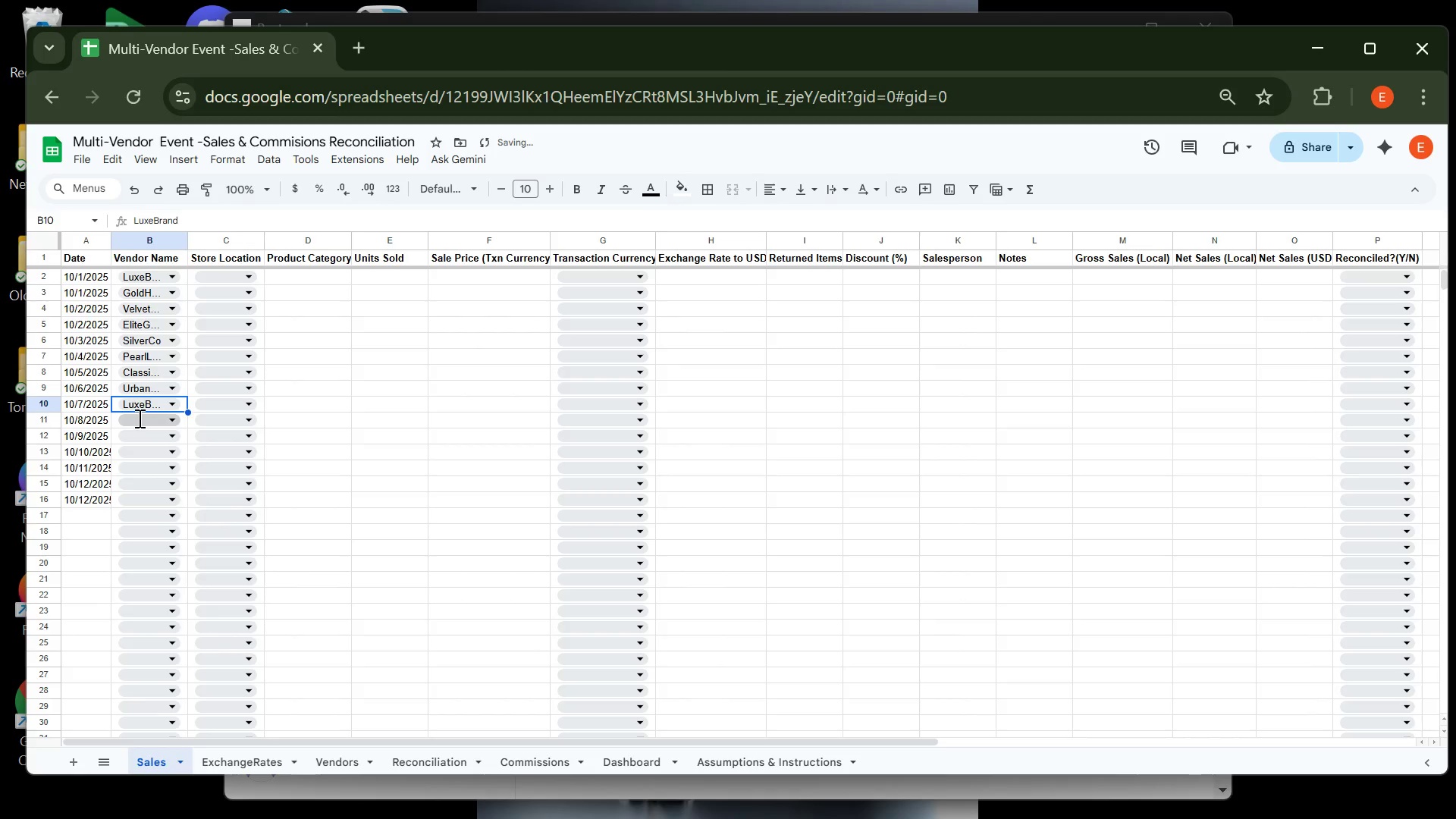 
left_click([138, 418])
 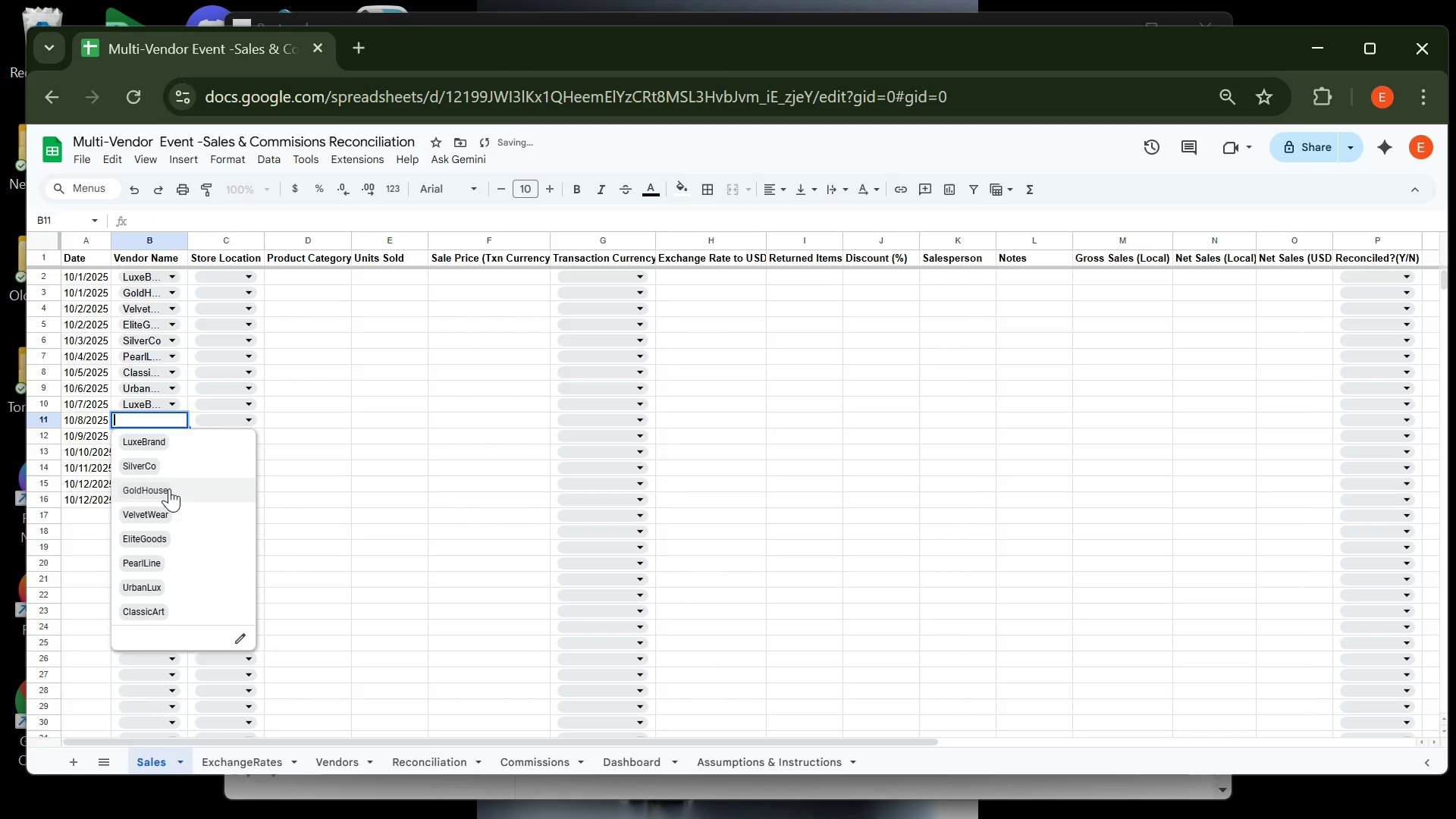 
left_click([169, 488])
 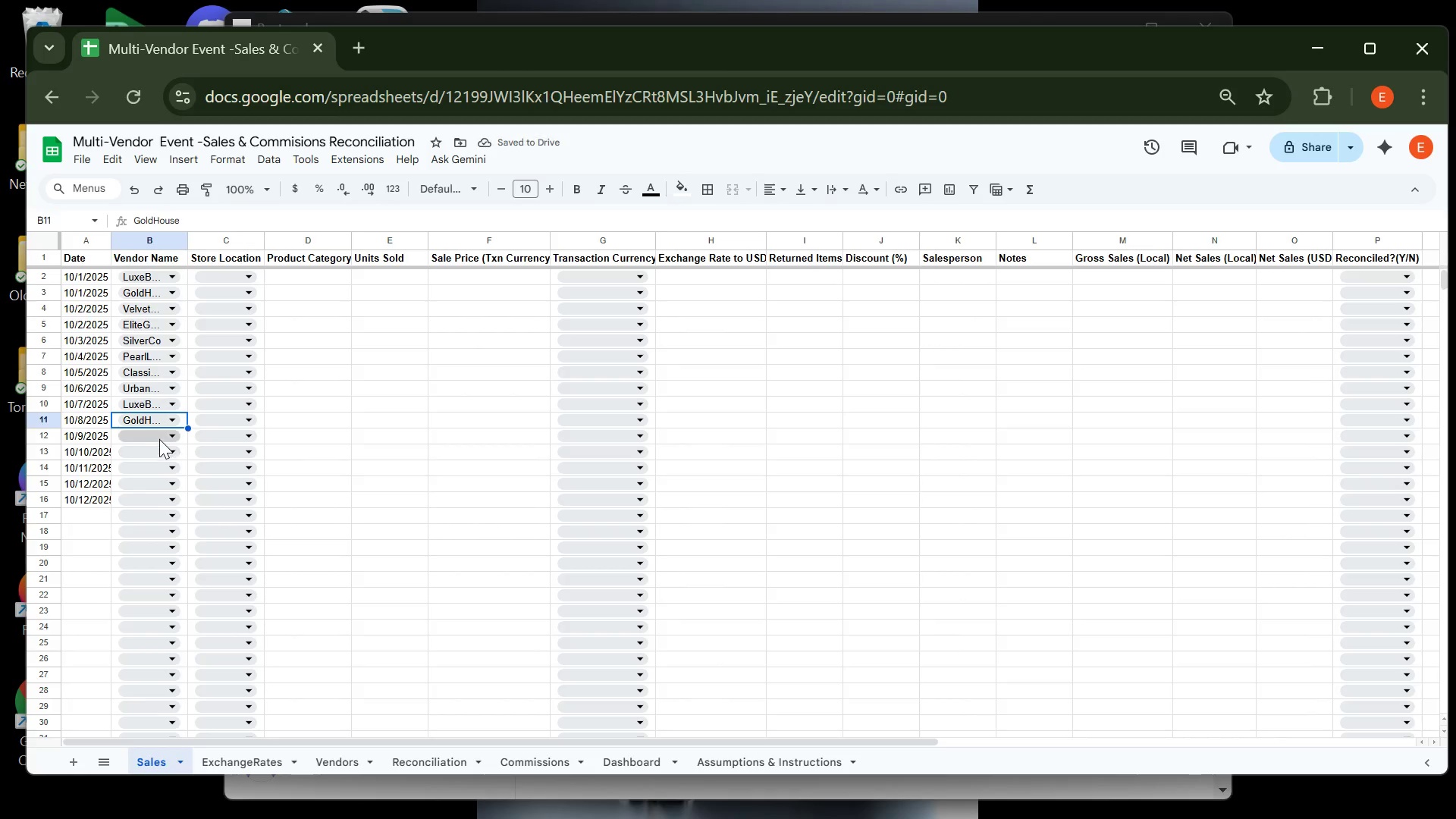 
left_click([160, 438])
 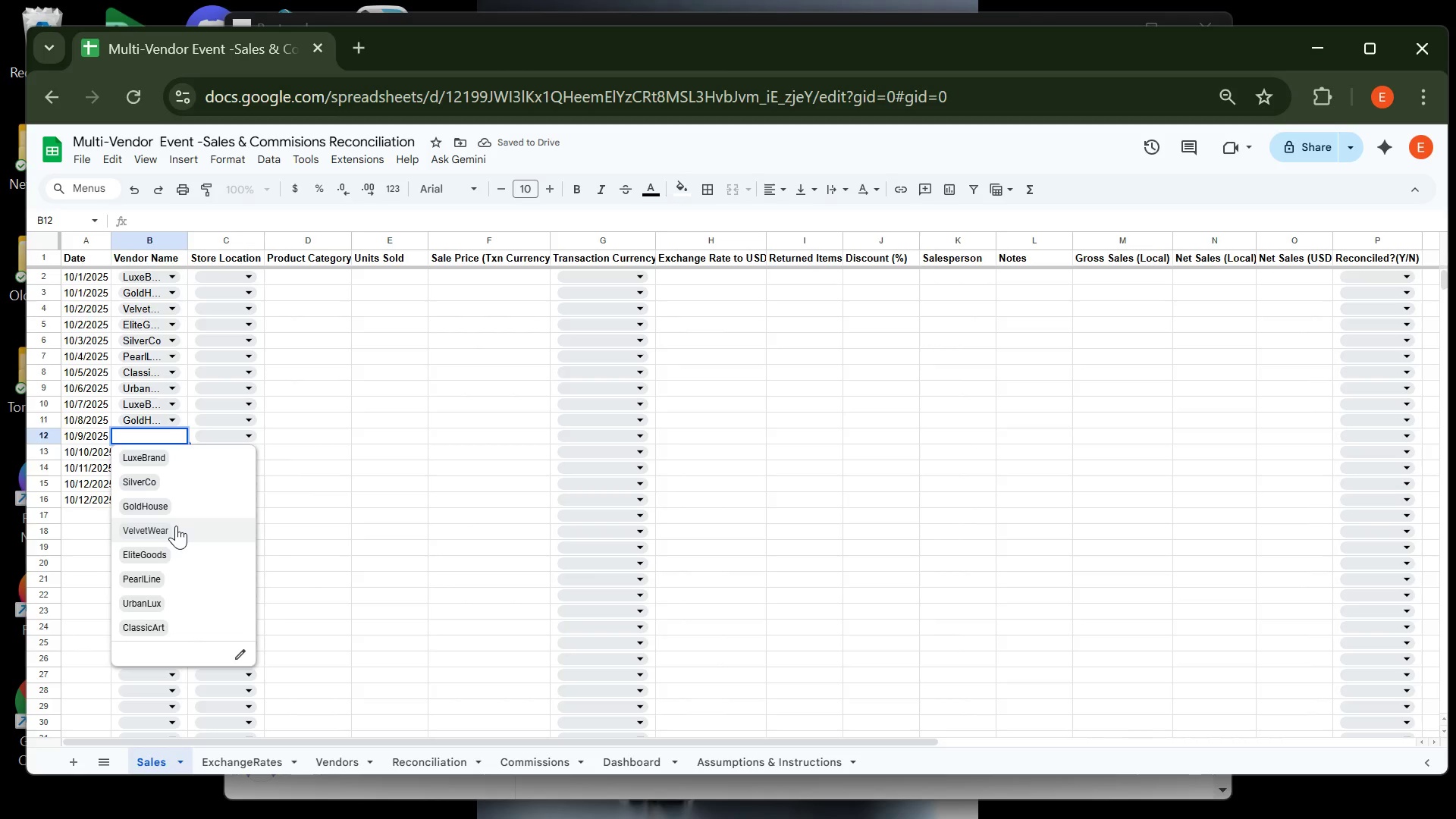 
left_click([176, 526])
 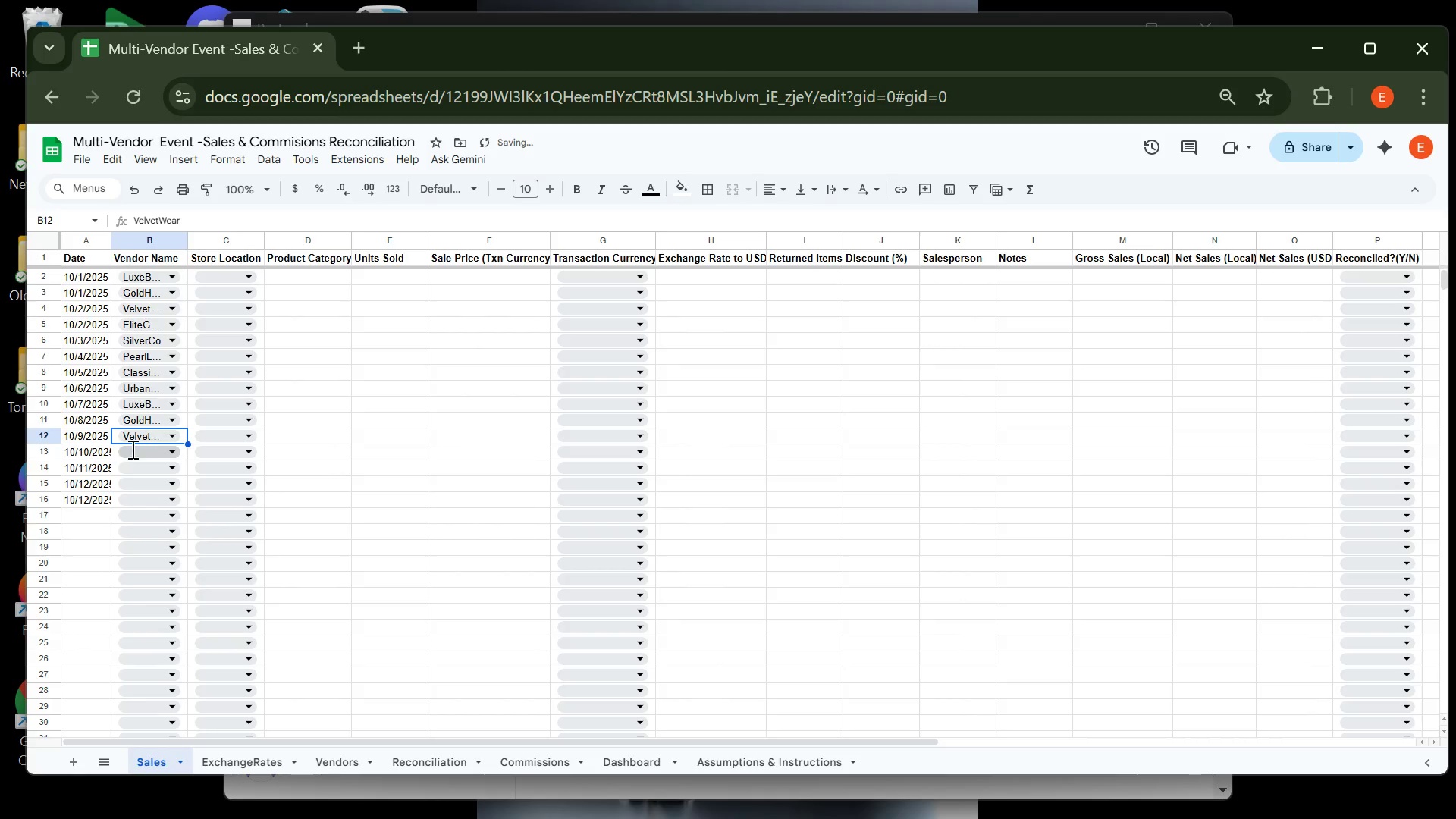 
left_click([131, 449])
 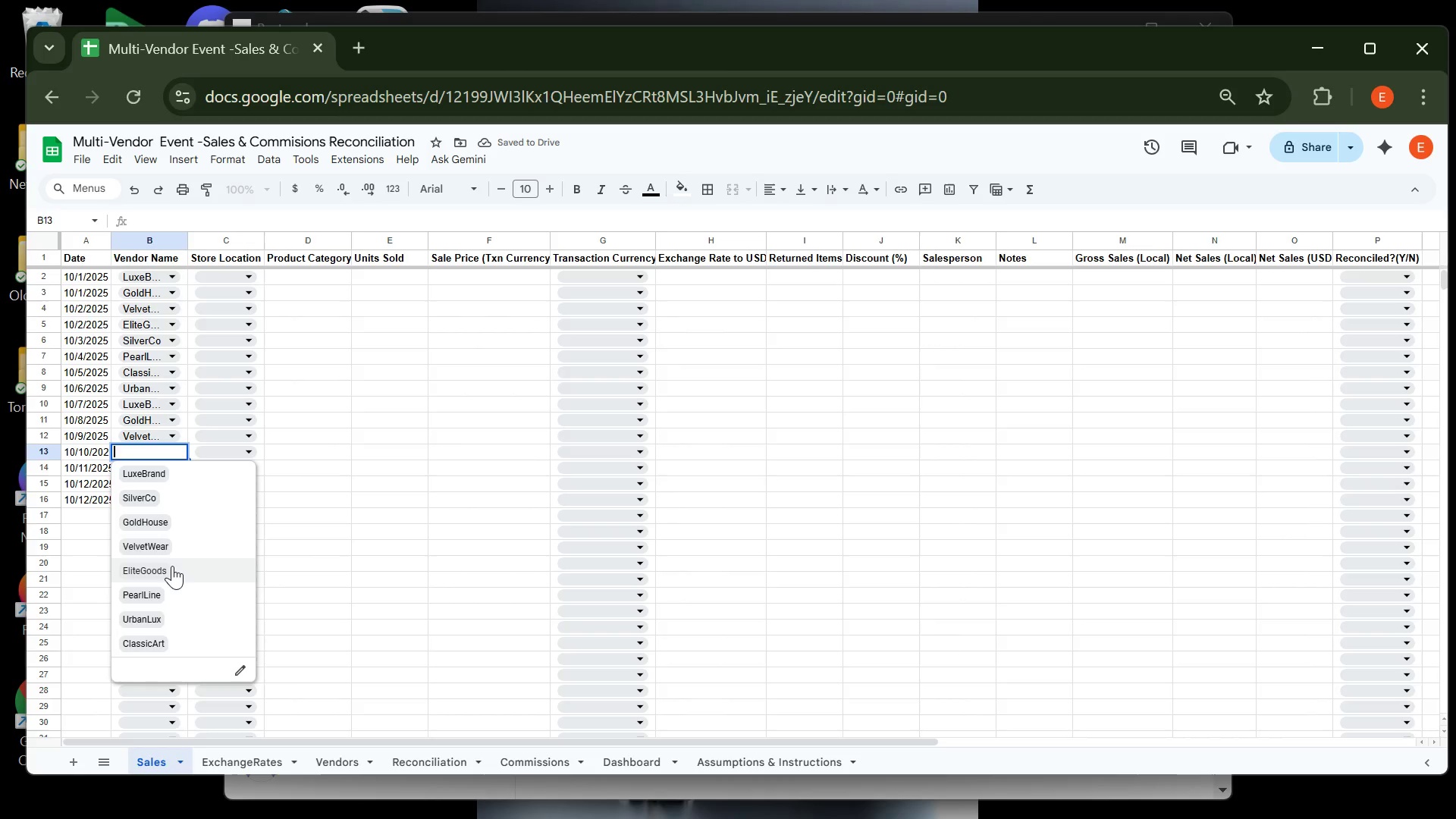 
left_click([172, 563])
 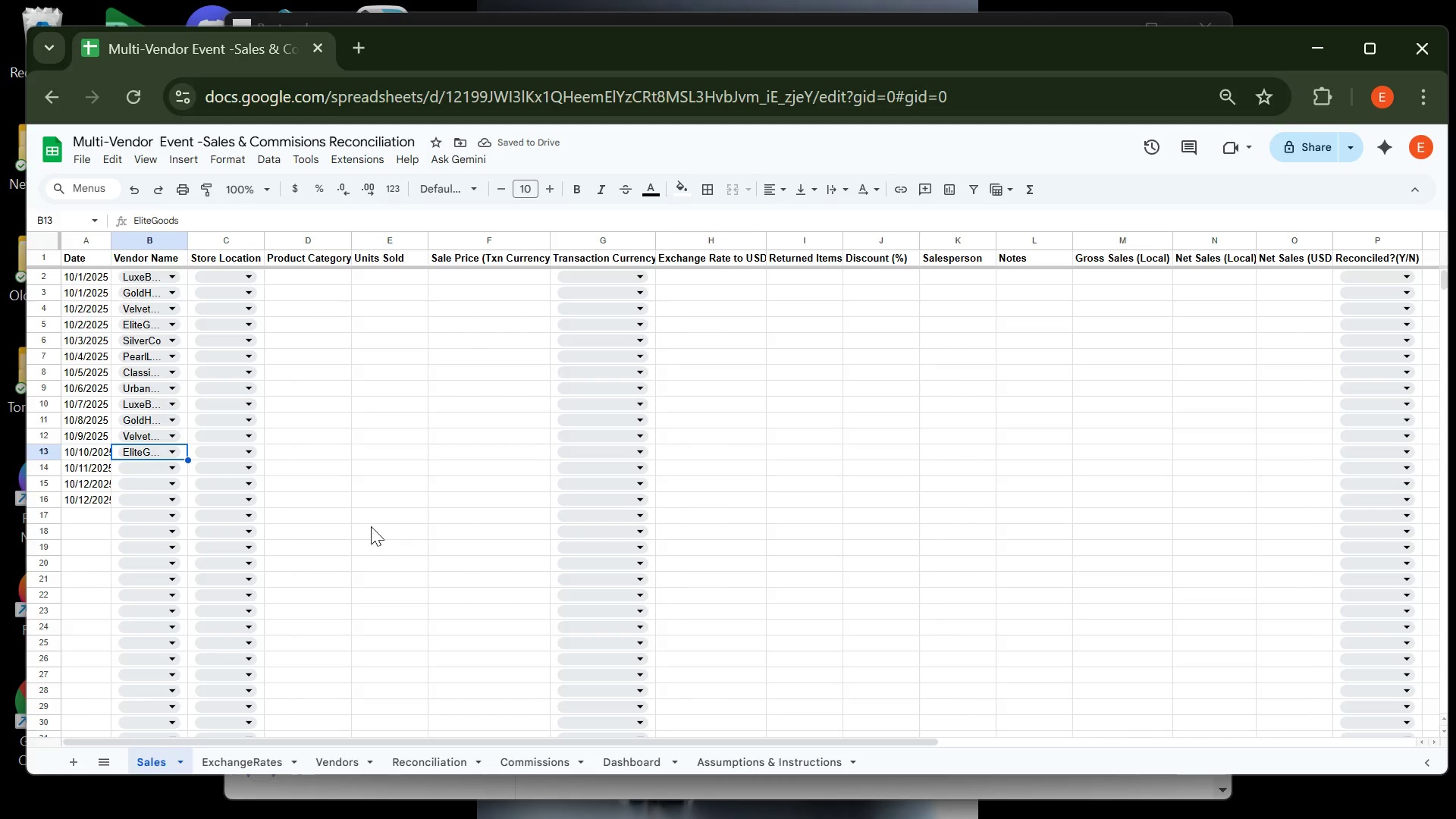 
wait(5.09)
 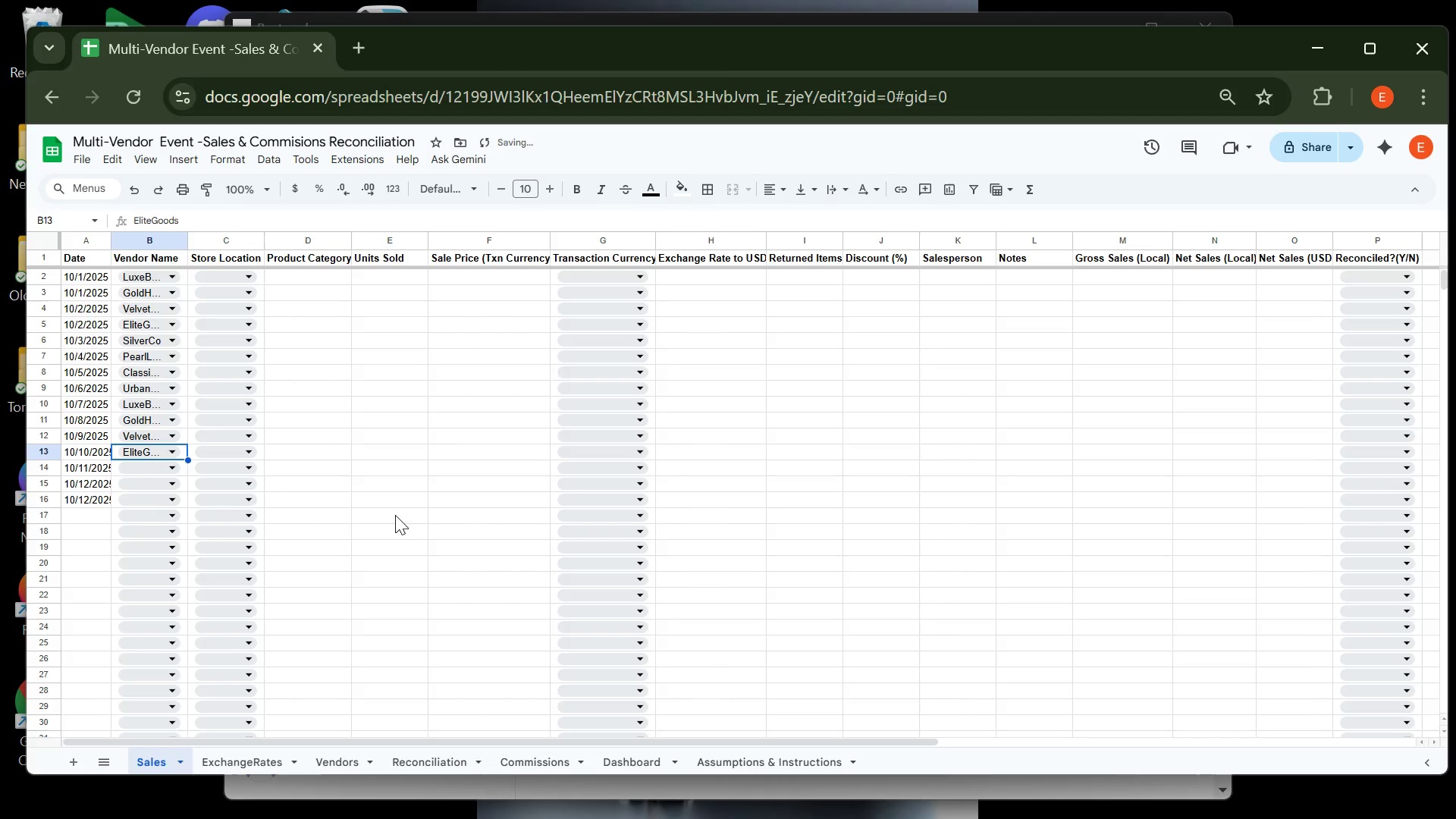 
left_click([146, 469])
 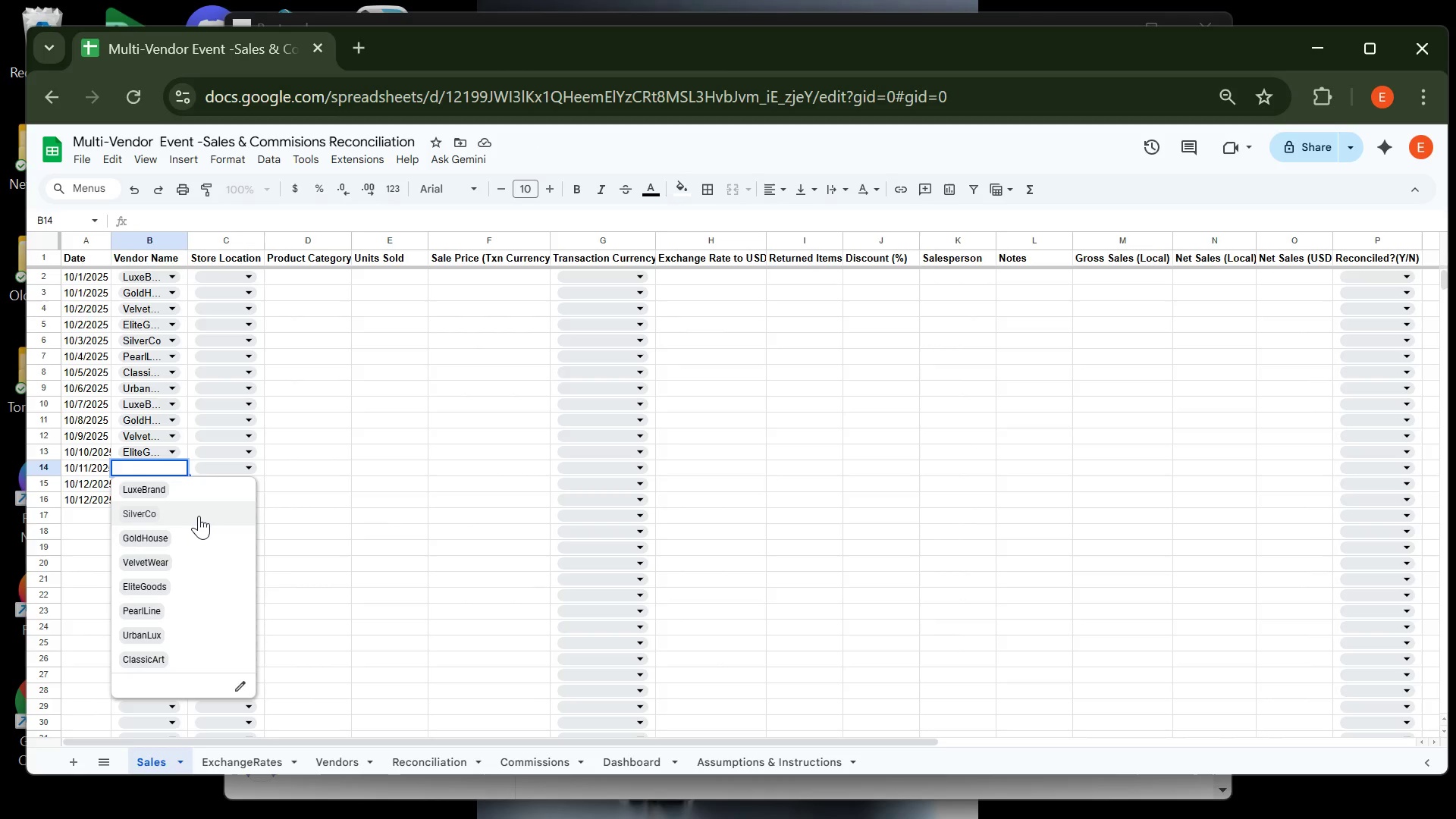 
left_click([199, 516])
 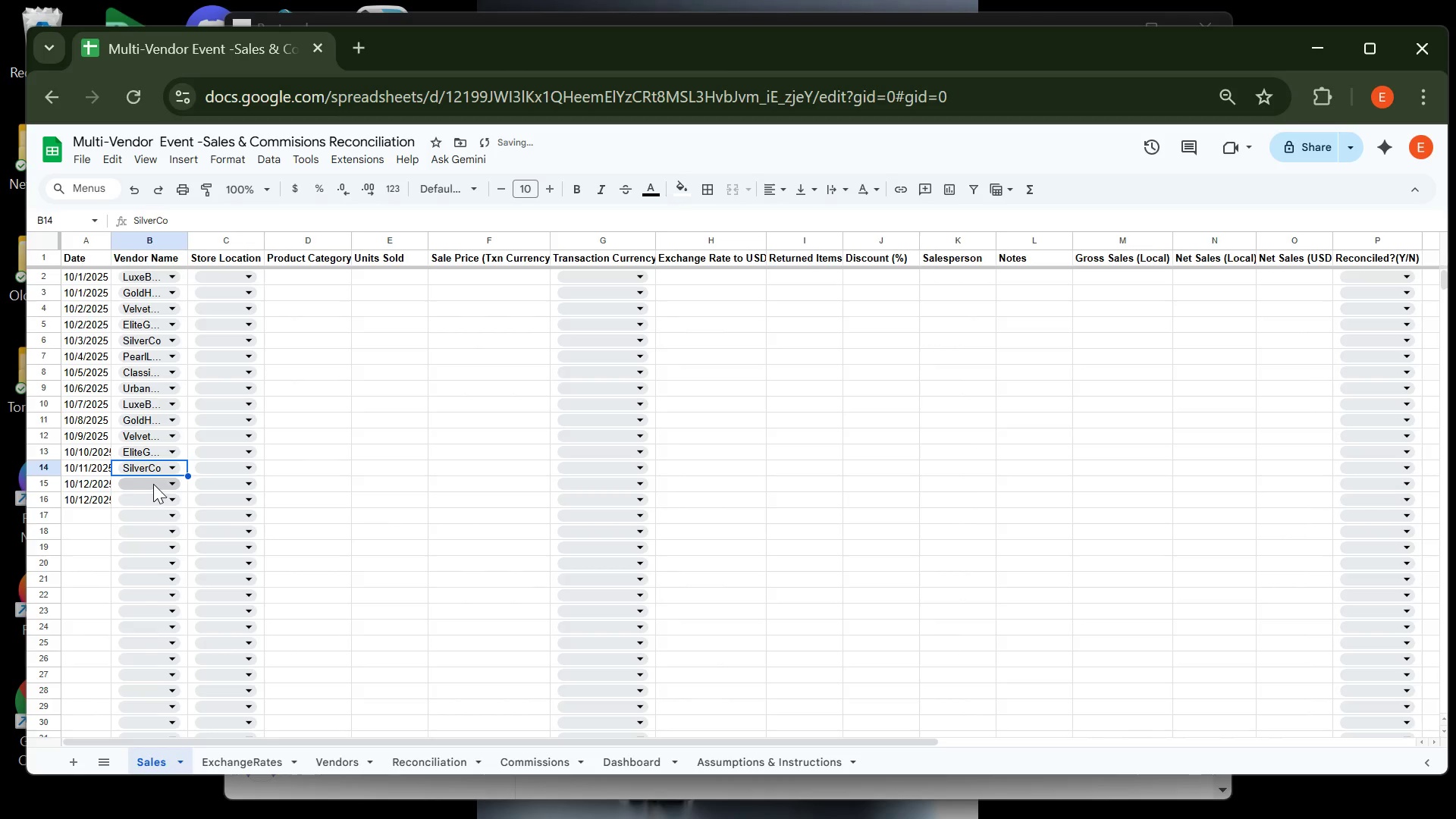 
left_click([153, 484])
 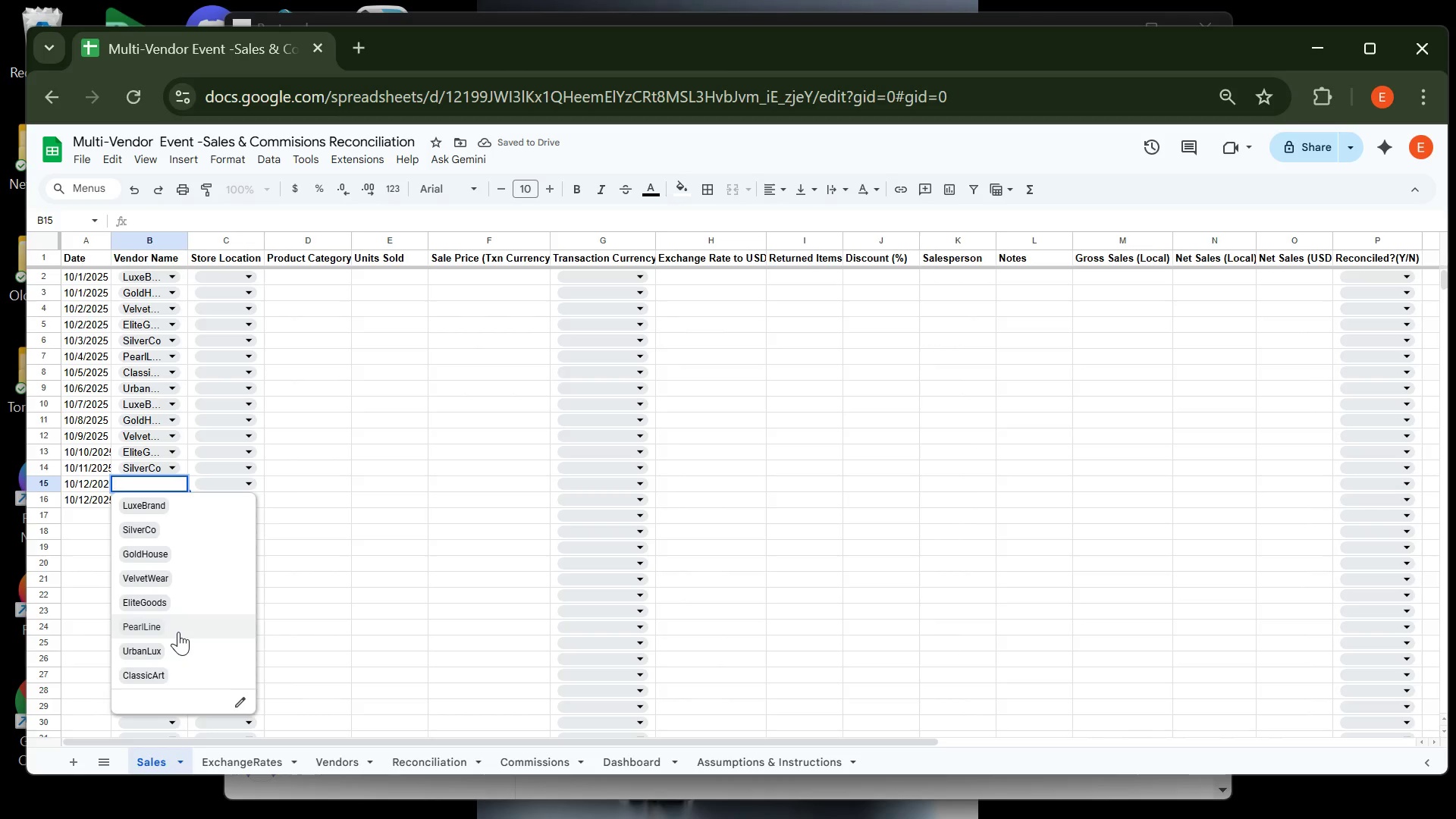 
left_click([178, 632])
 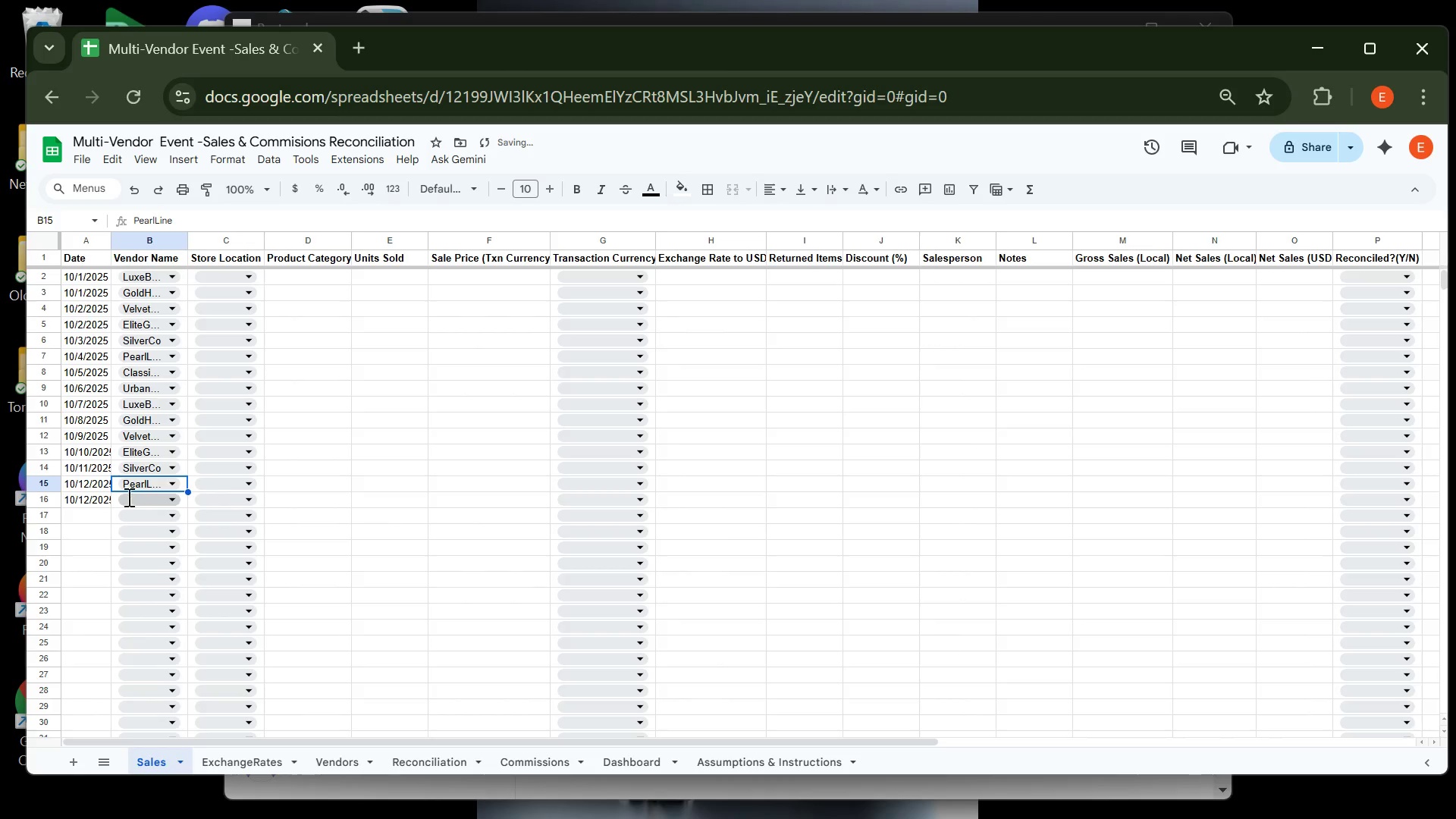 
left_click([127, 497])
 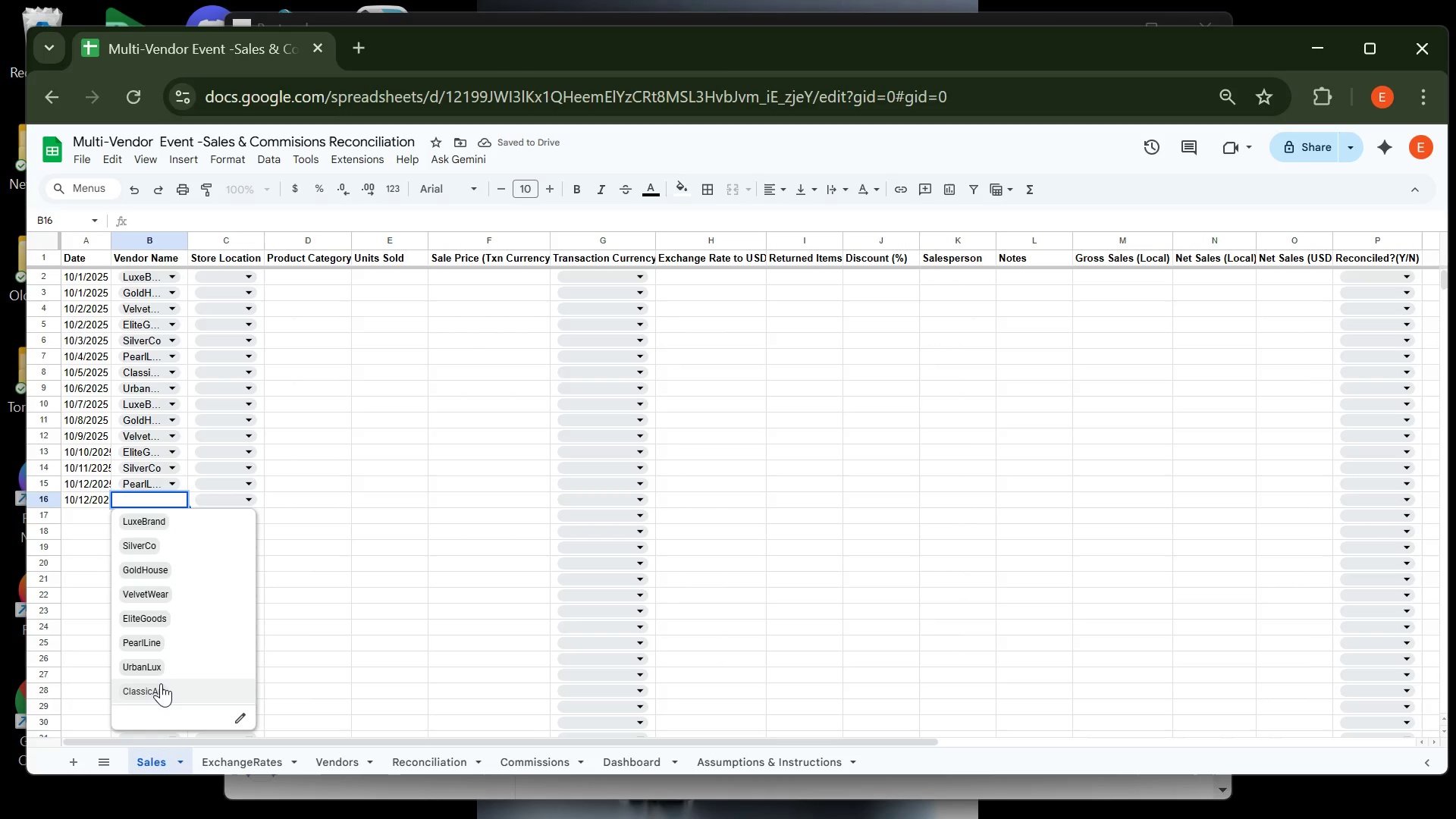 
left_click([161, 683])
 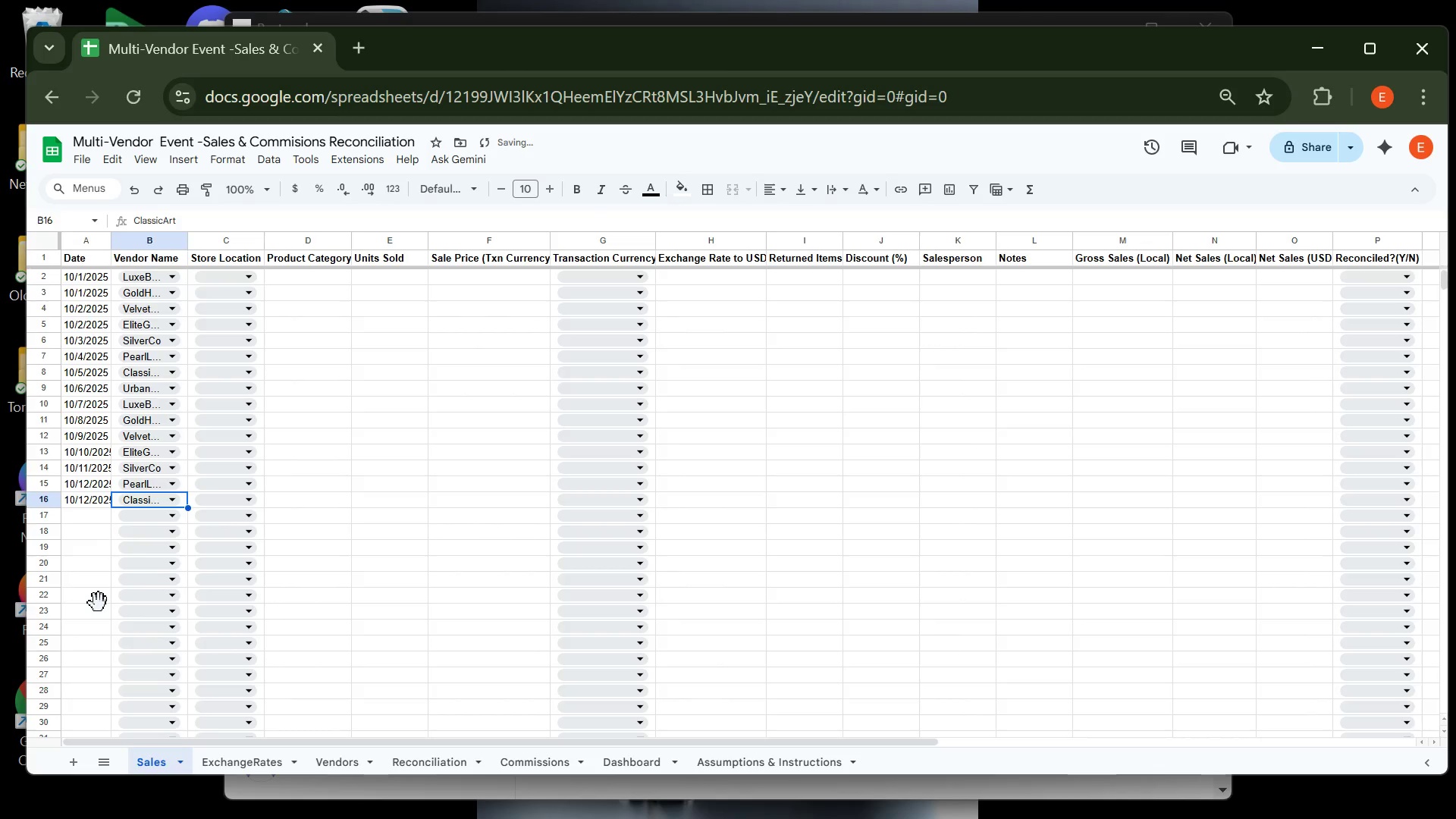 
left_click([99, 603])
 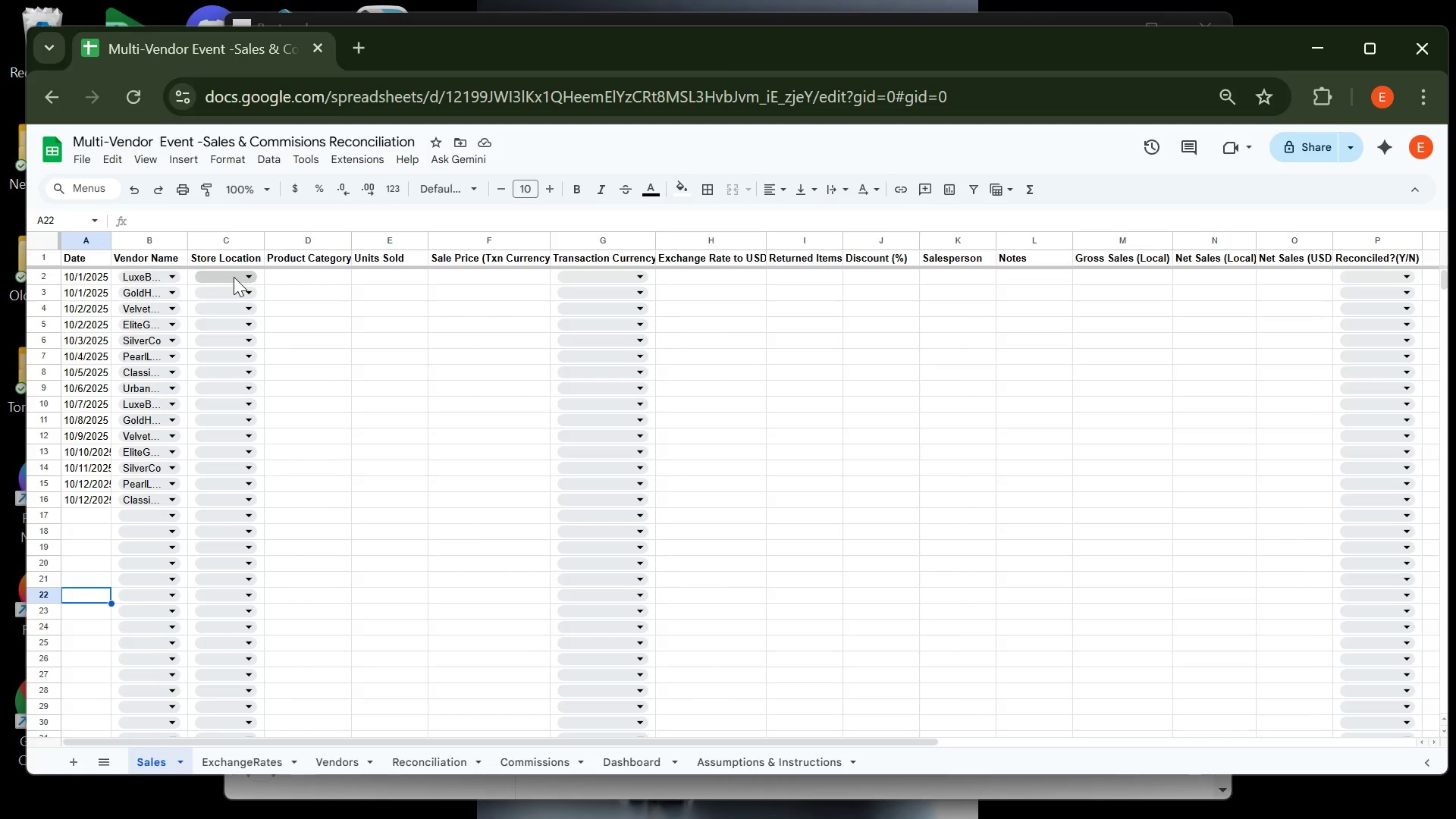 
wait(7.25)
 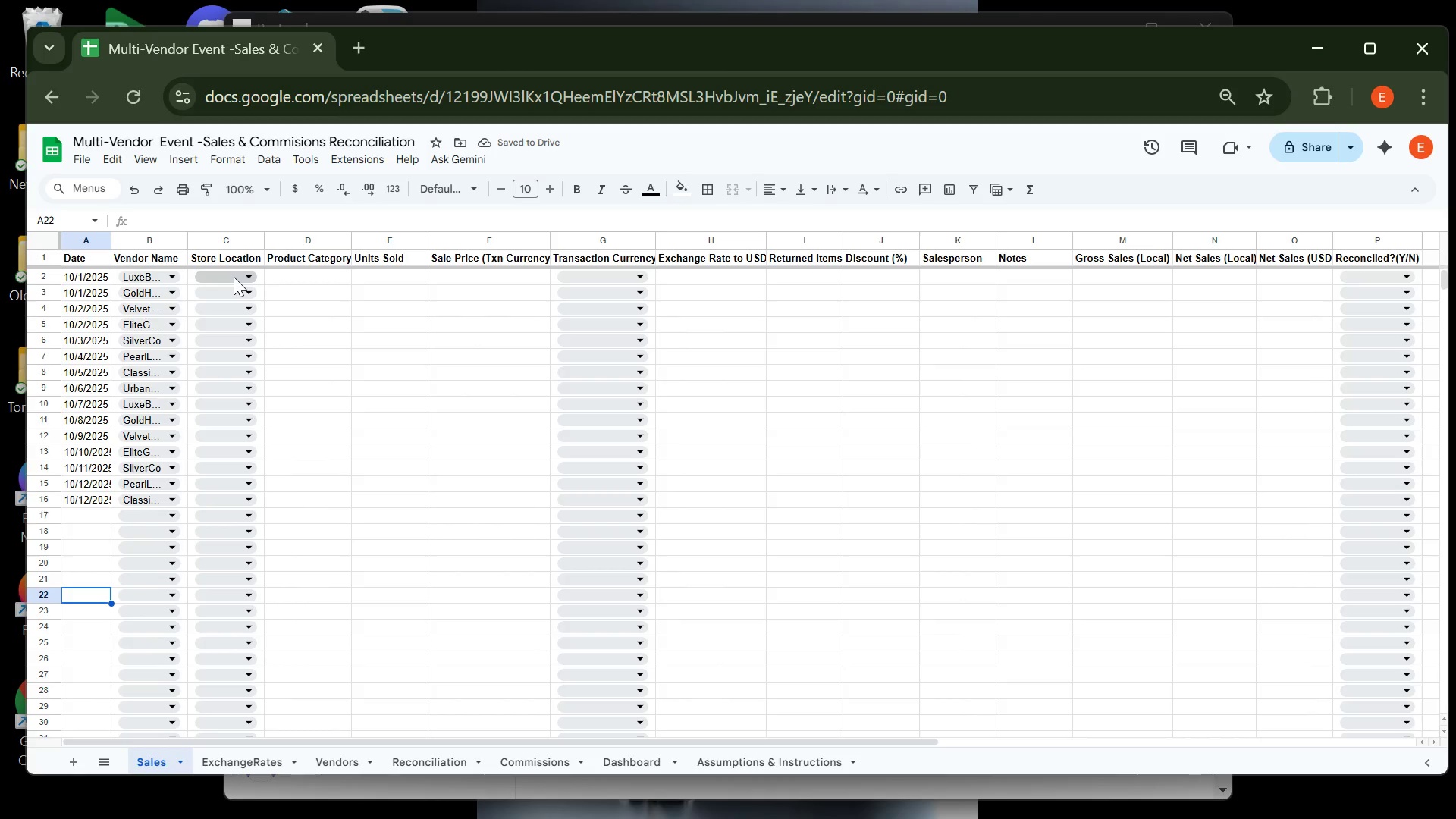 
left_click([235, 277])
 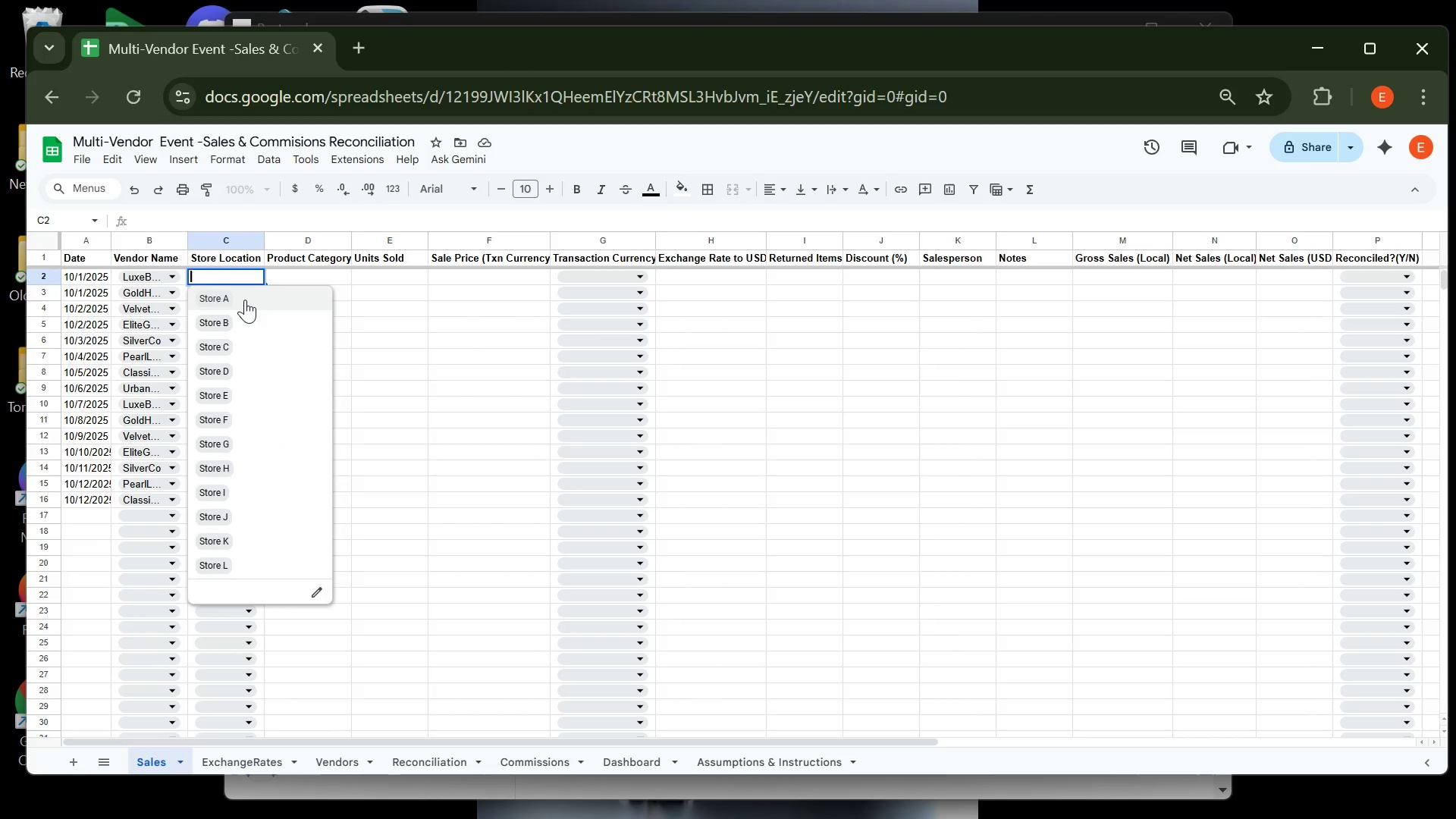 
left_click([245, 300])
 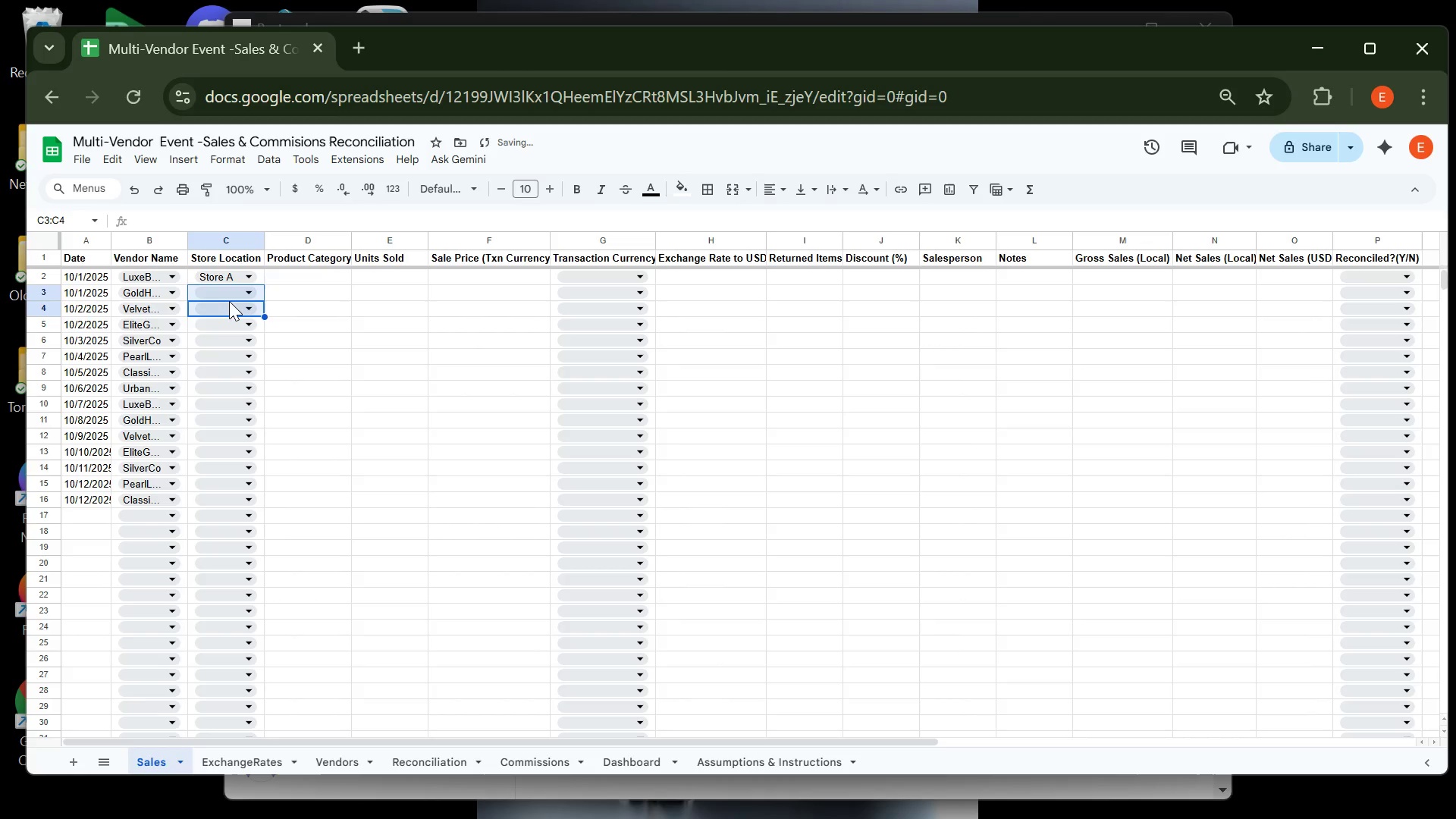 
left_click([229, 301])
 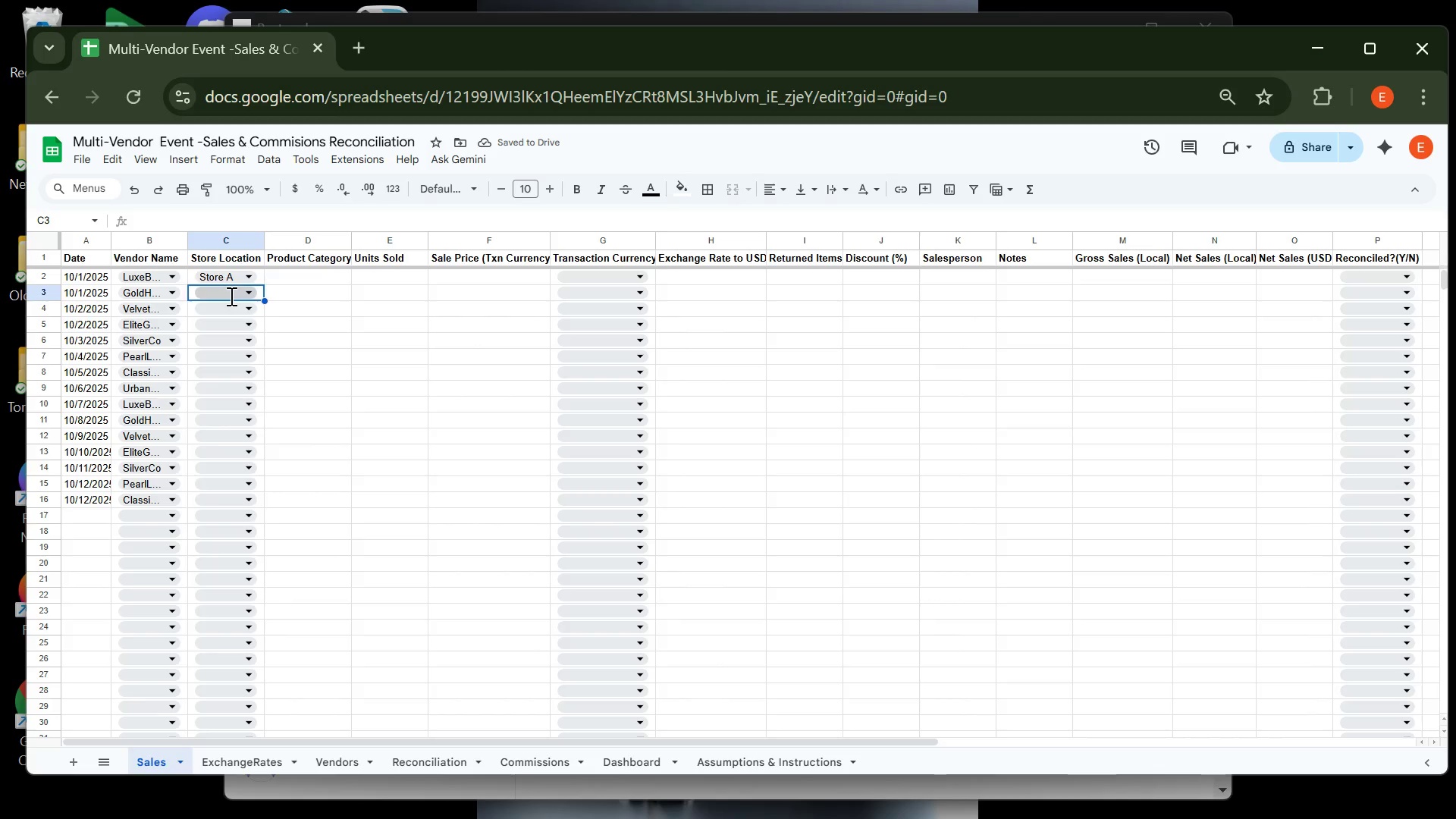 
left_click([230, 296])
 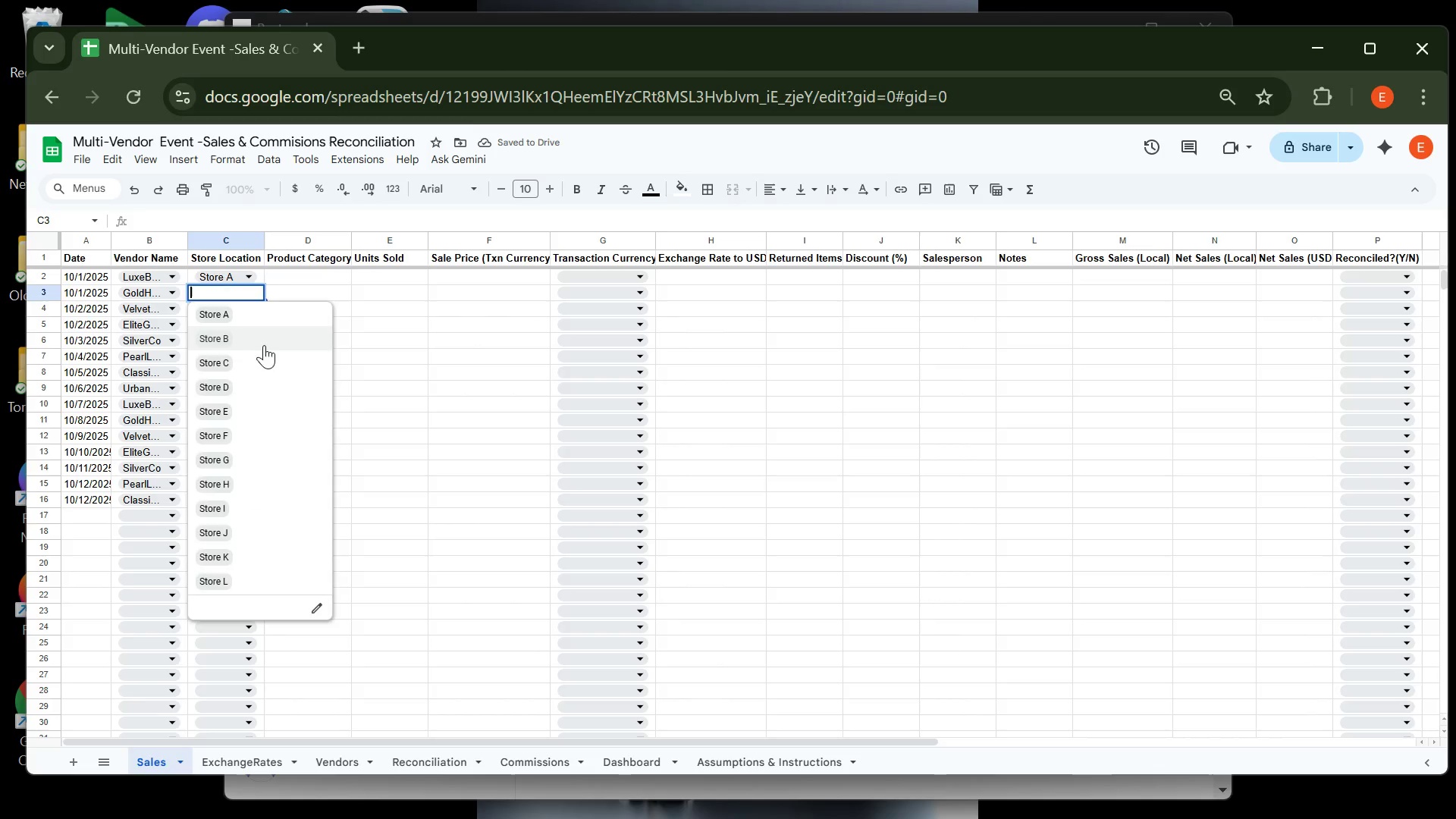 
left_click([264, 345])
 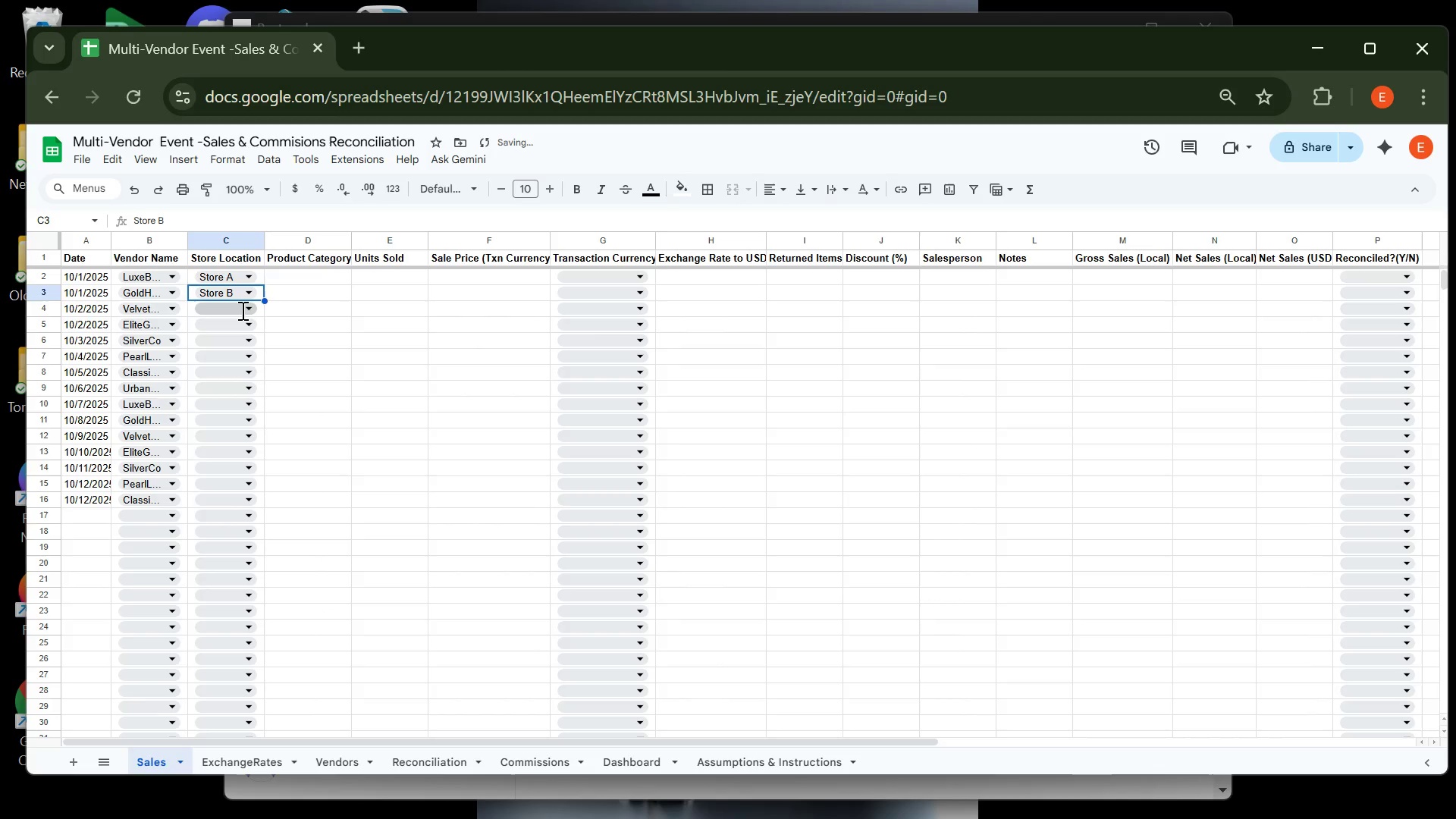 
left_click([241, 310])
 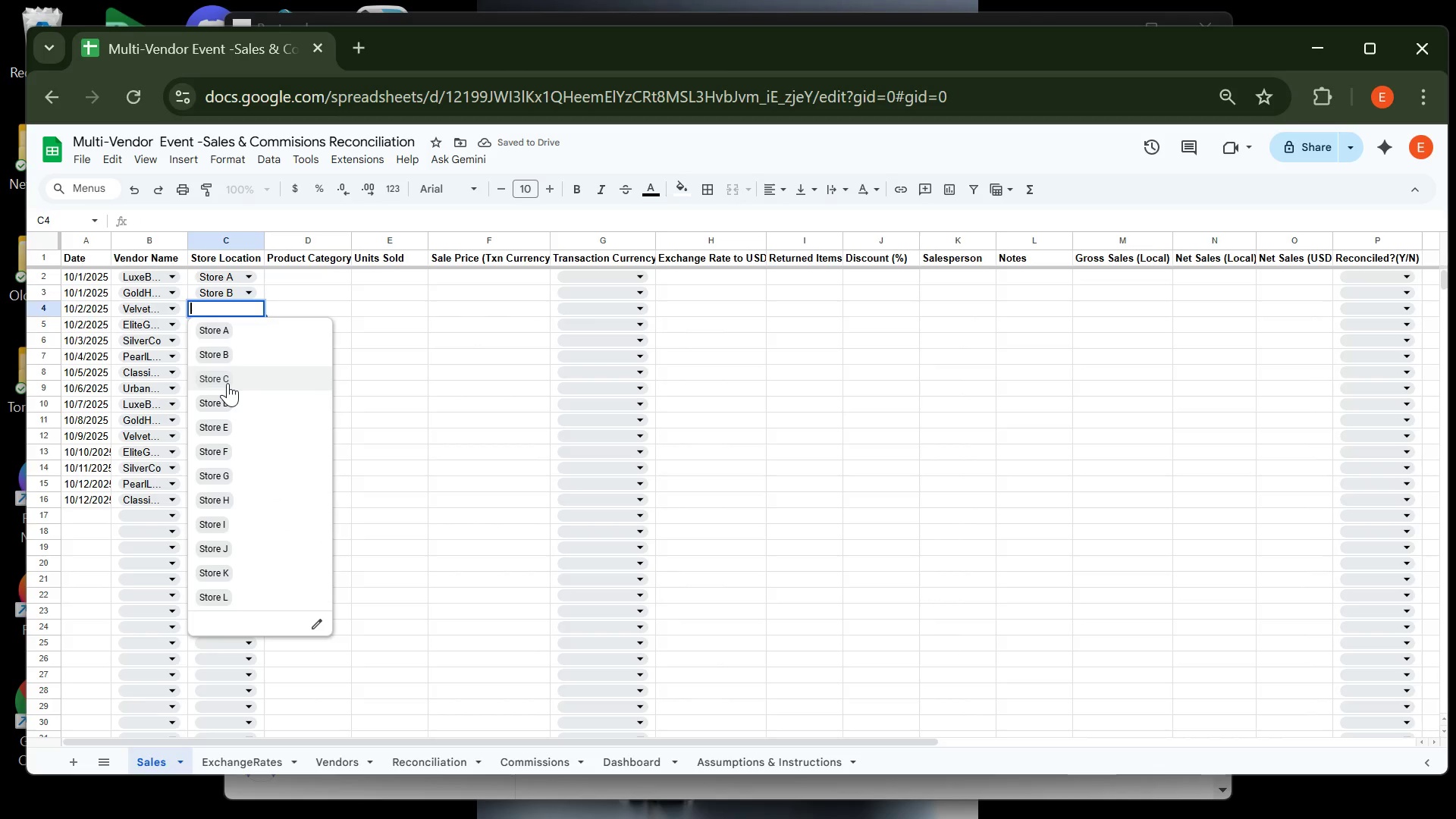 
left_click([228, 383])
 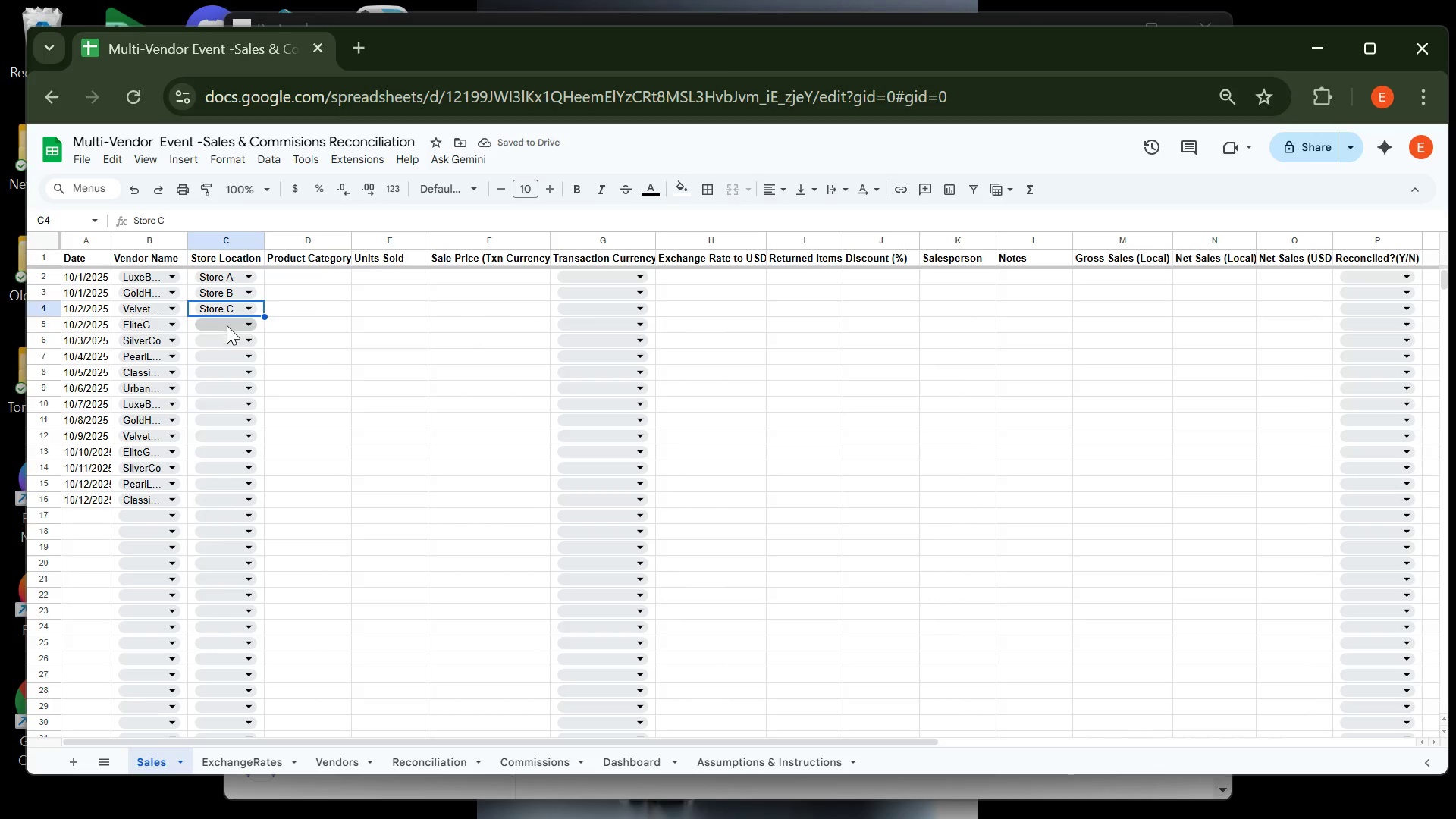 
left_click([227, 328])
 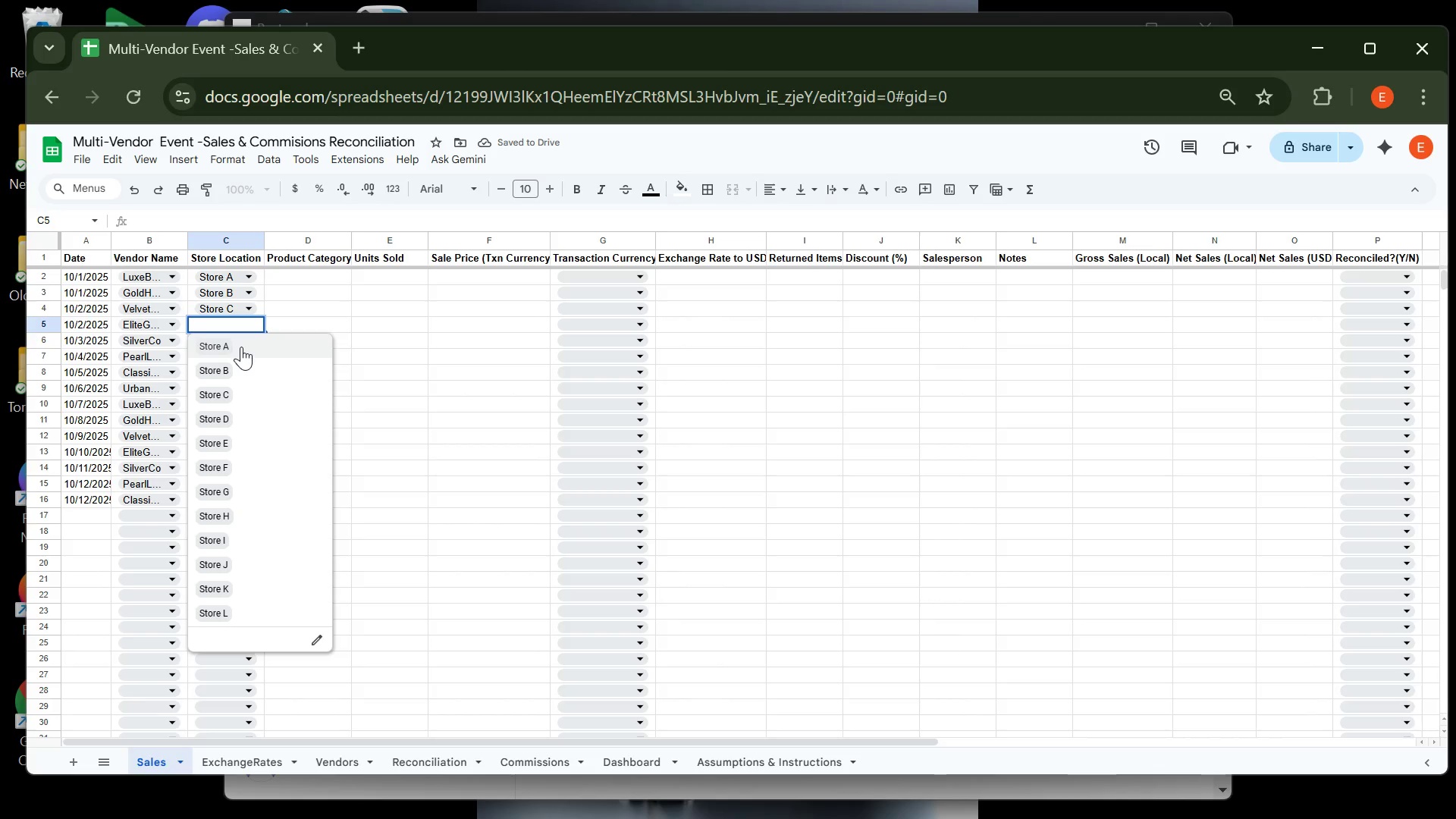 
left_click([241, 347])
 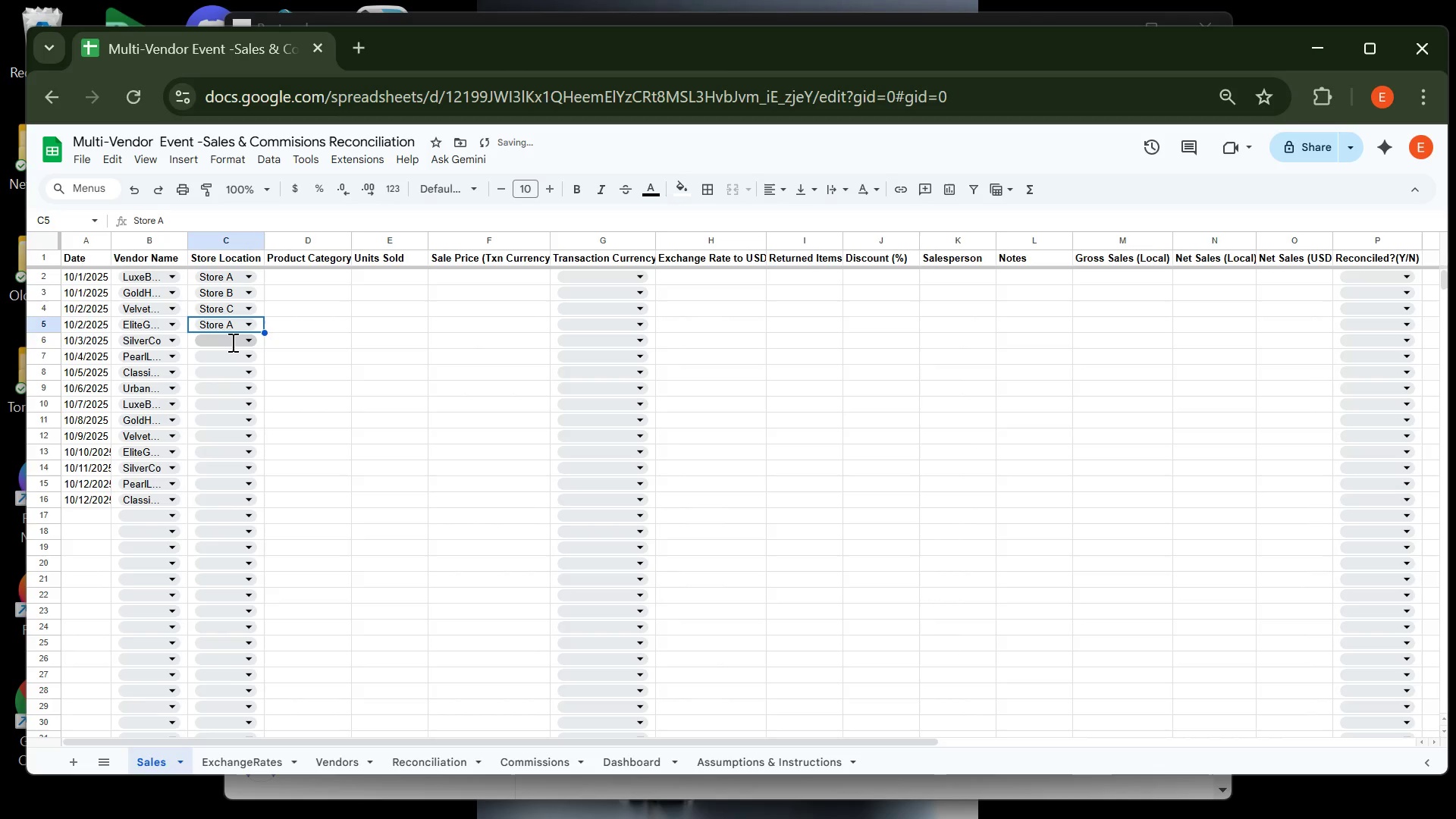 
left_click([231, 342])
 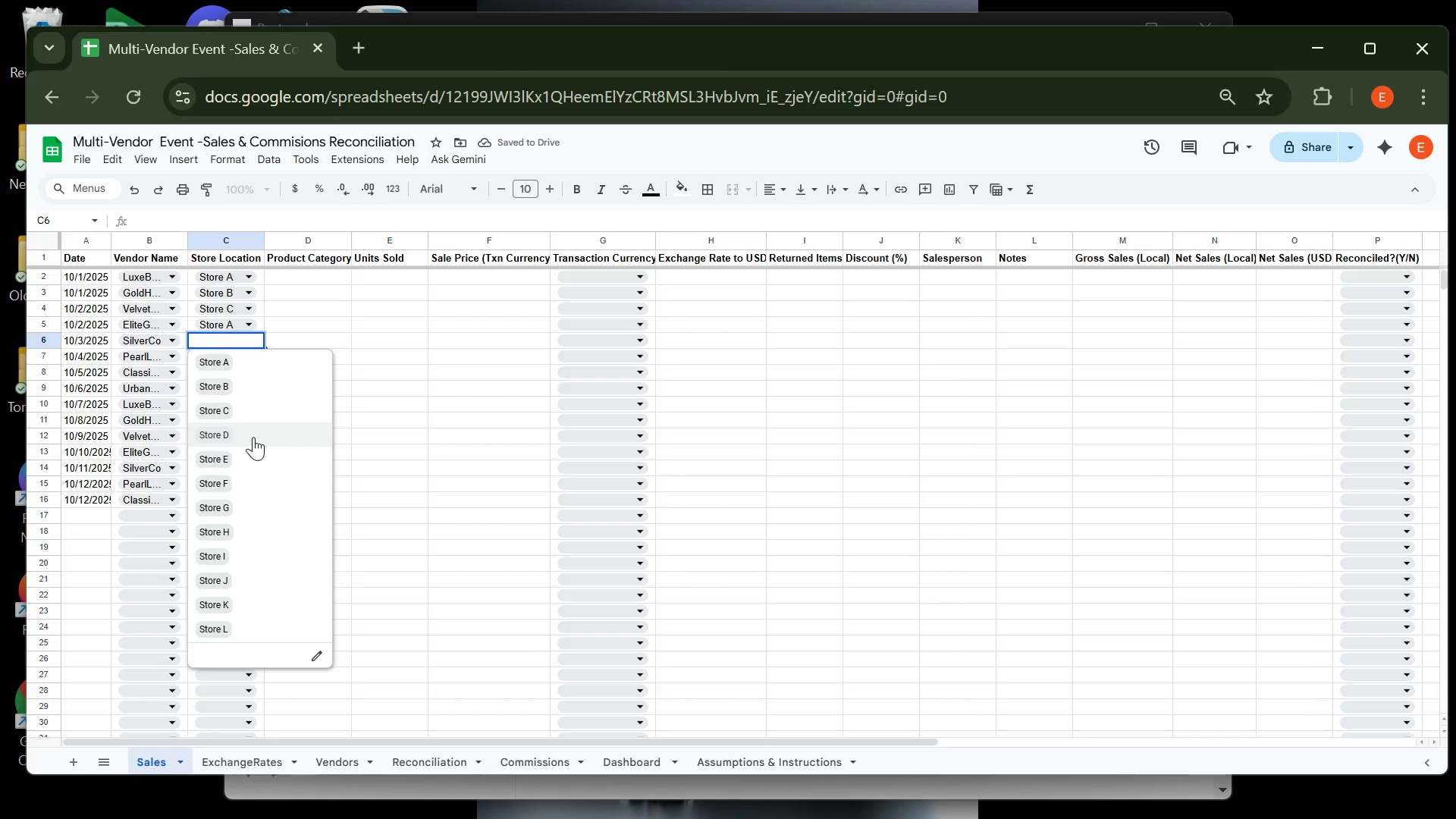 
left_click([253, 437])
 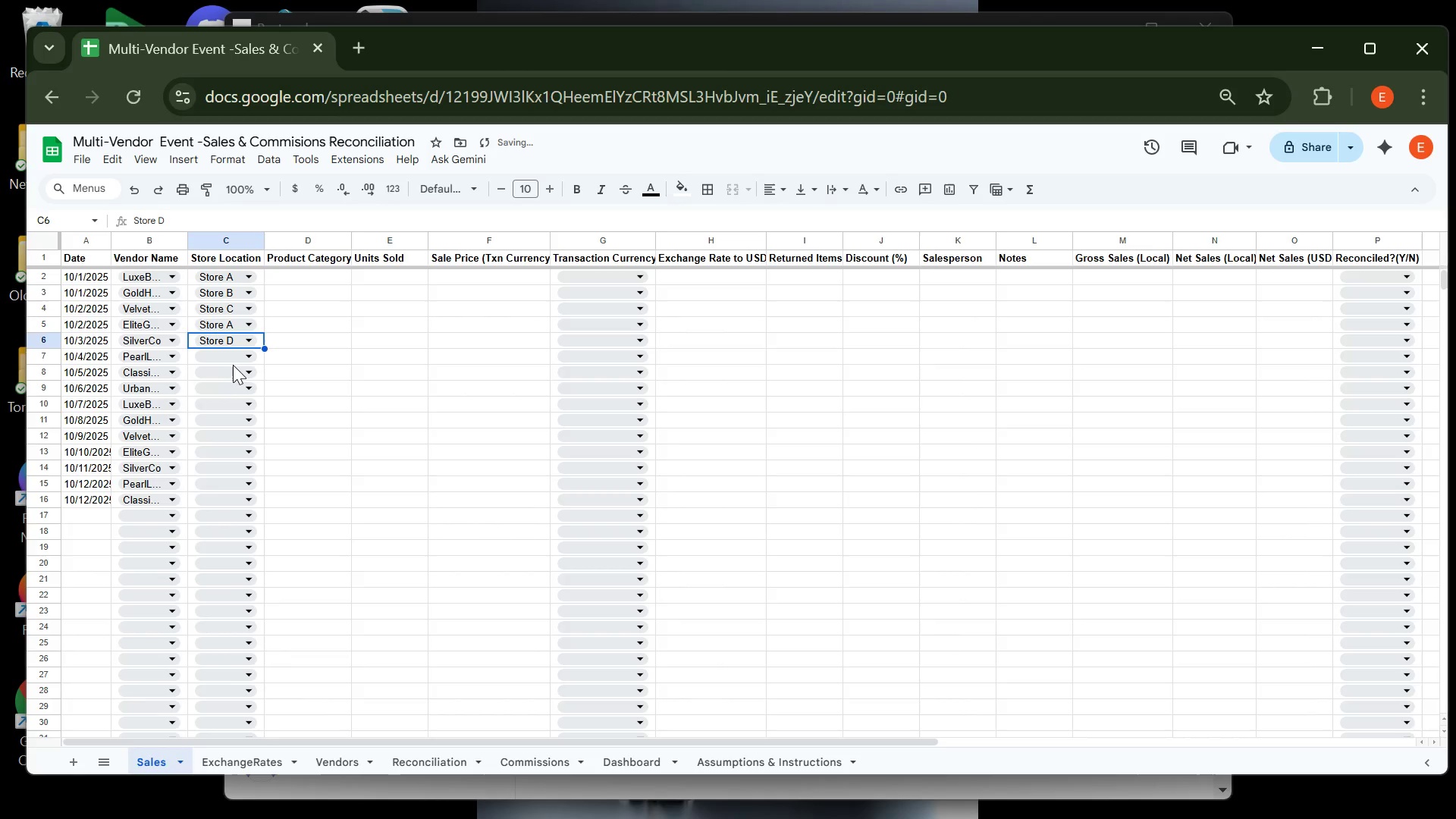 
left_click([233, 365])
 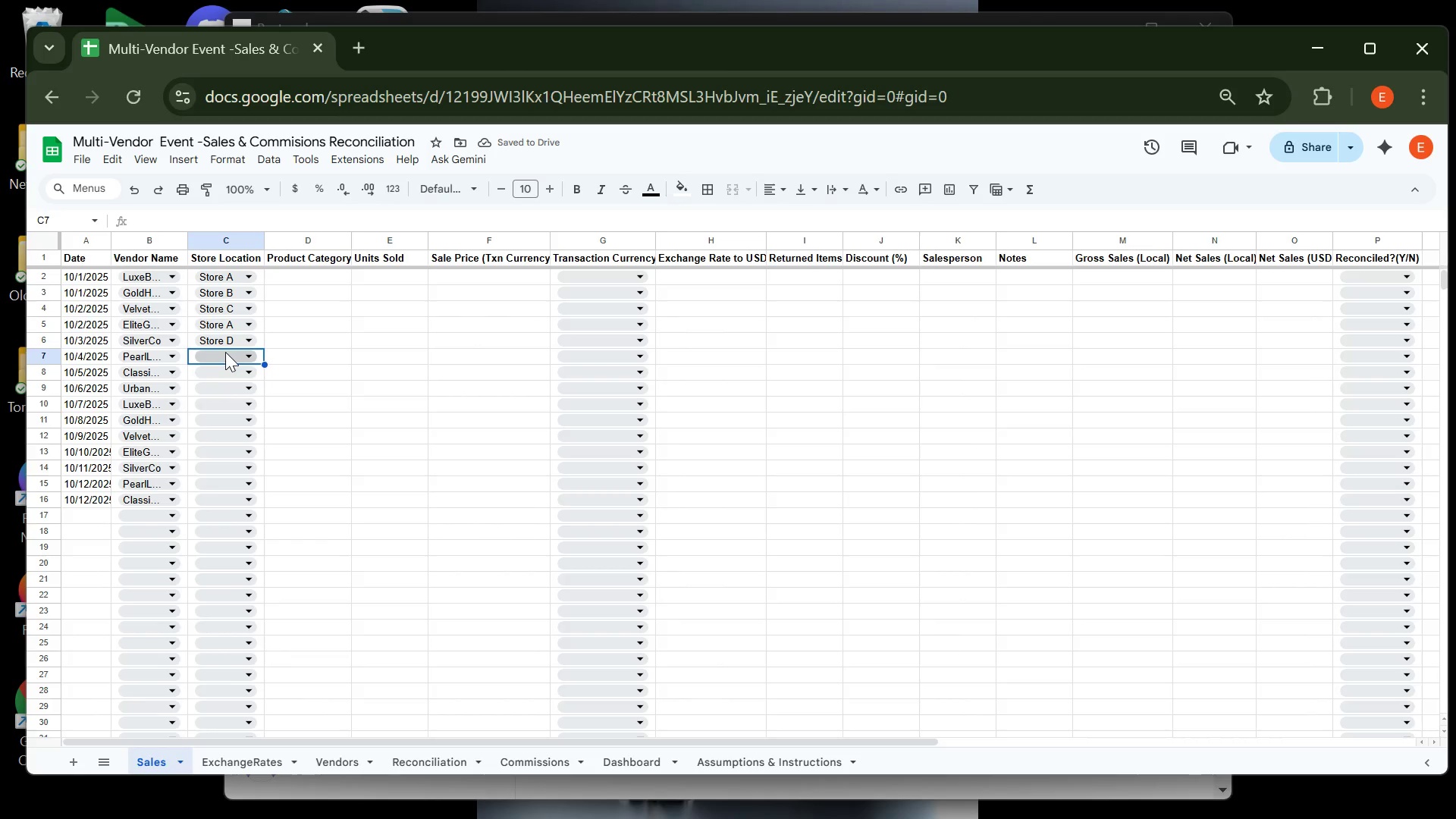 
left_click([225, 352])
 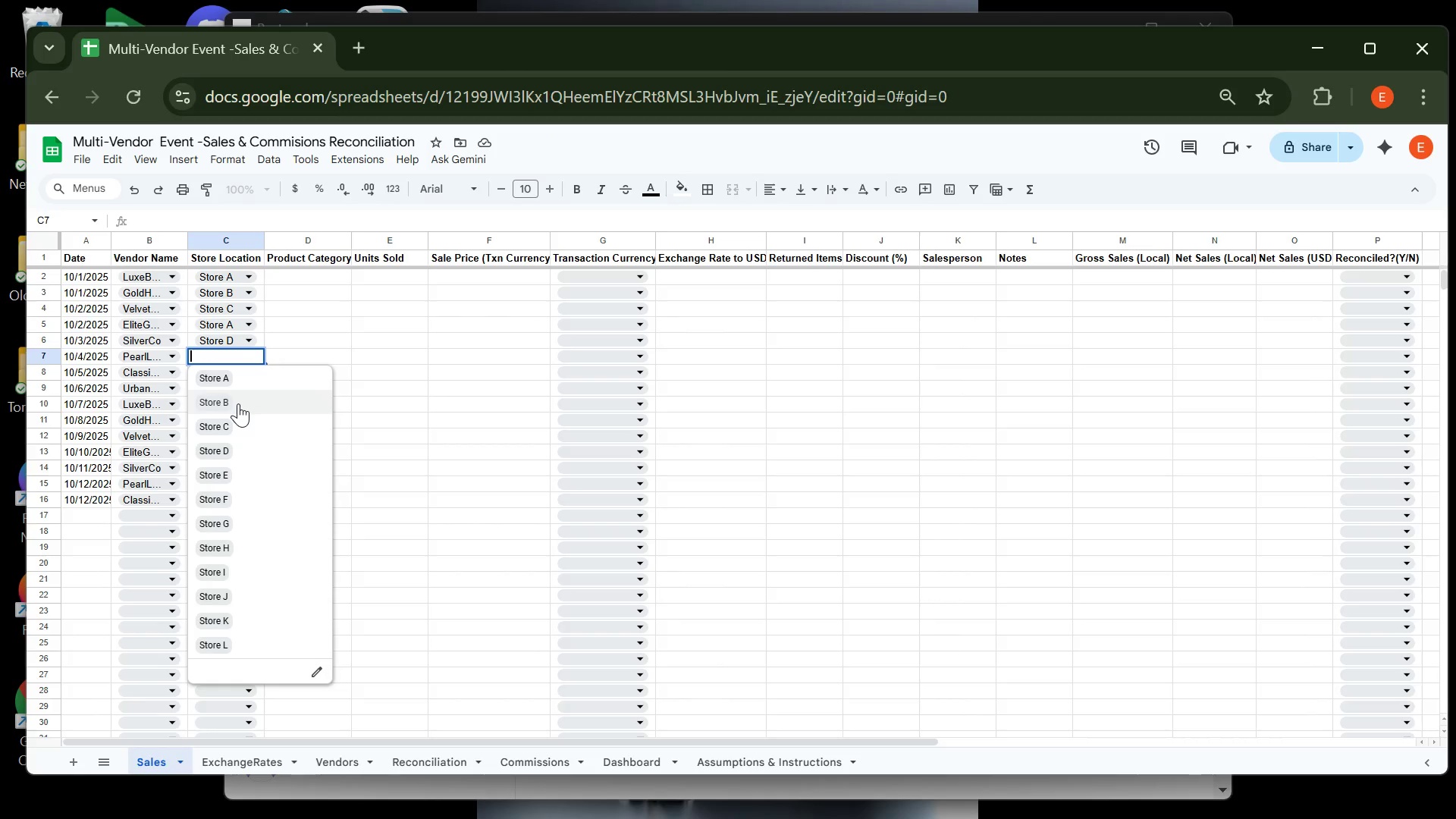 
left_click([238, 403])
 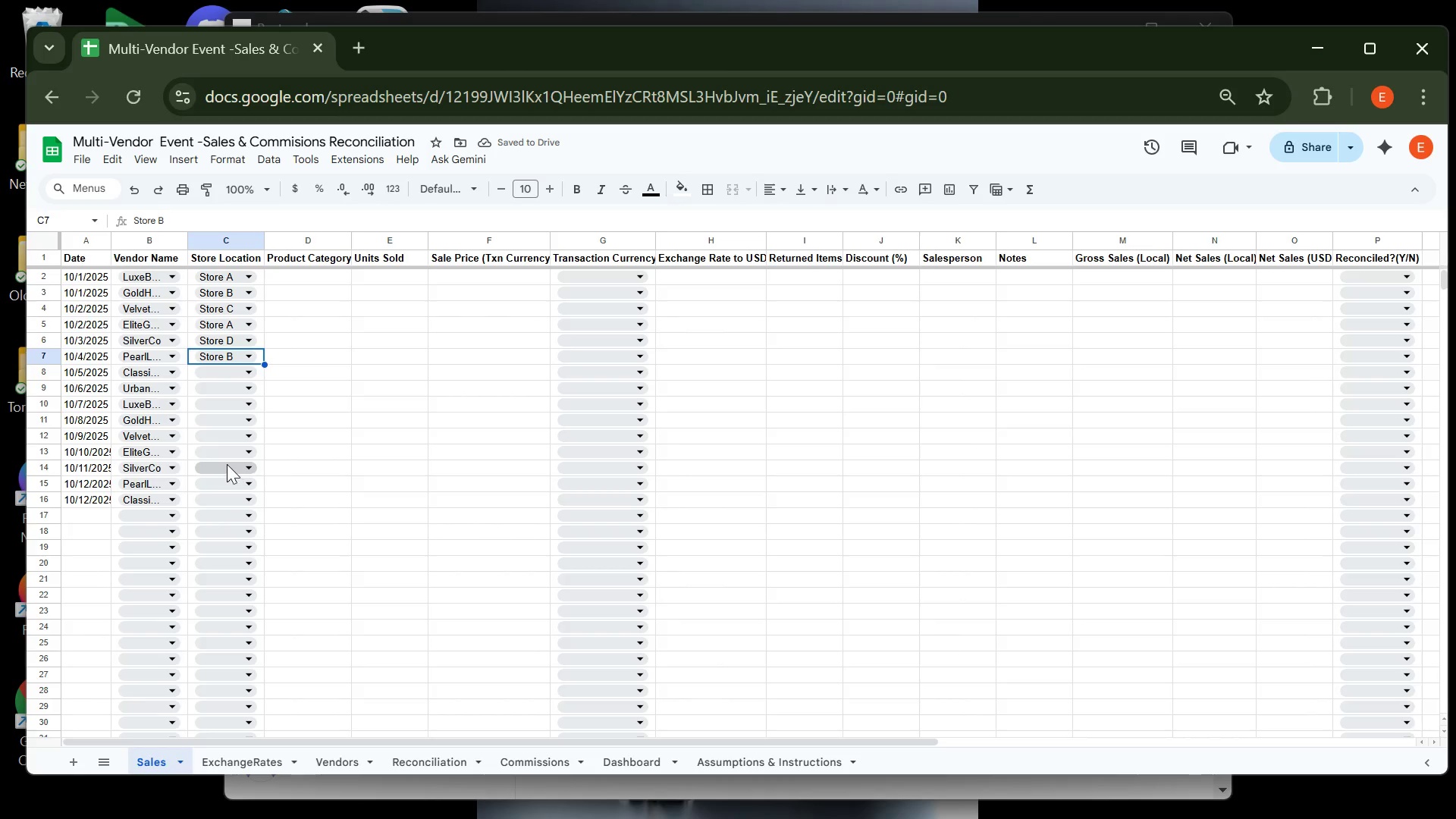 
wait(6.47)
 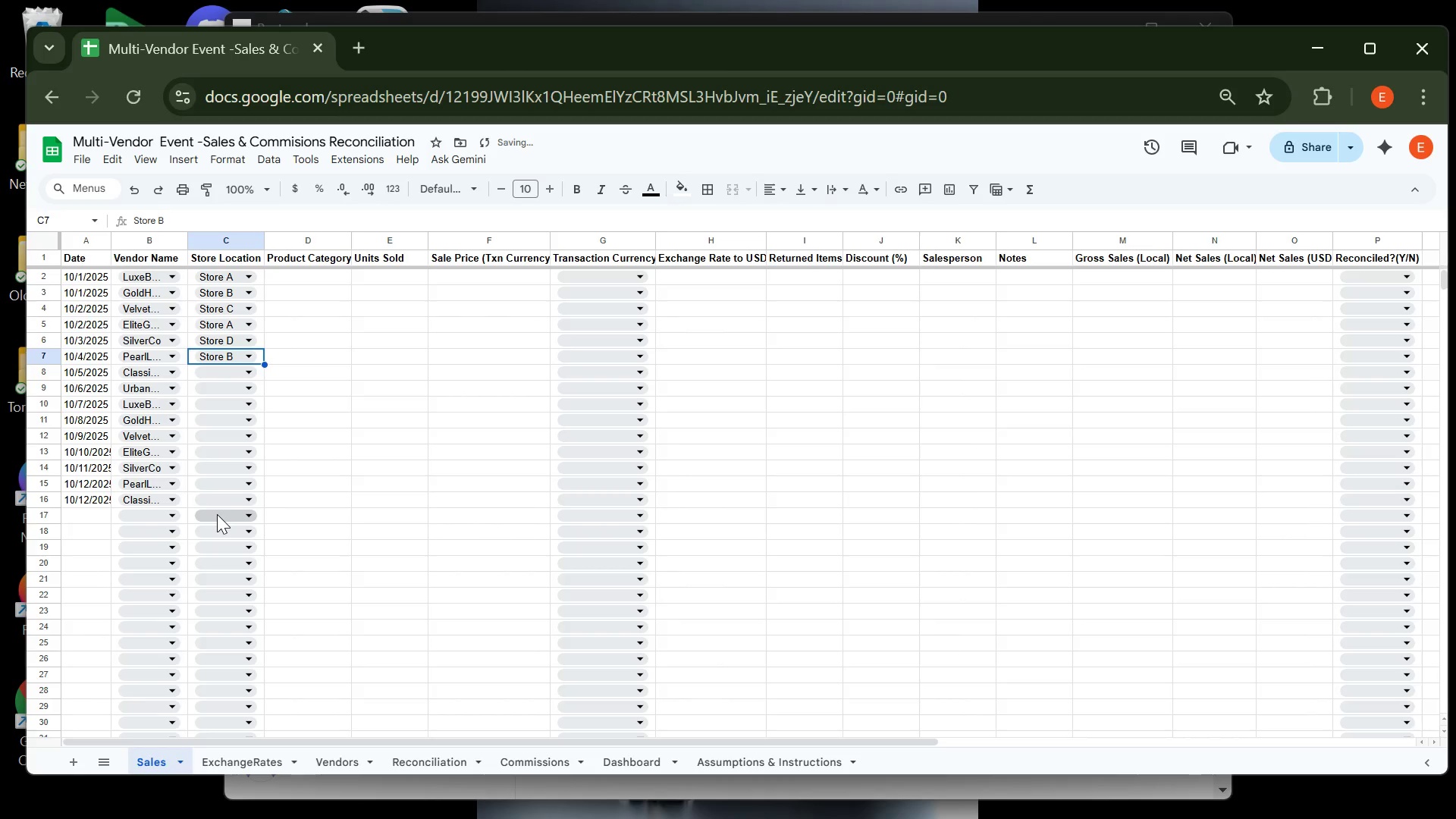 
left_click([224, 374])
 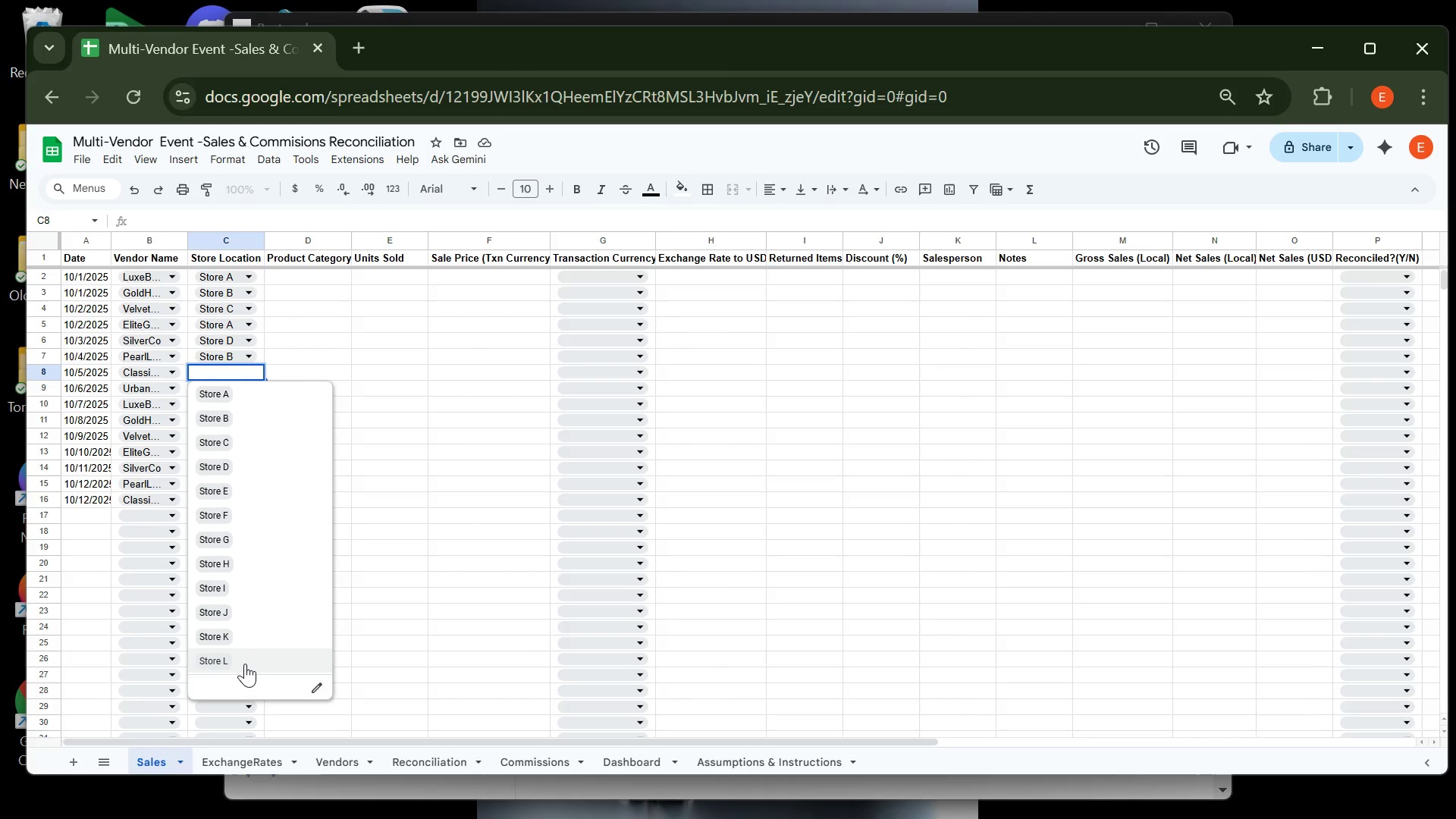 
left_click([245, 664])
 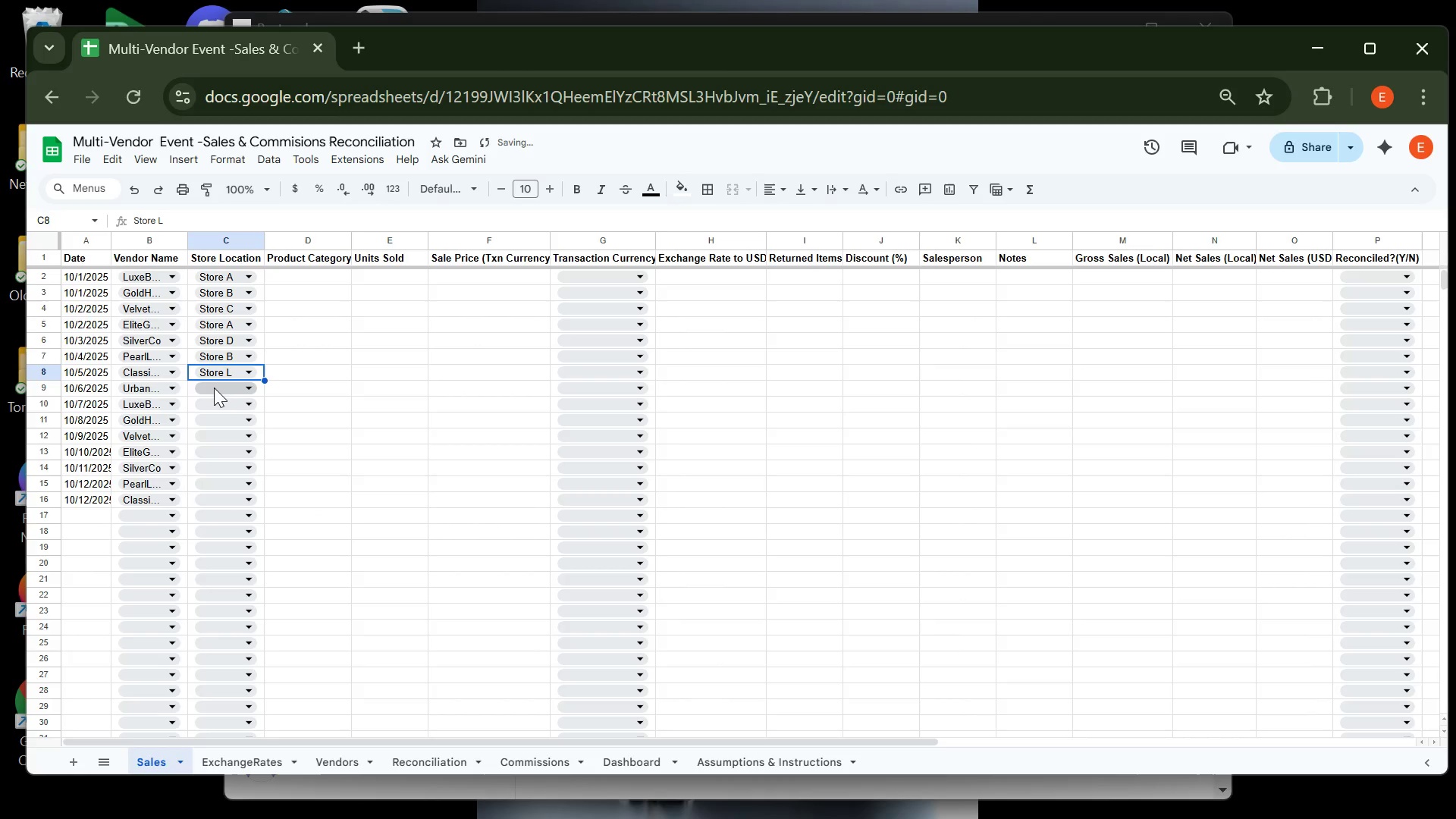 
left_click([214, 388])
 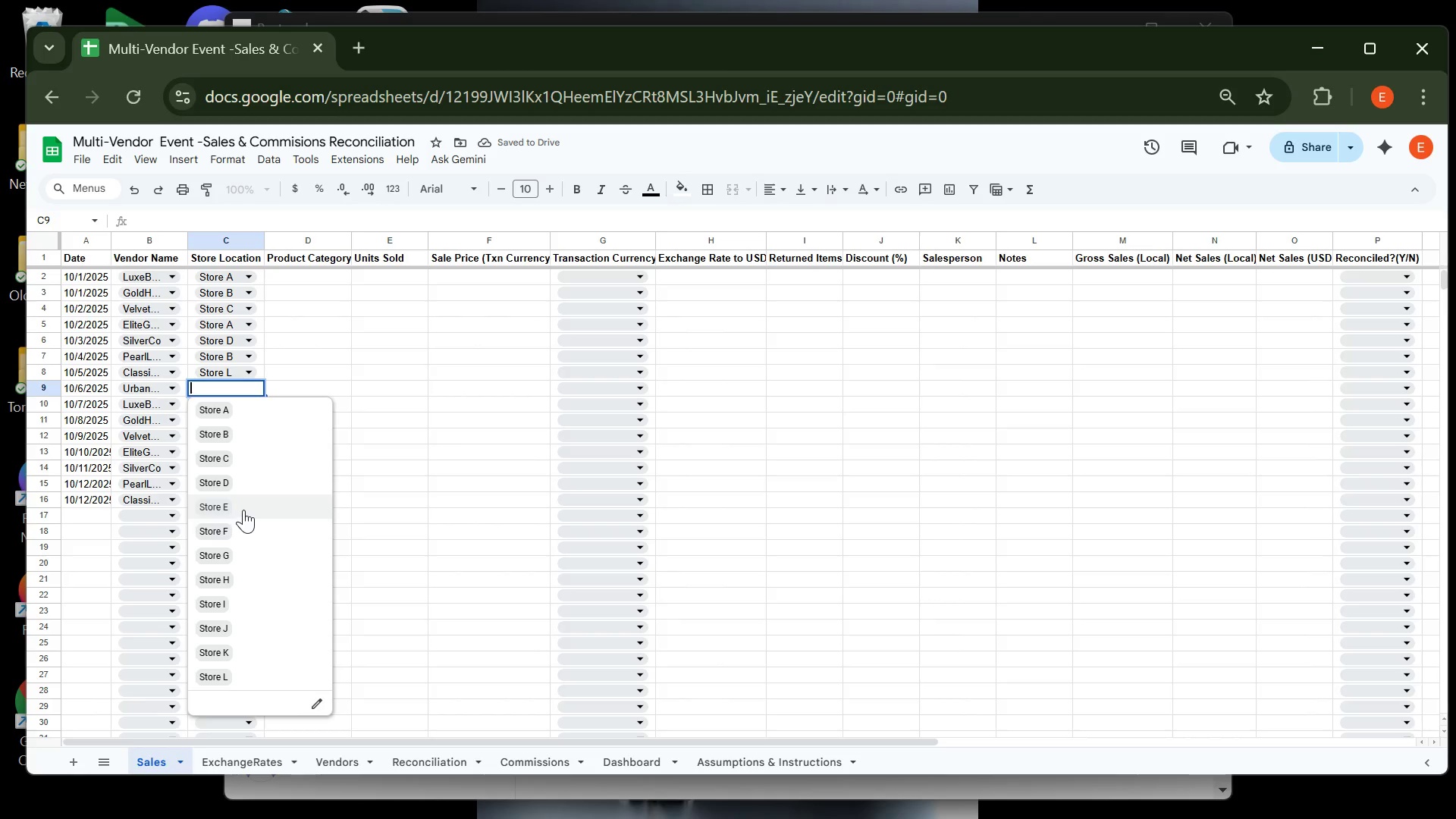 
left_click([244, 508])
 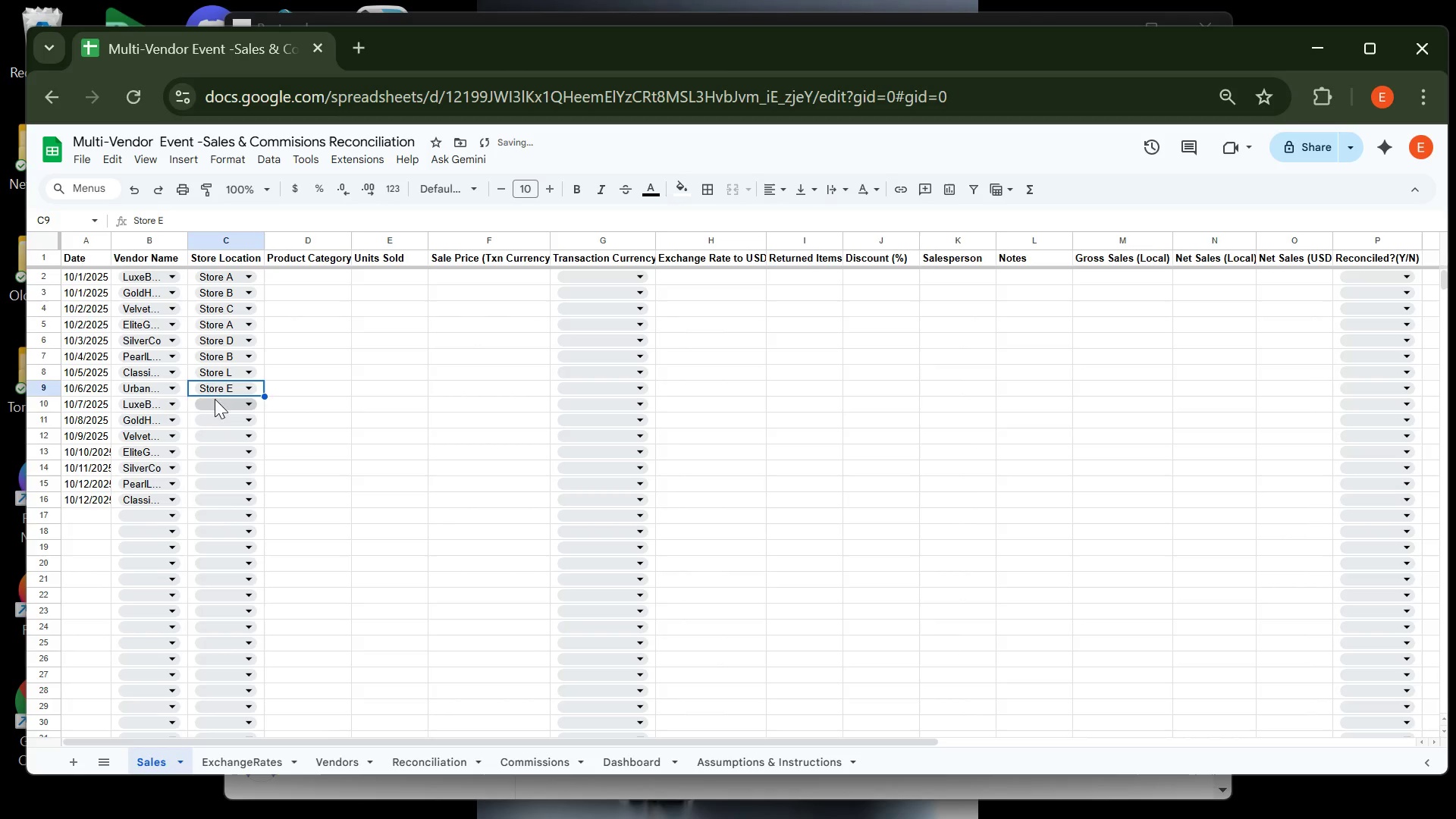 
left_click([215, 399])
 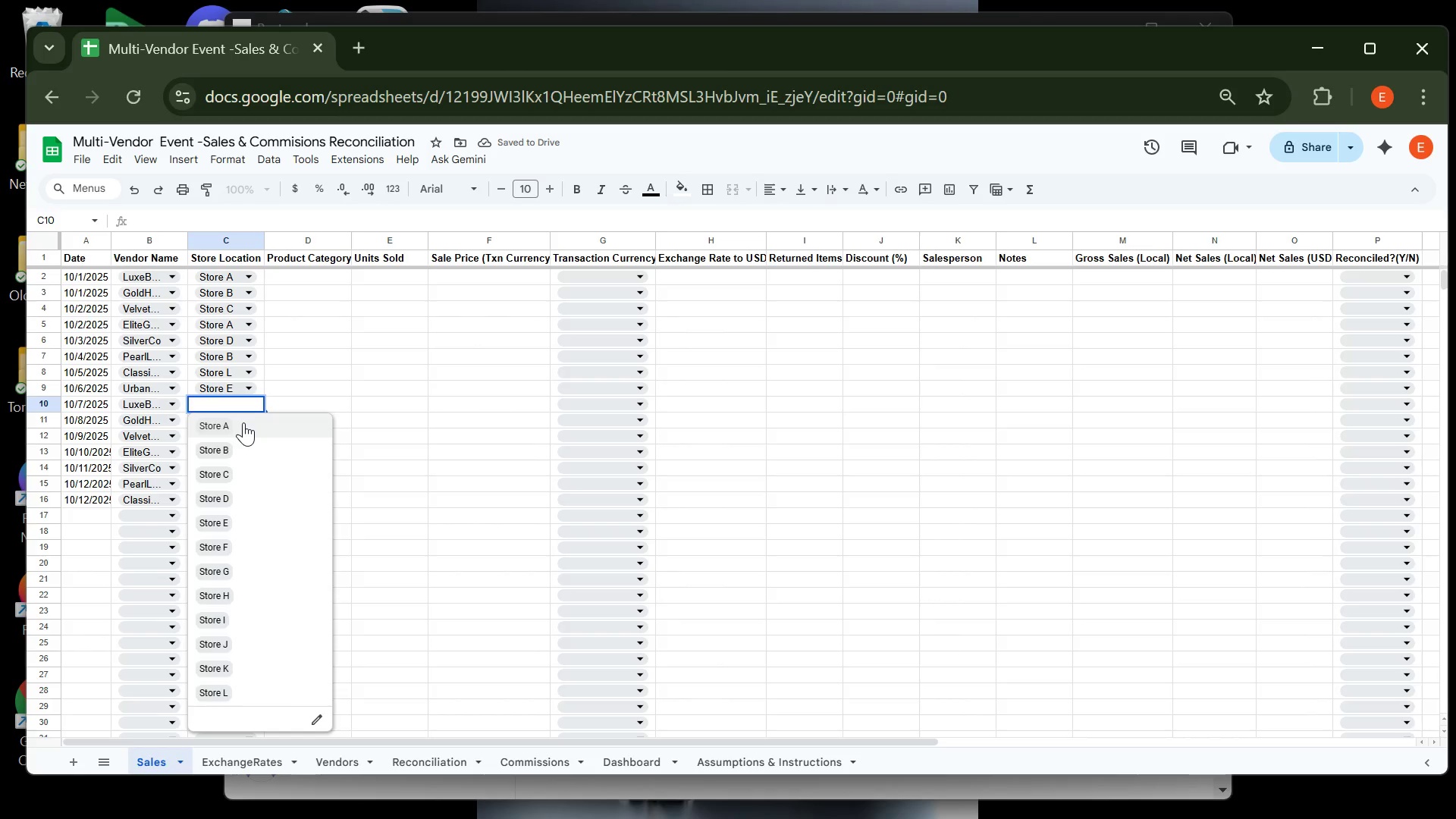 
left_click([243, 422])
 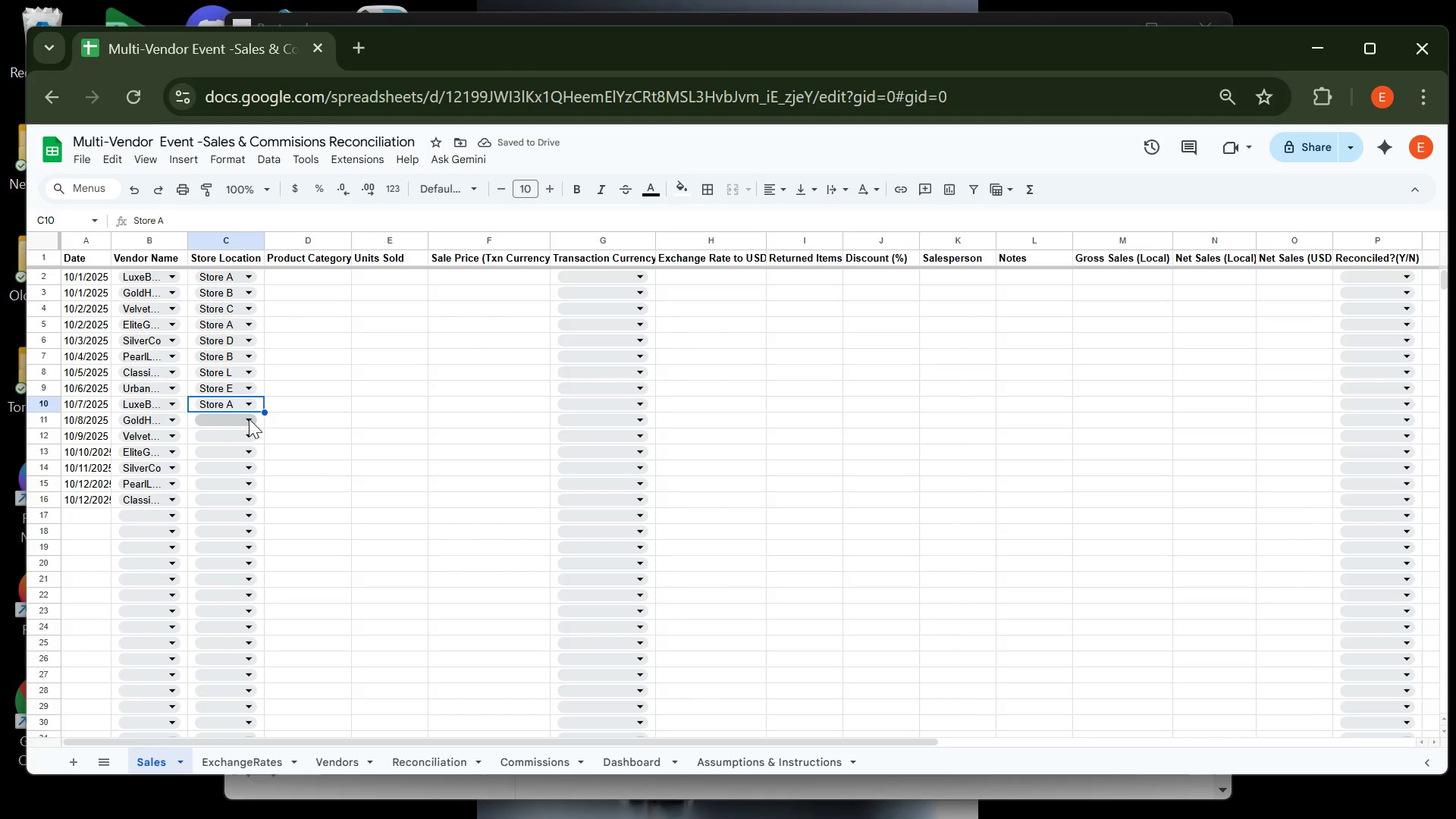 
left_click([239, 419])
 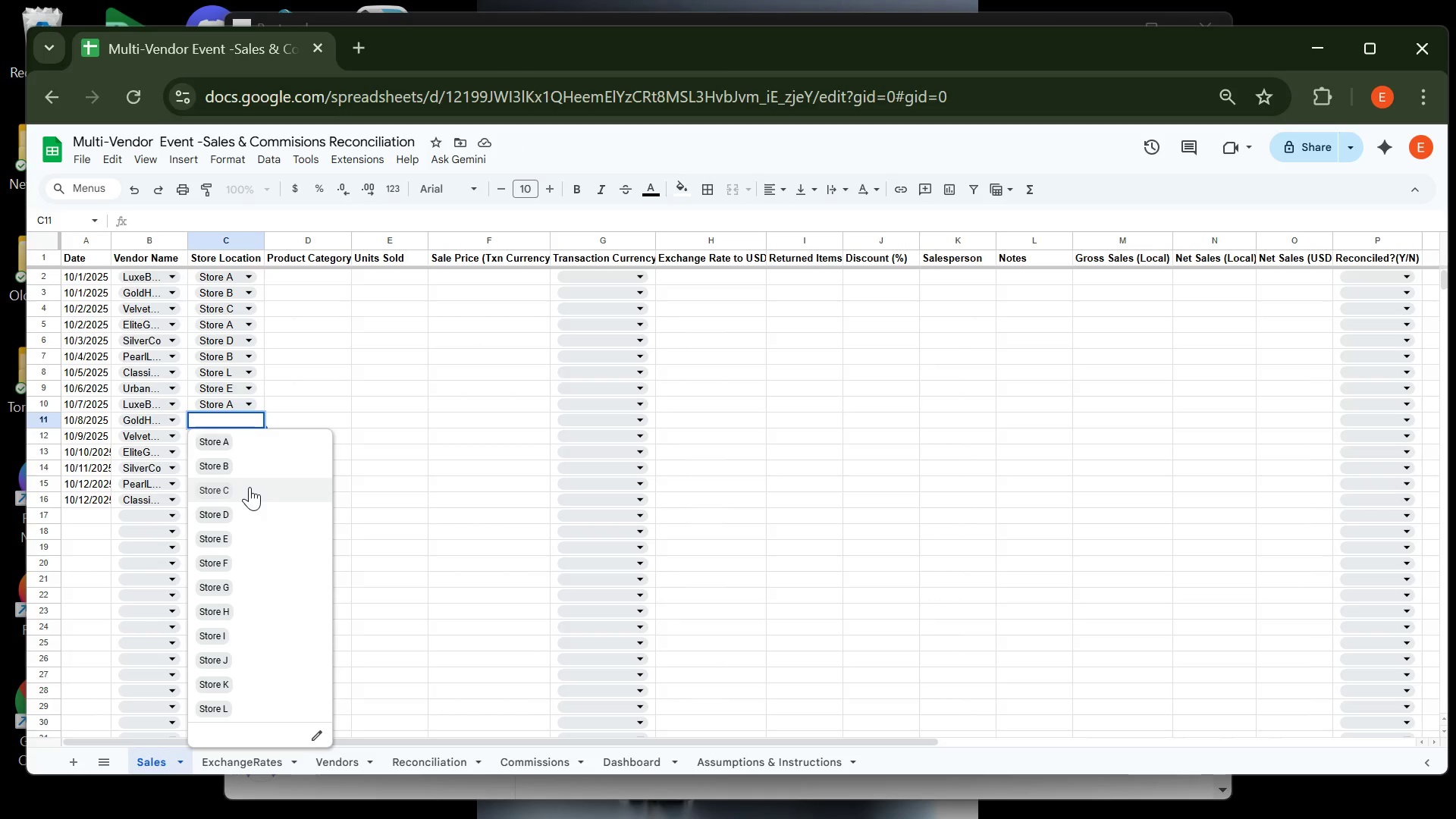 
left_click([249, 487])
 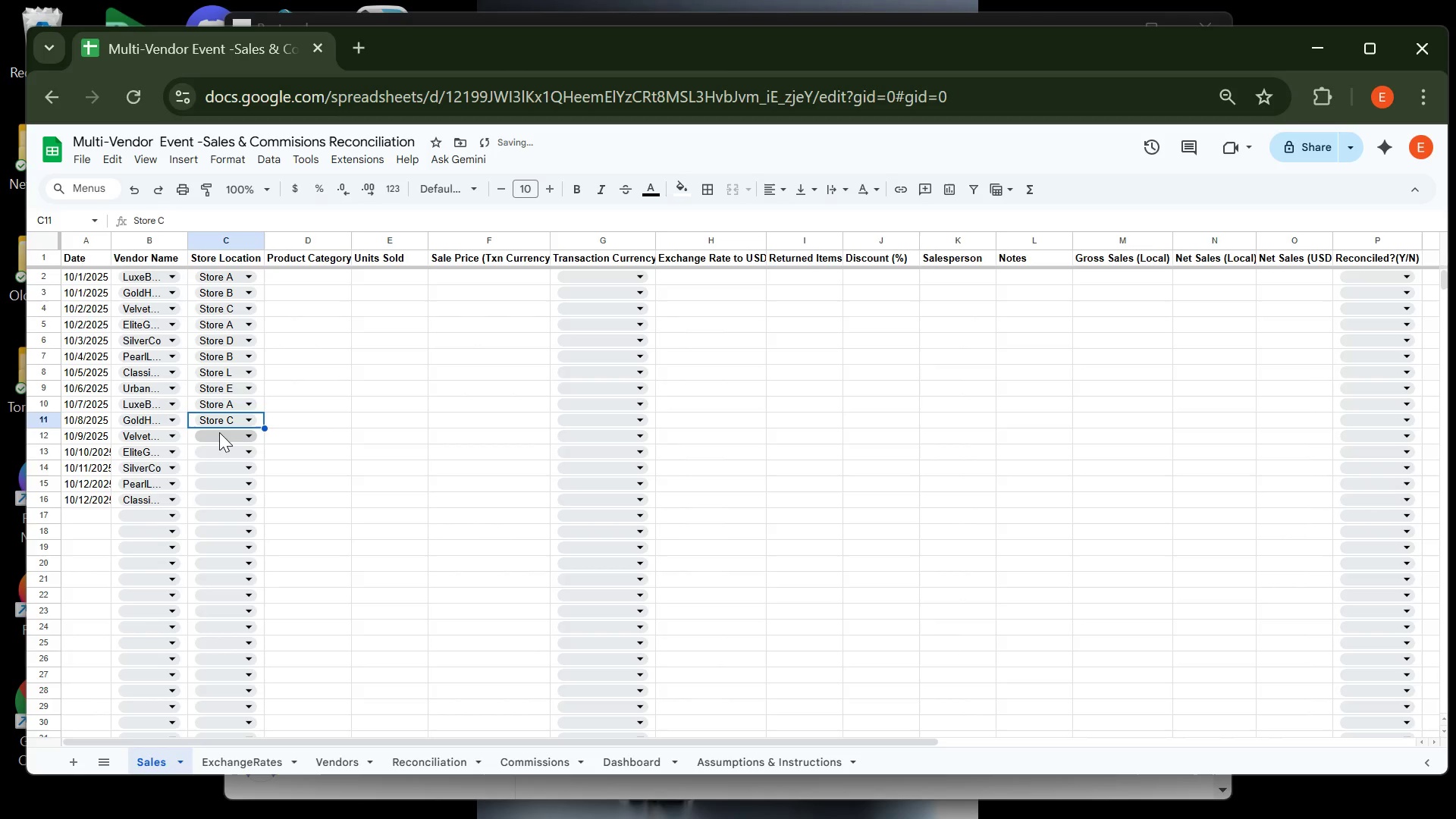 
left_click([219, 432])
 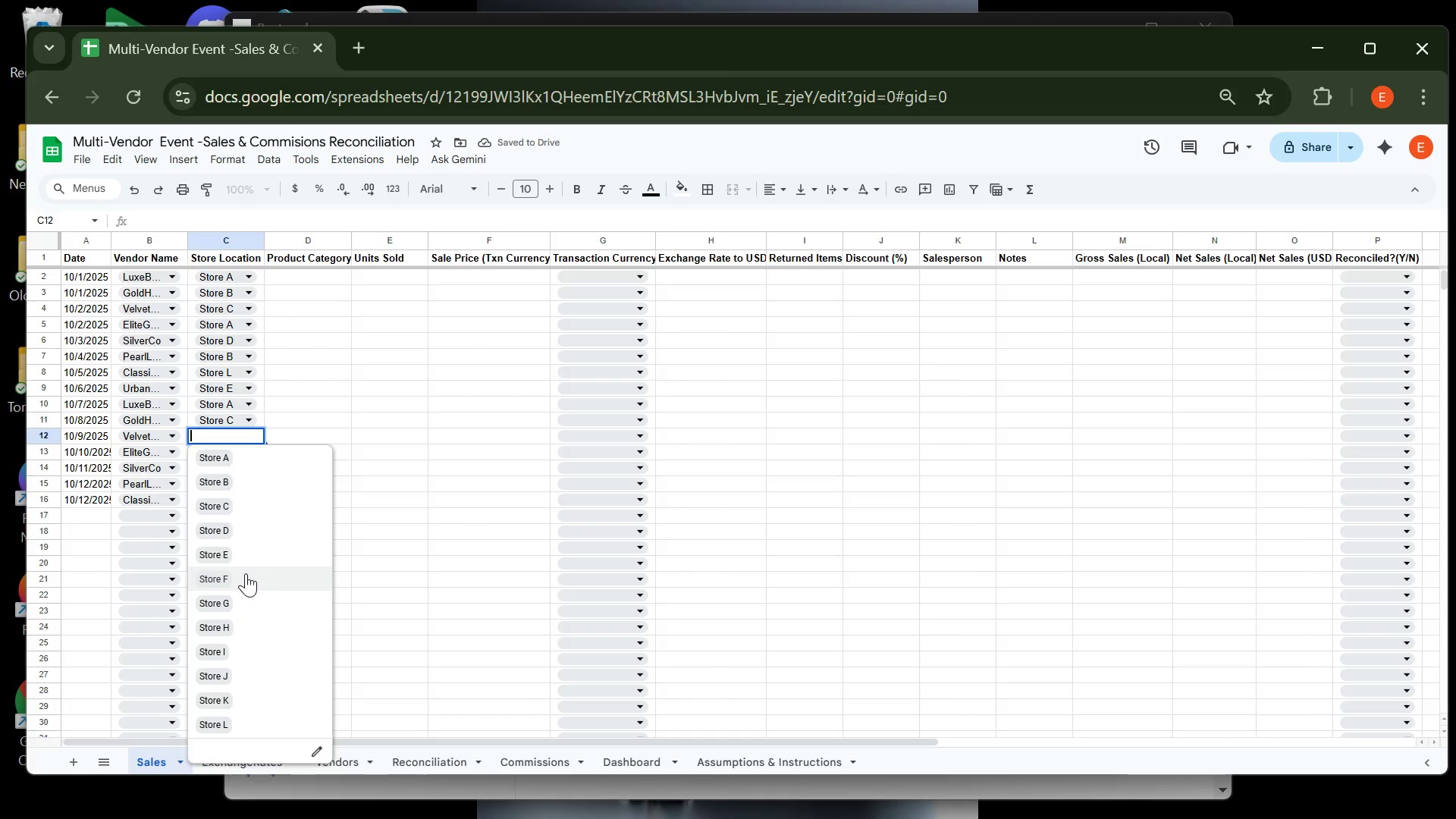 
left_click([246, 573])
 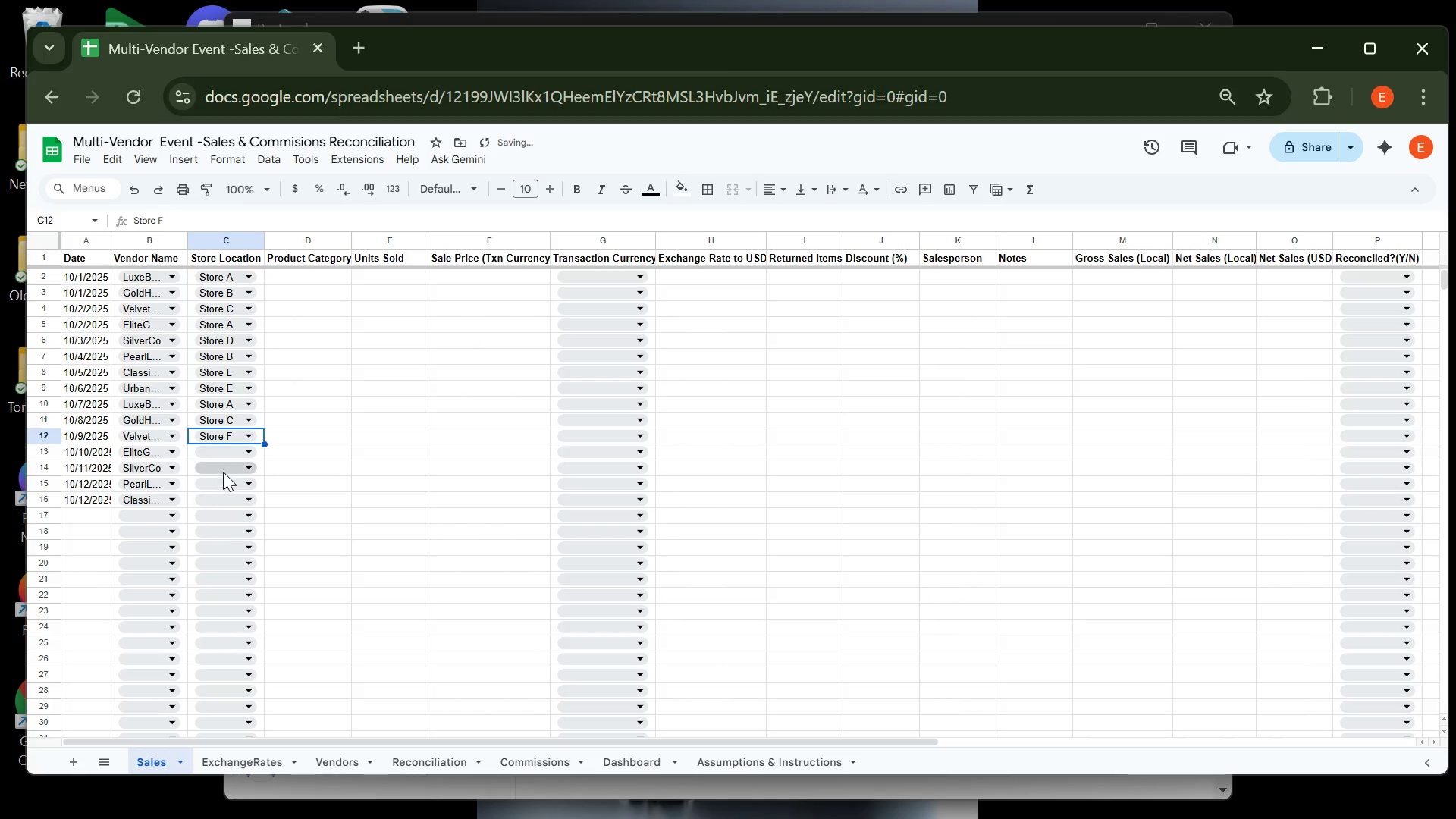 
mouse_move([214, 485])
 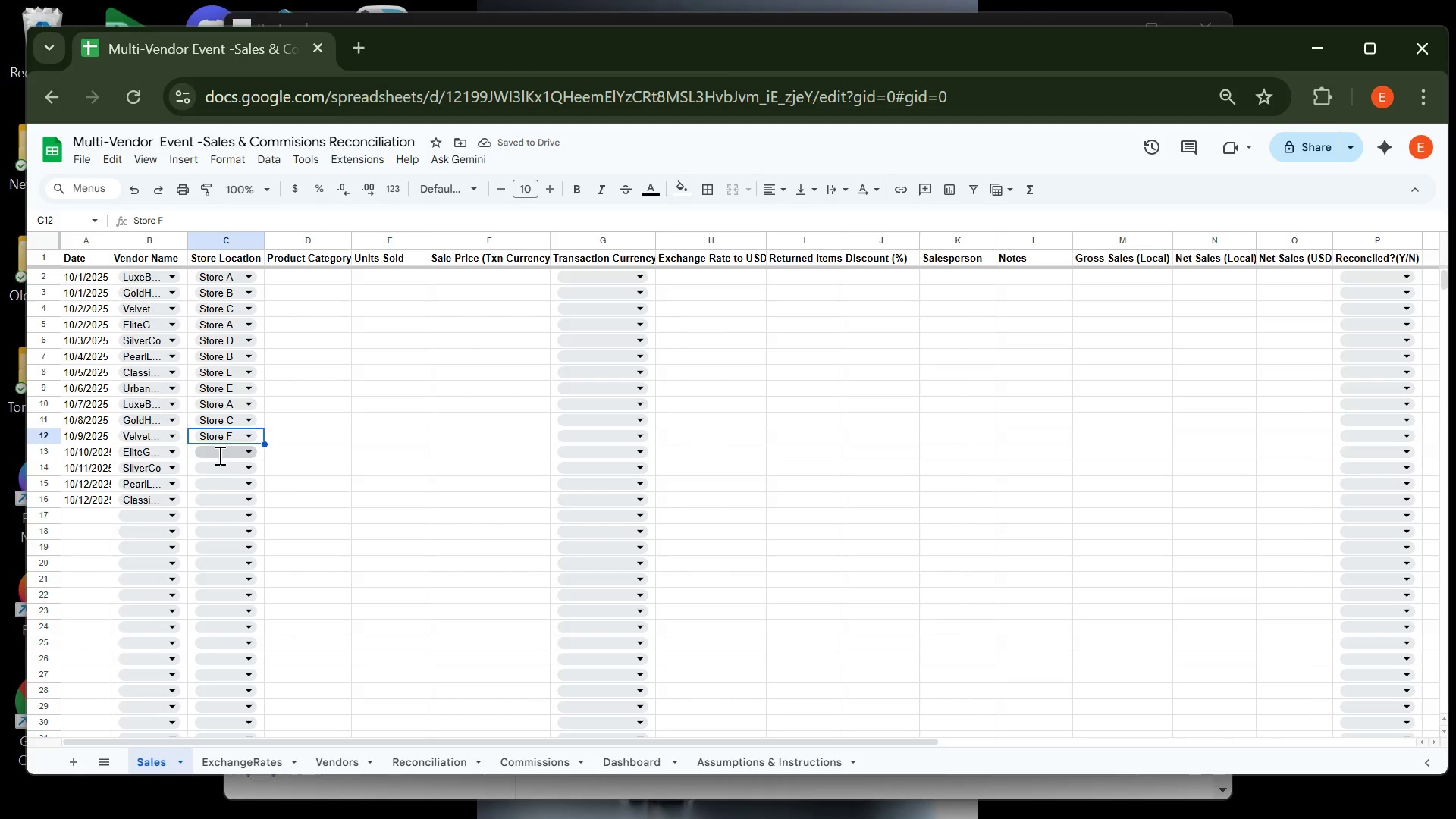 
left_click([218, 455])
 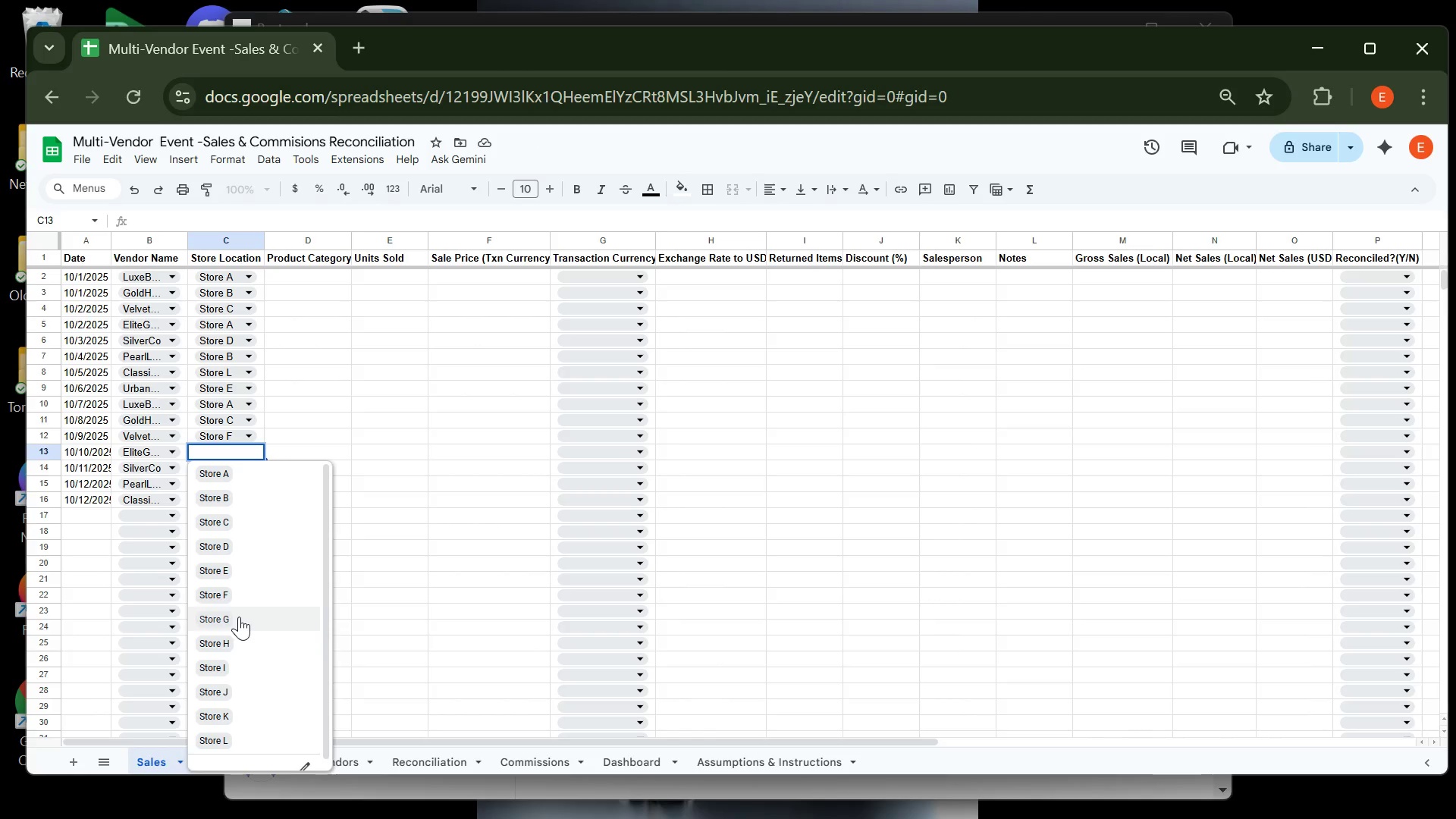 
left_click([239, 617])
 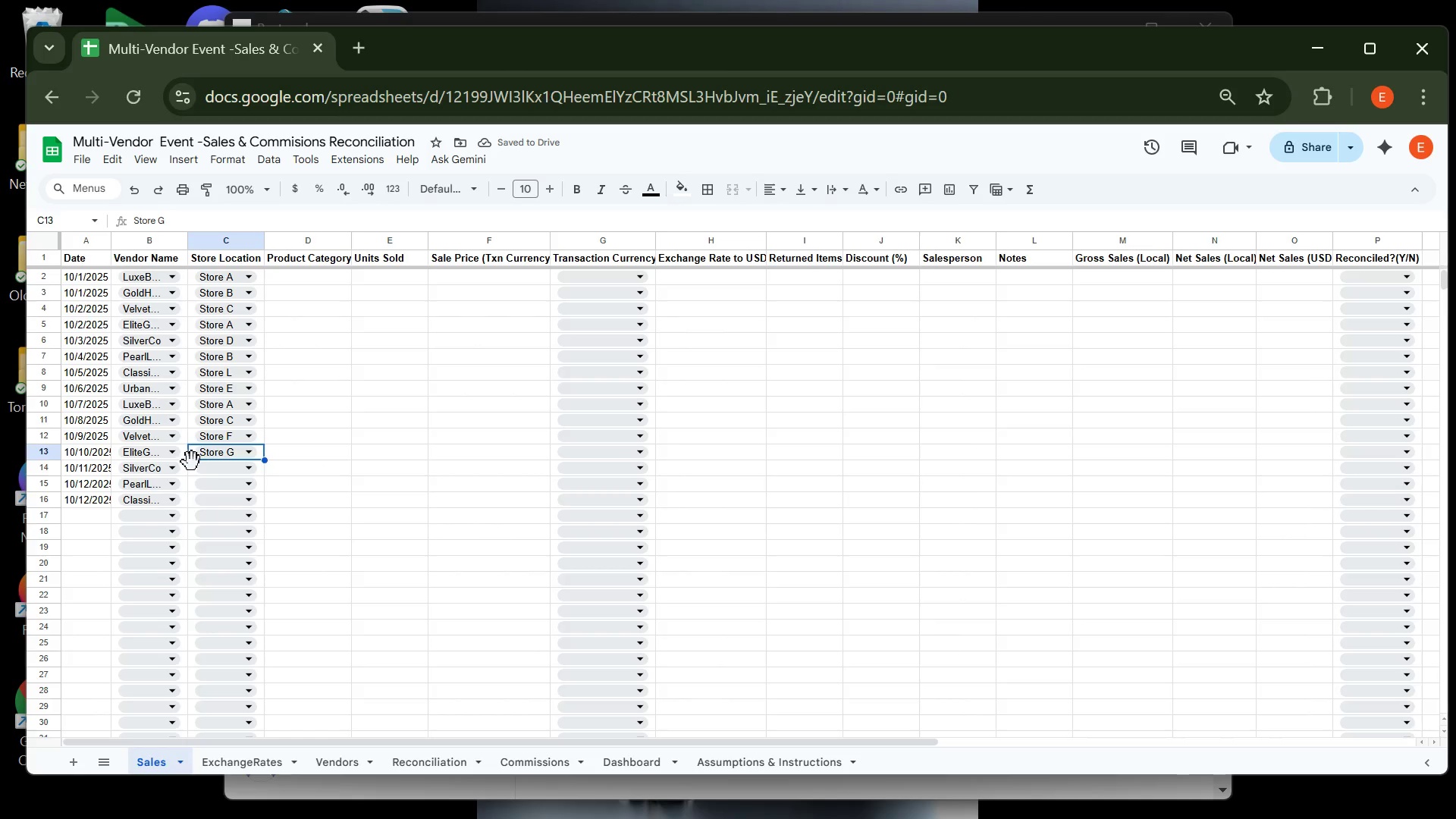 
left_click([206, 465])
 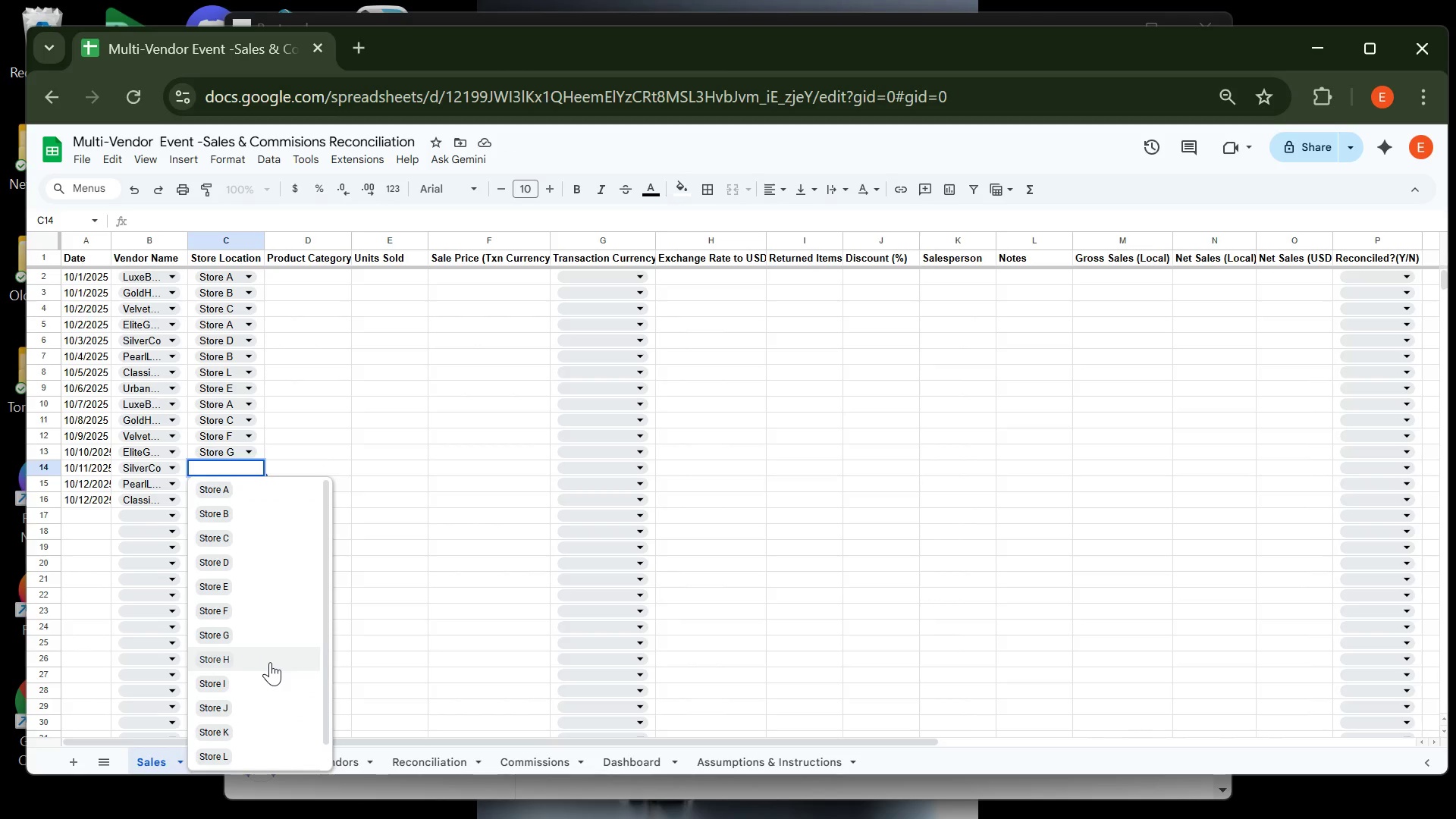 
left_click([270, 662])
 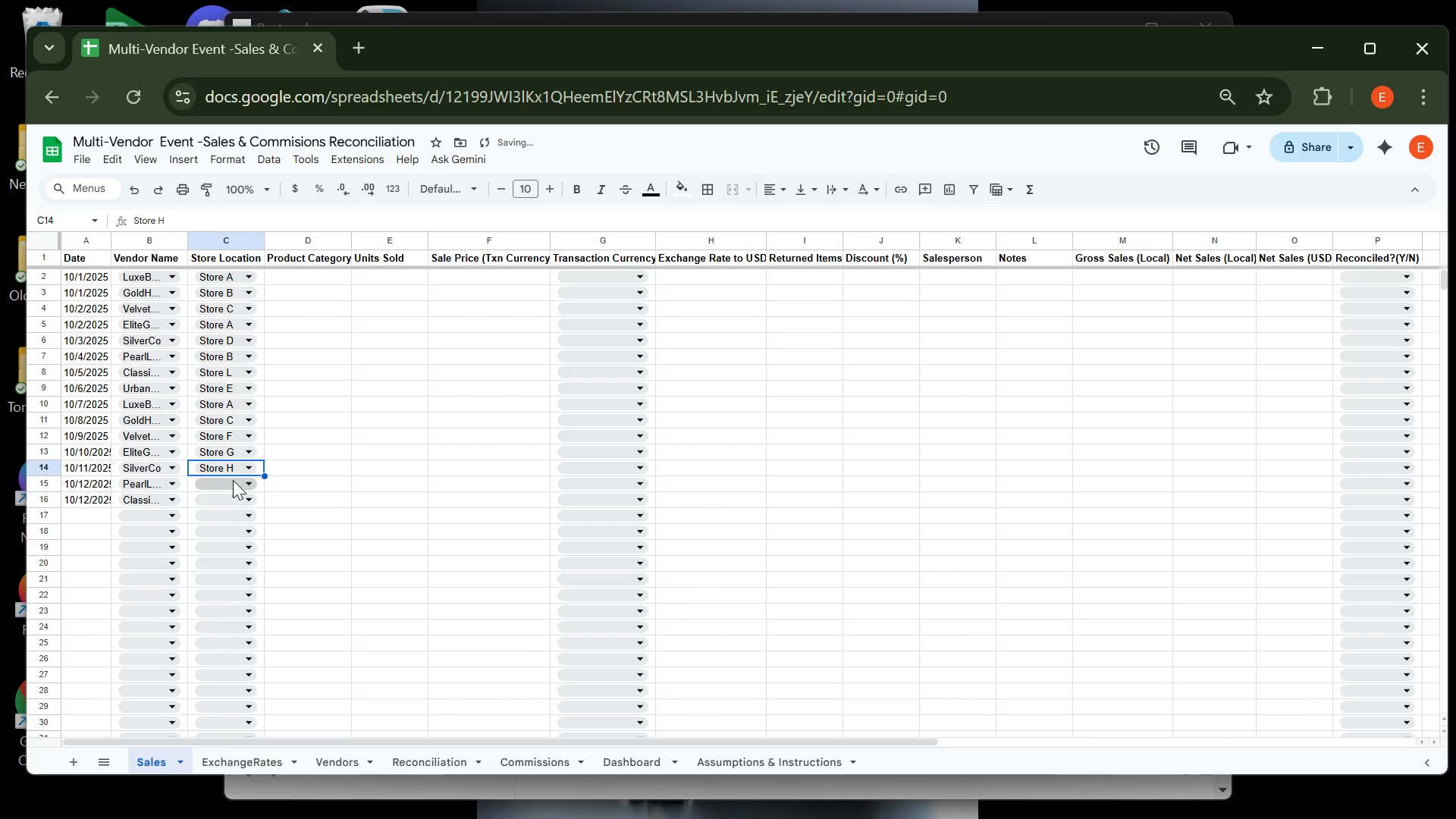 
left_click([233, 480])
 